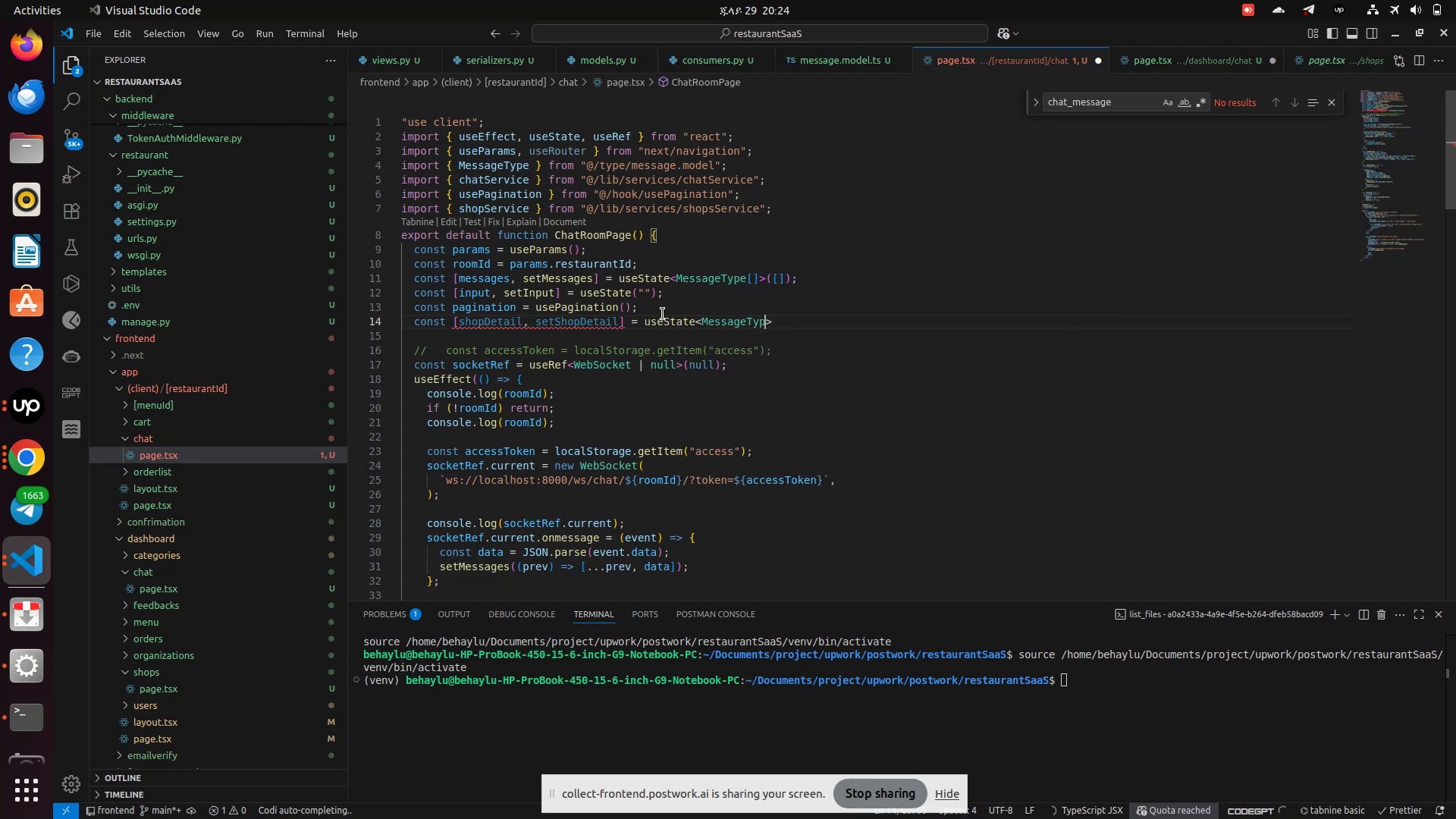 
hold_key(key=Backspace, duration=0.68)
 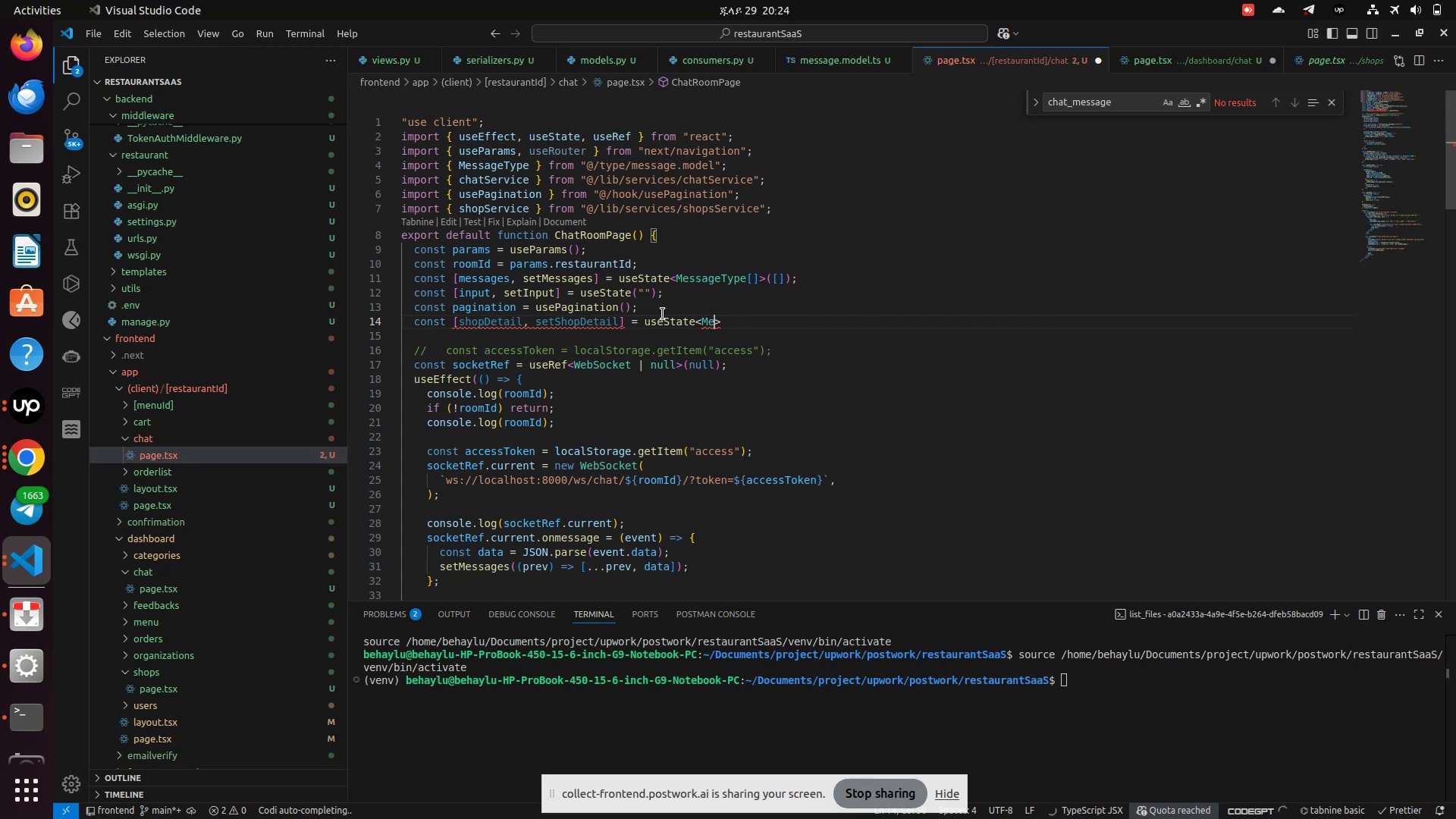 
key(Backspace)
key(Backspace)
key(Backspace)
key(Backspace)
type(Shop)
 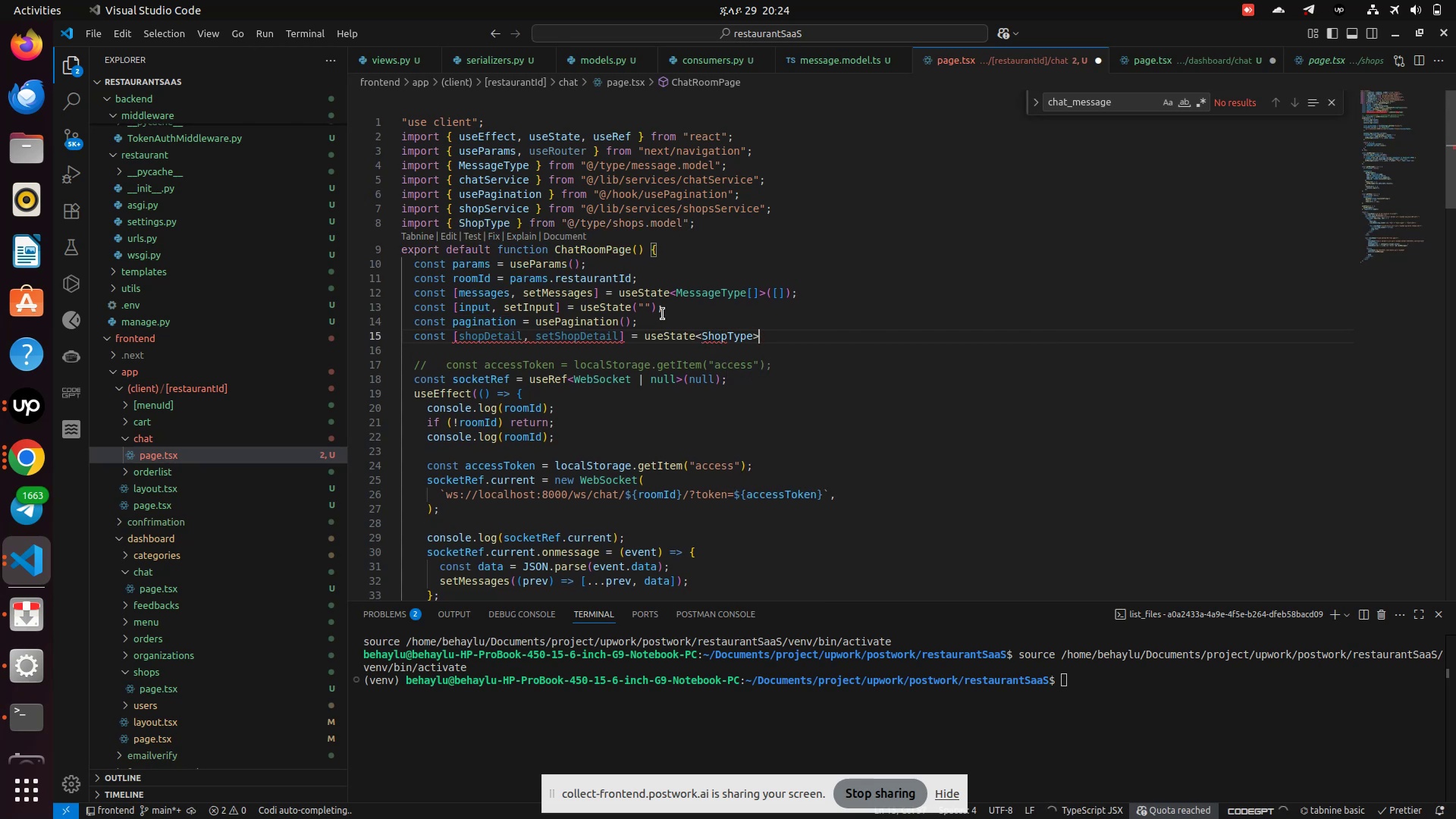 
key(Enter)
 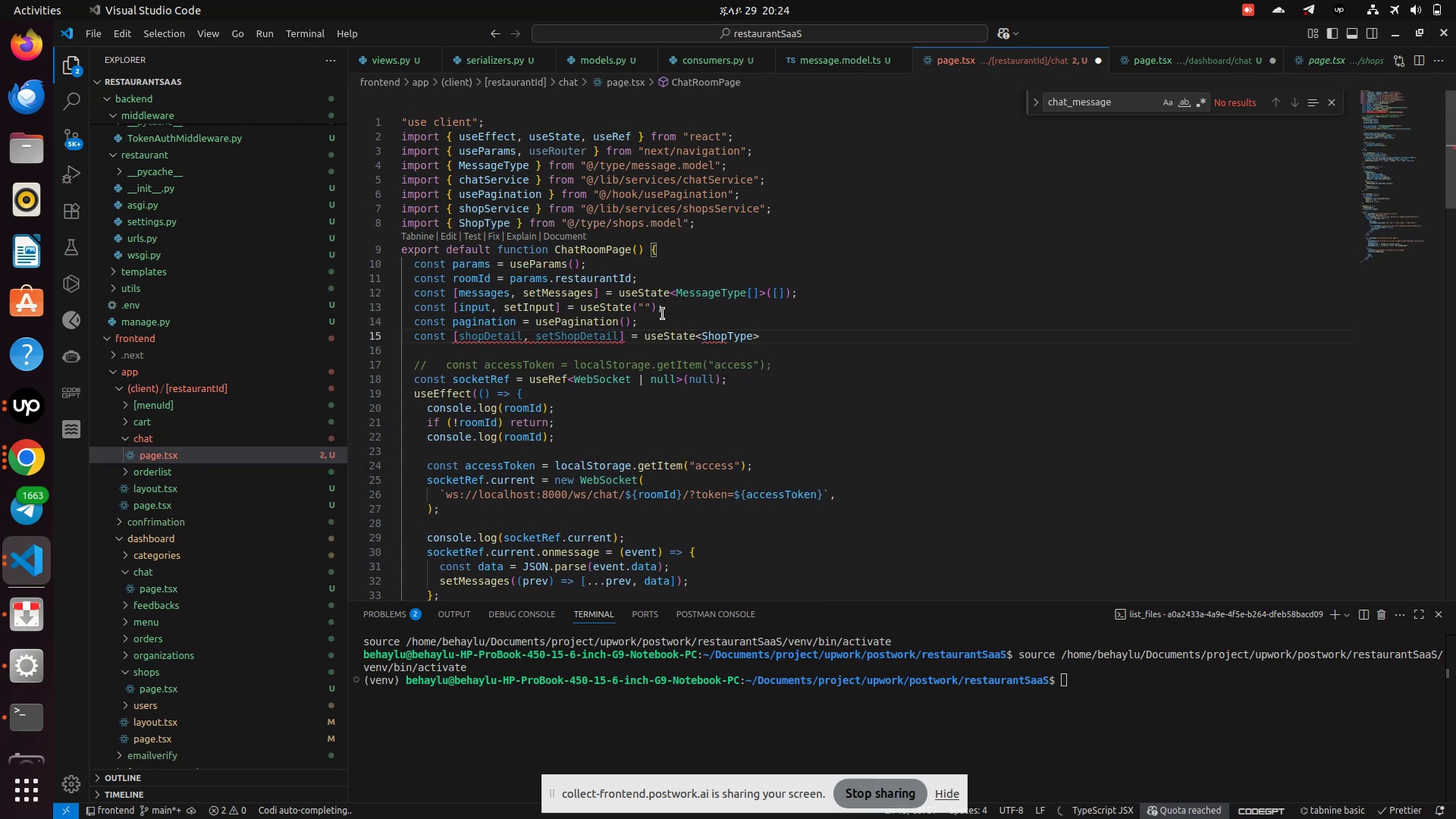 
key(ArrowRight)
 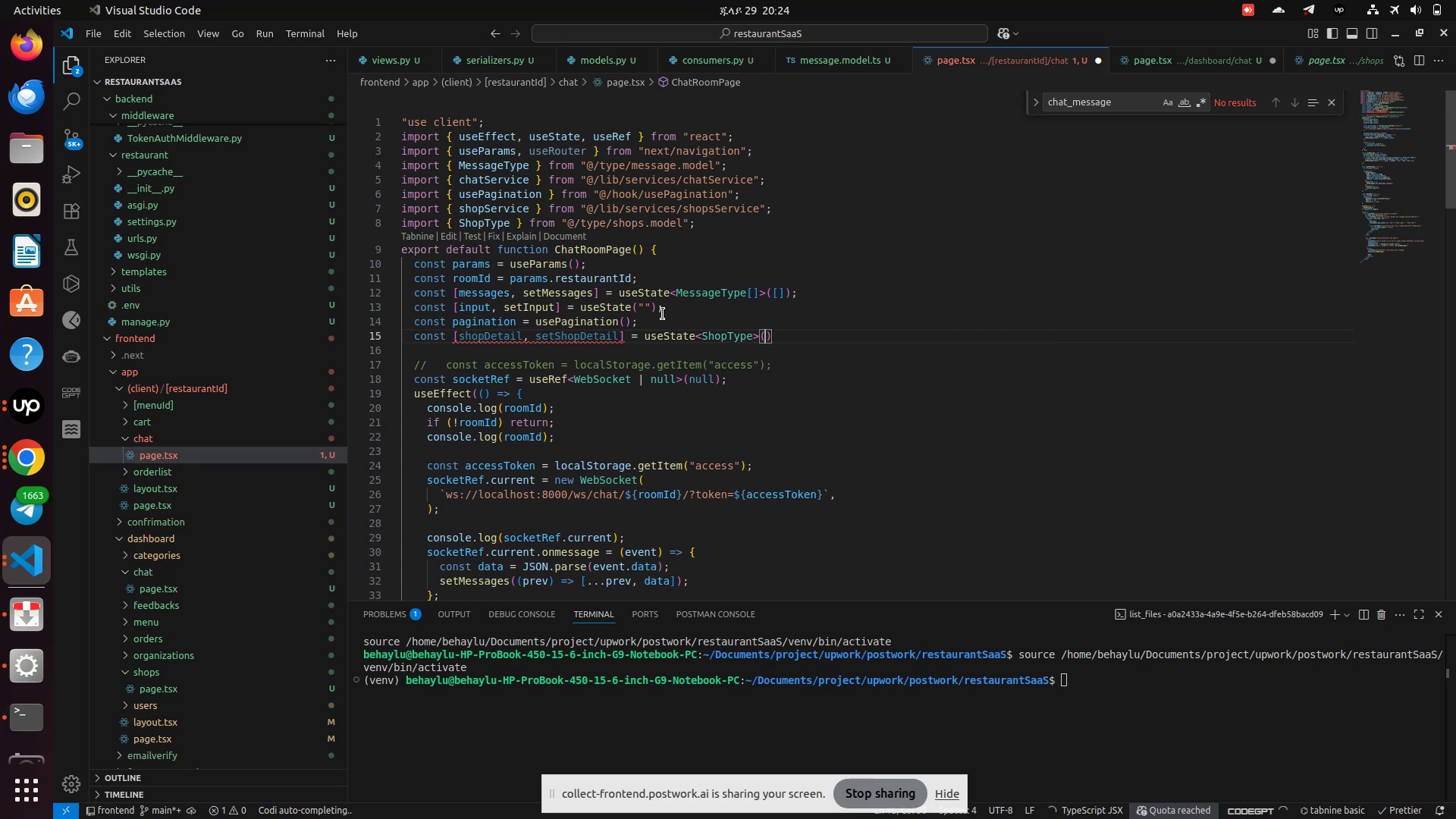 
key(Shift+9)
 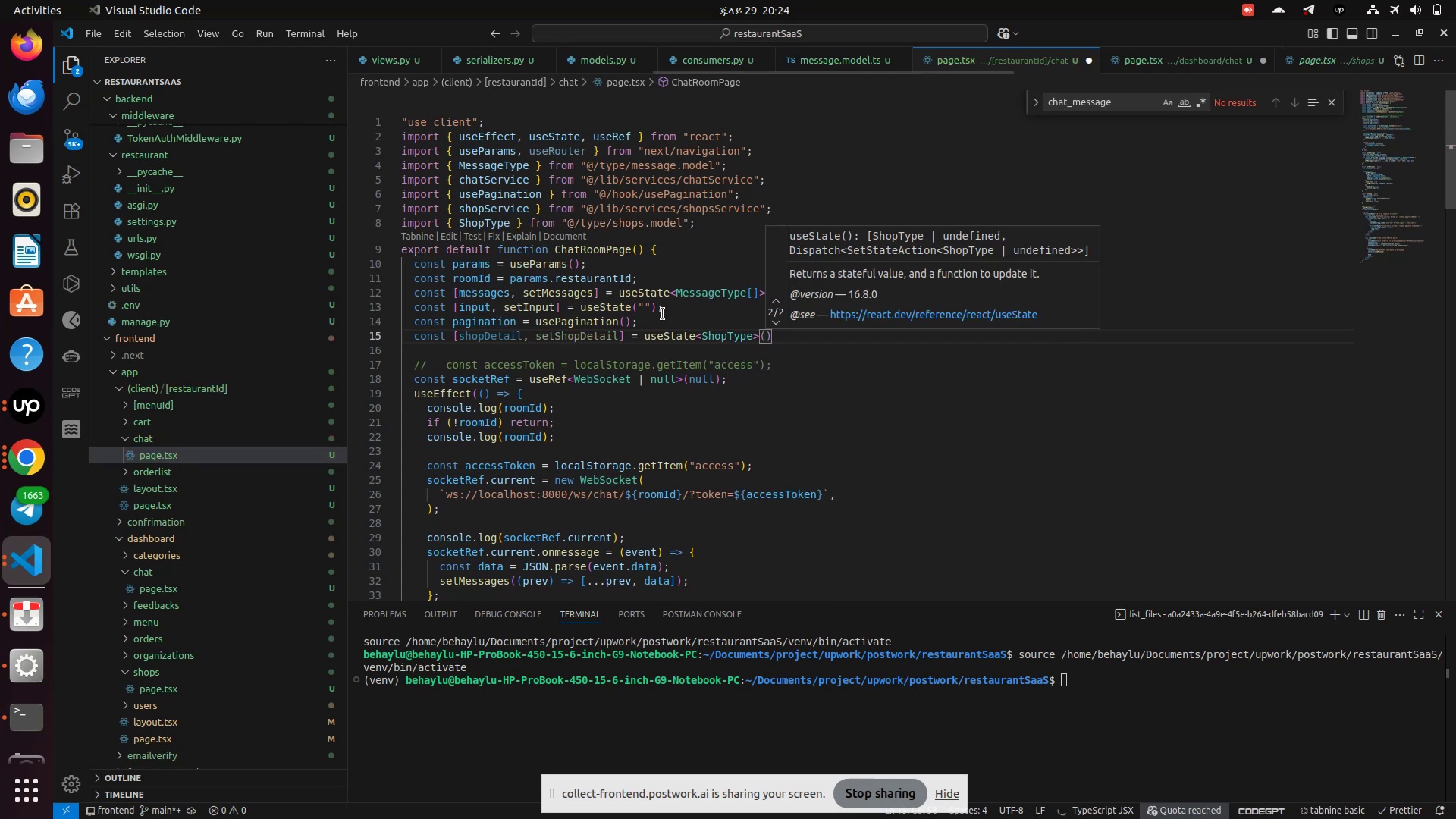 
hold_key(key=ShiftLeft, duration=0.35)
 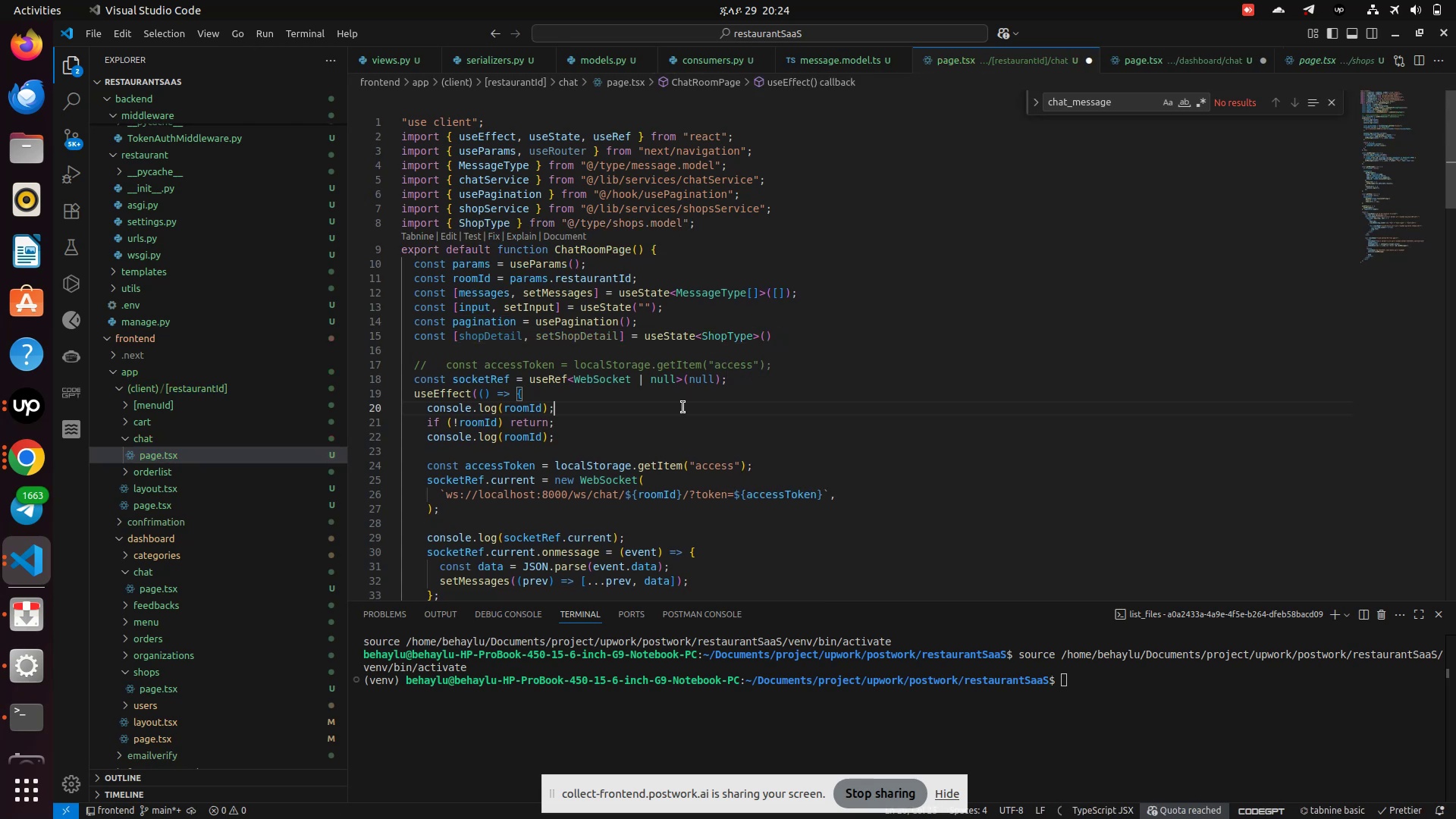 
left_click([683, 407])
 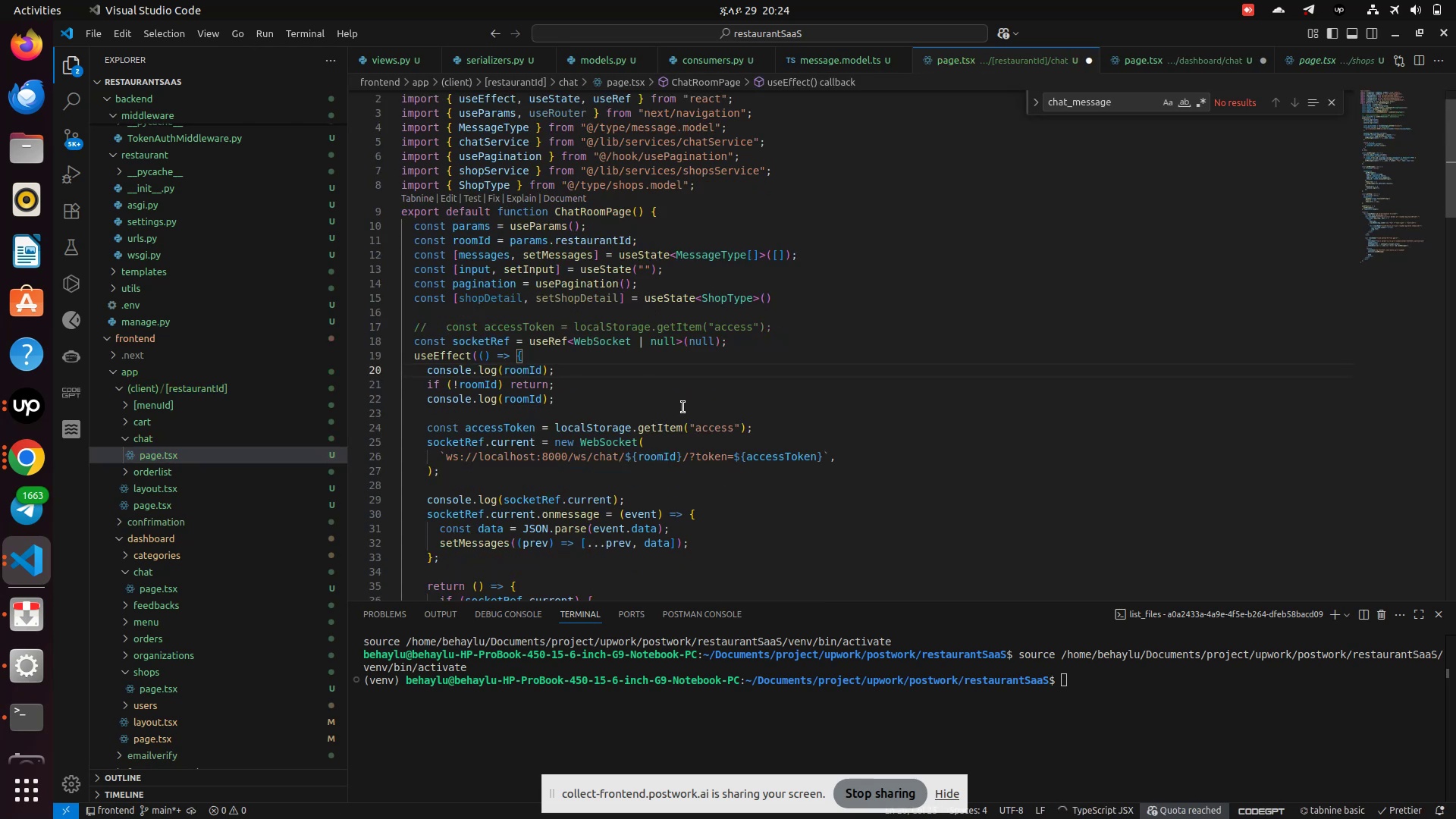 
scroll: coordinate [676, 413], scroll_direction: down, amount: 19.0
 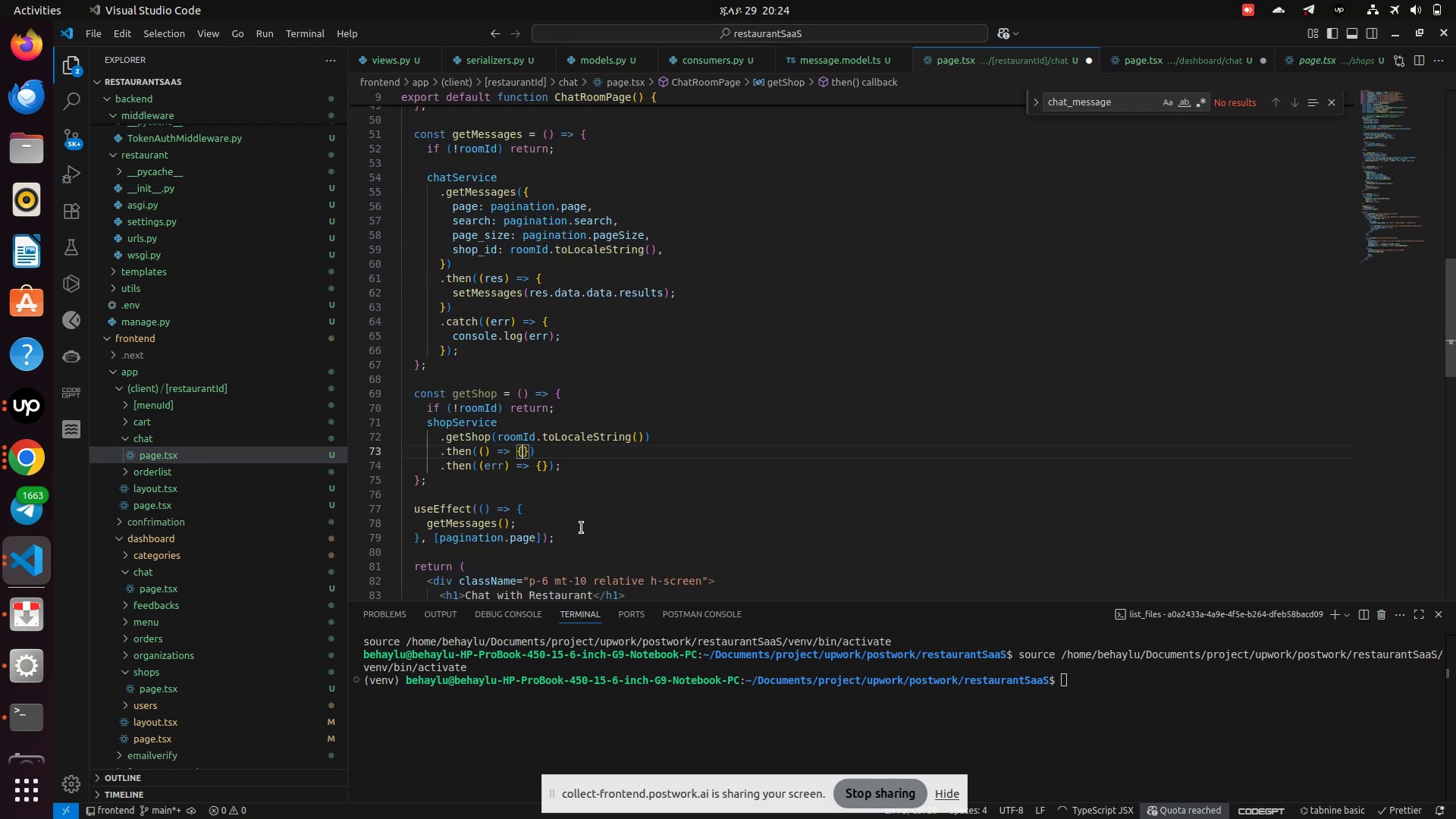 
left_click([522, 455])
 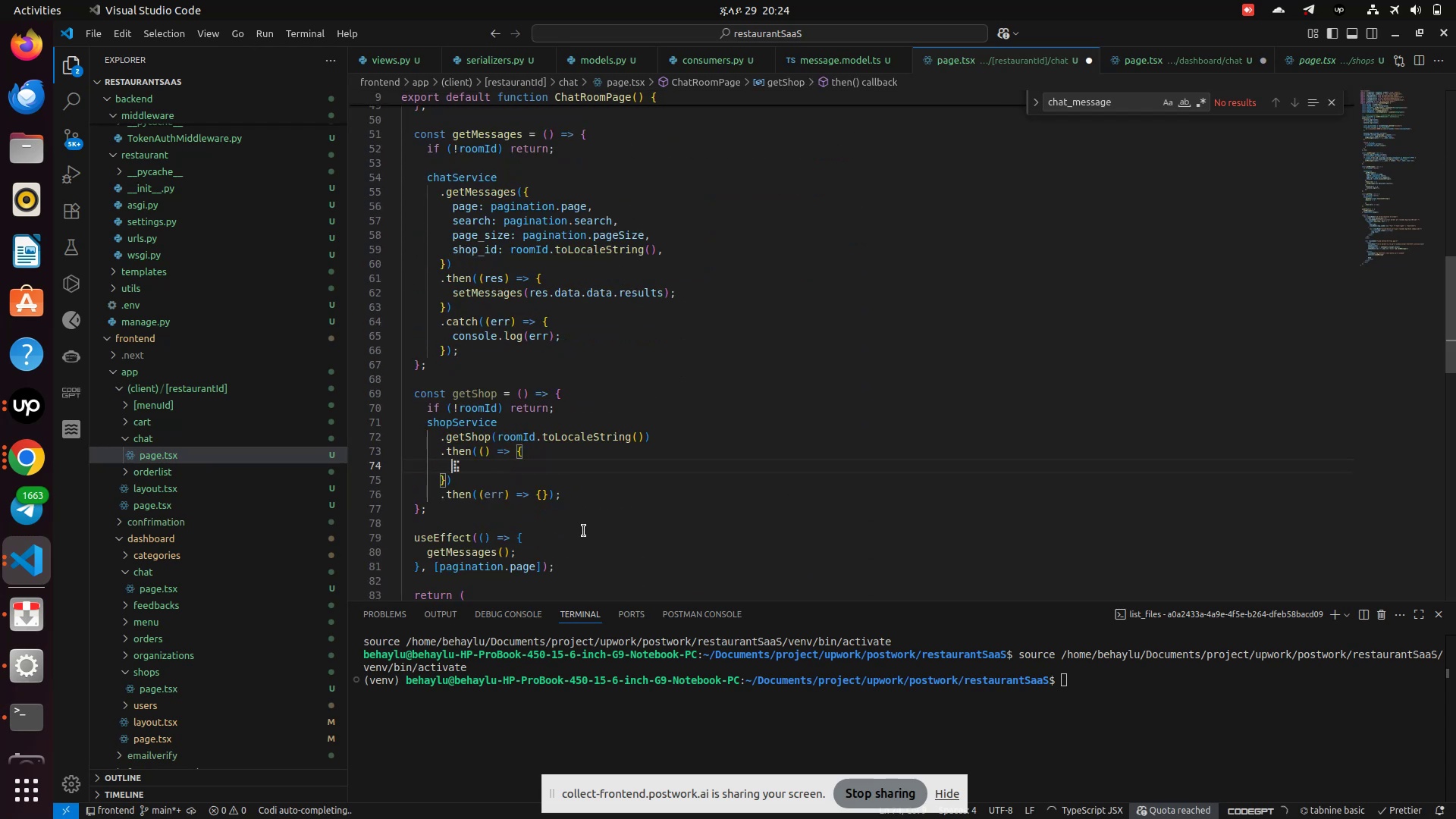 
key(Enter)
 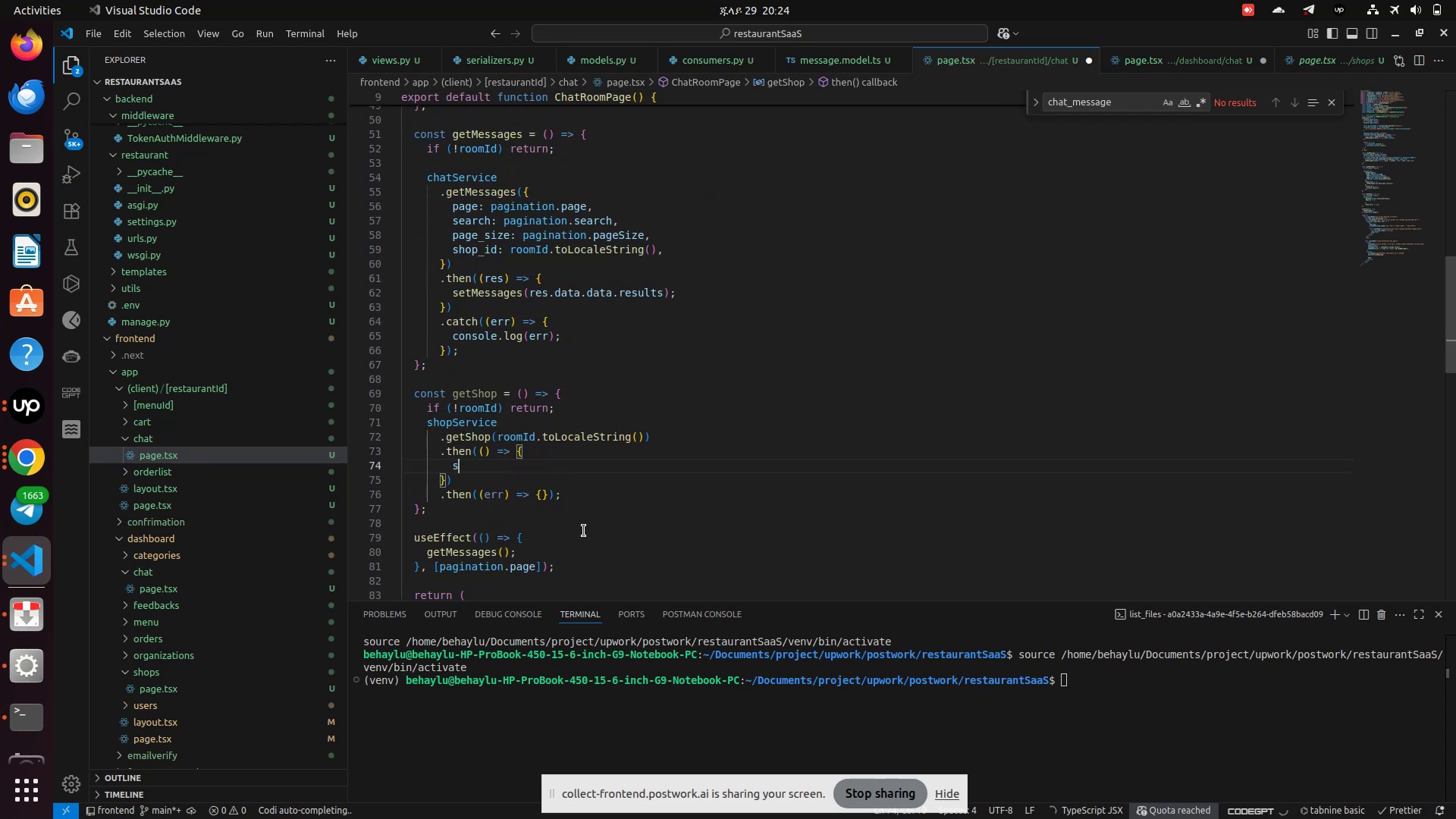 
type(setSho)
 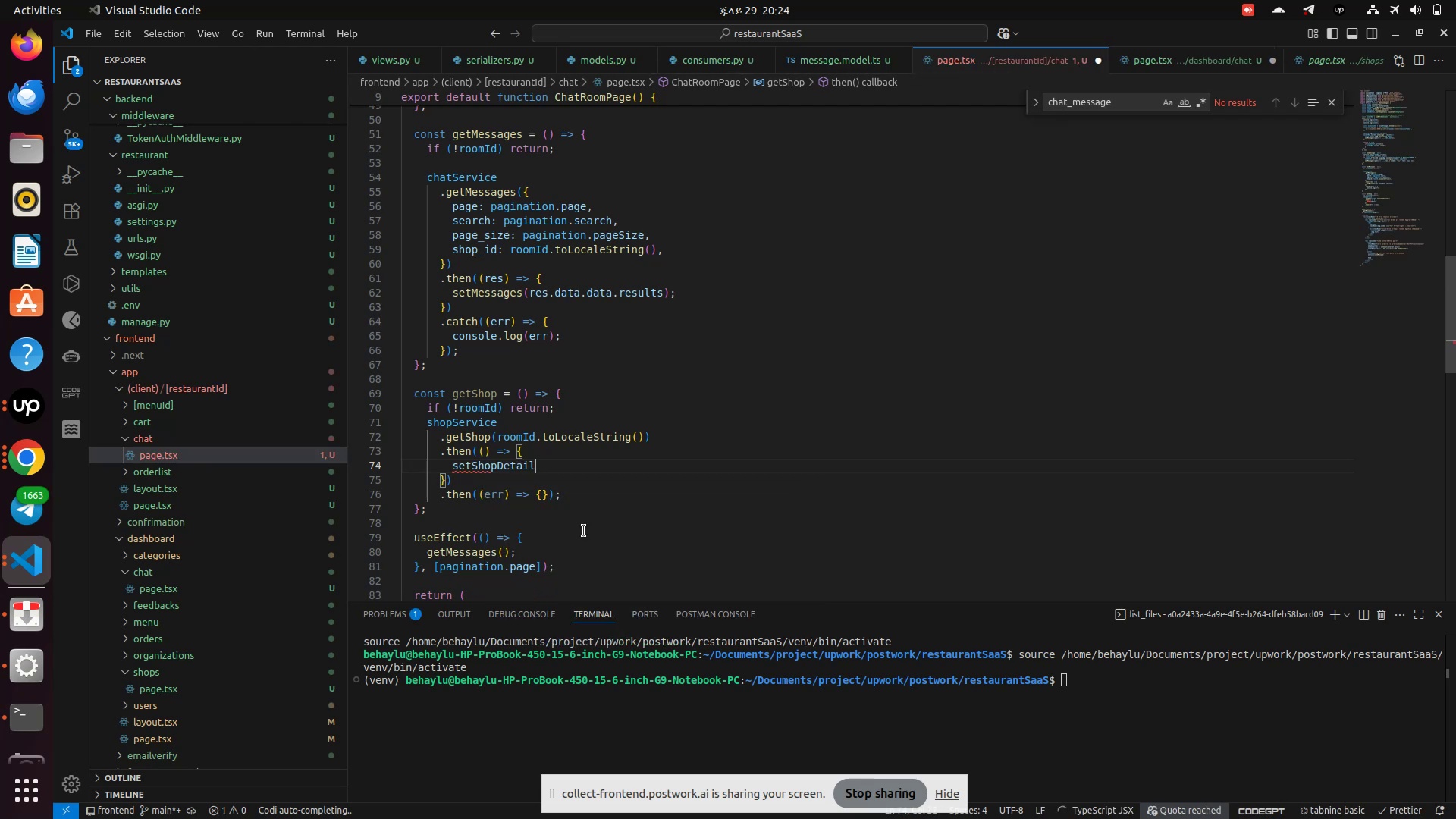 
key(Enter)
 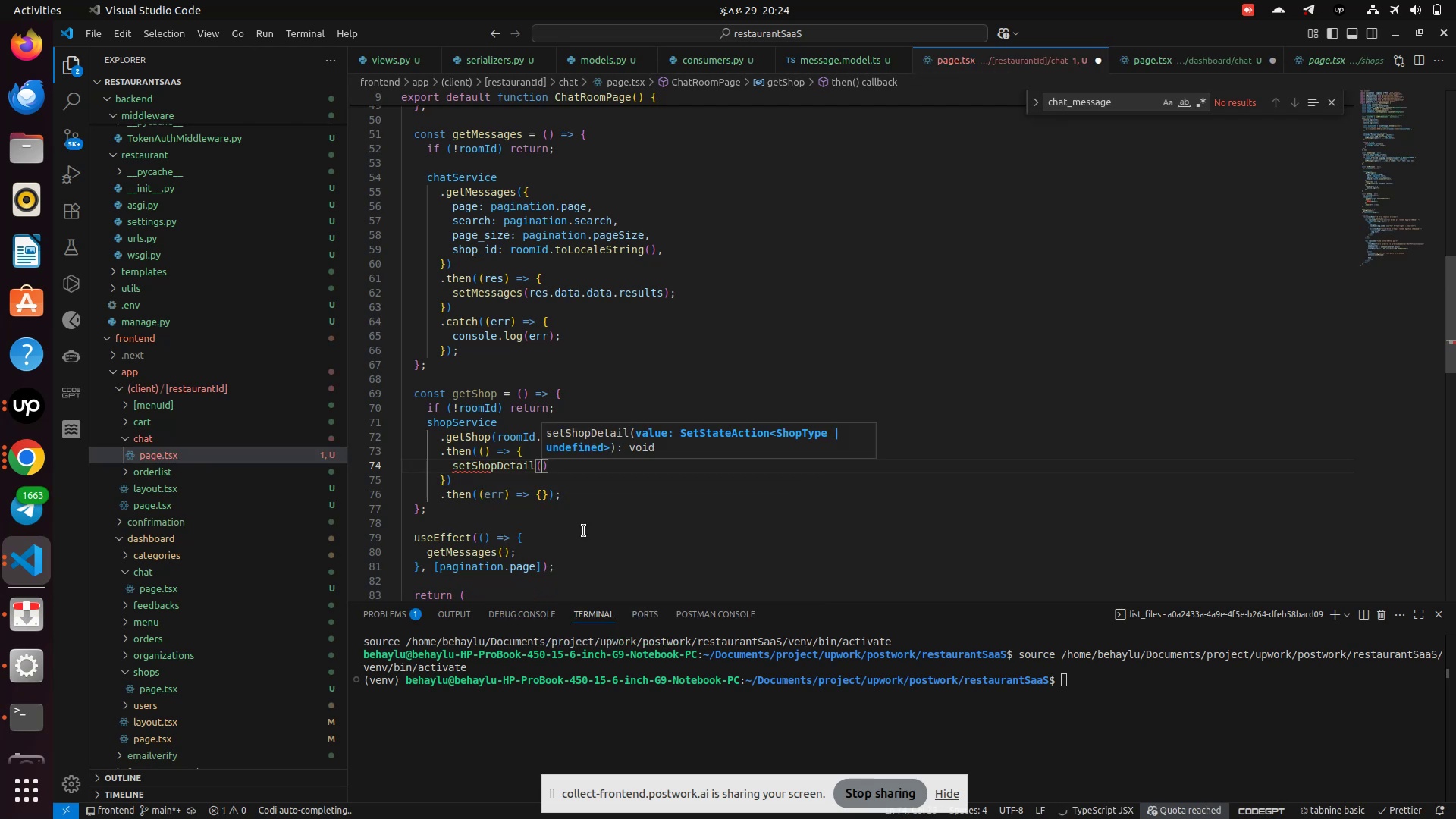 
key(Shift+9)
 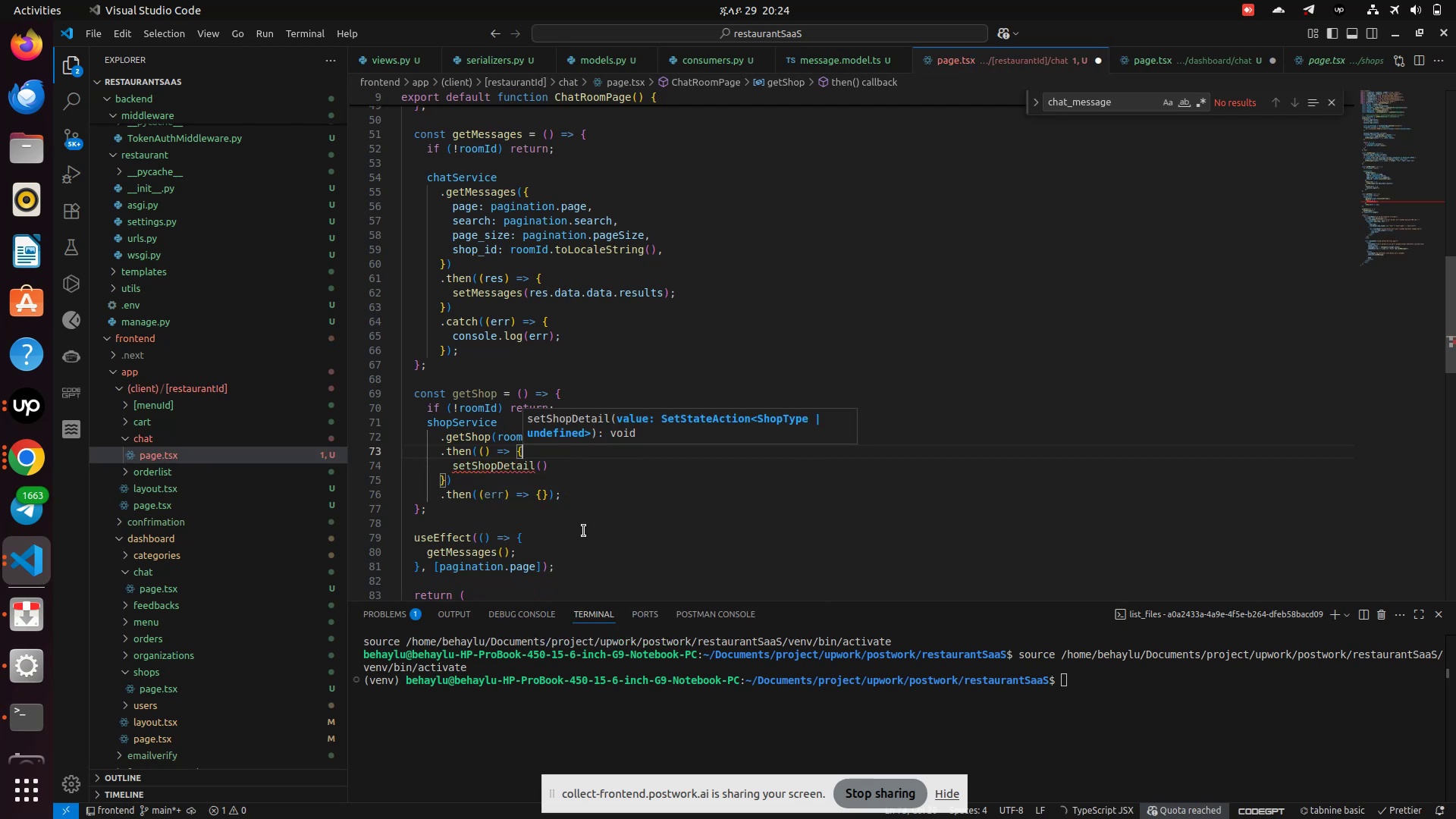 
key(ArrowUp)
 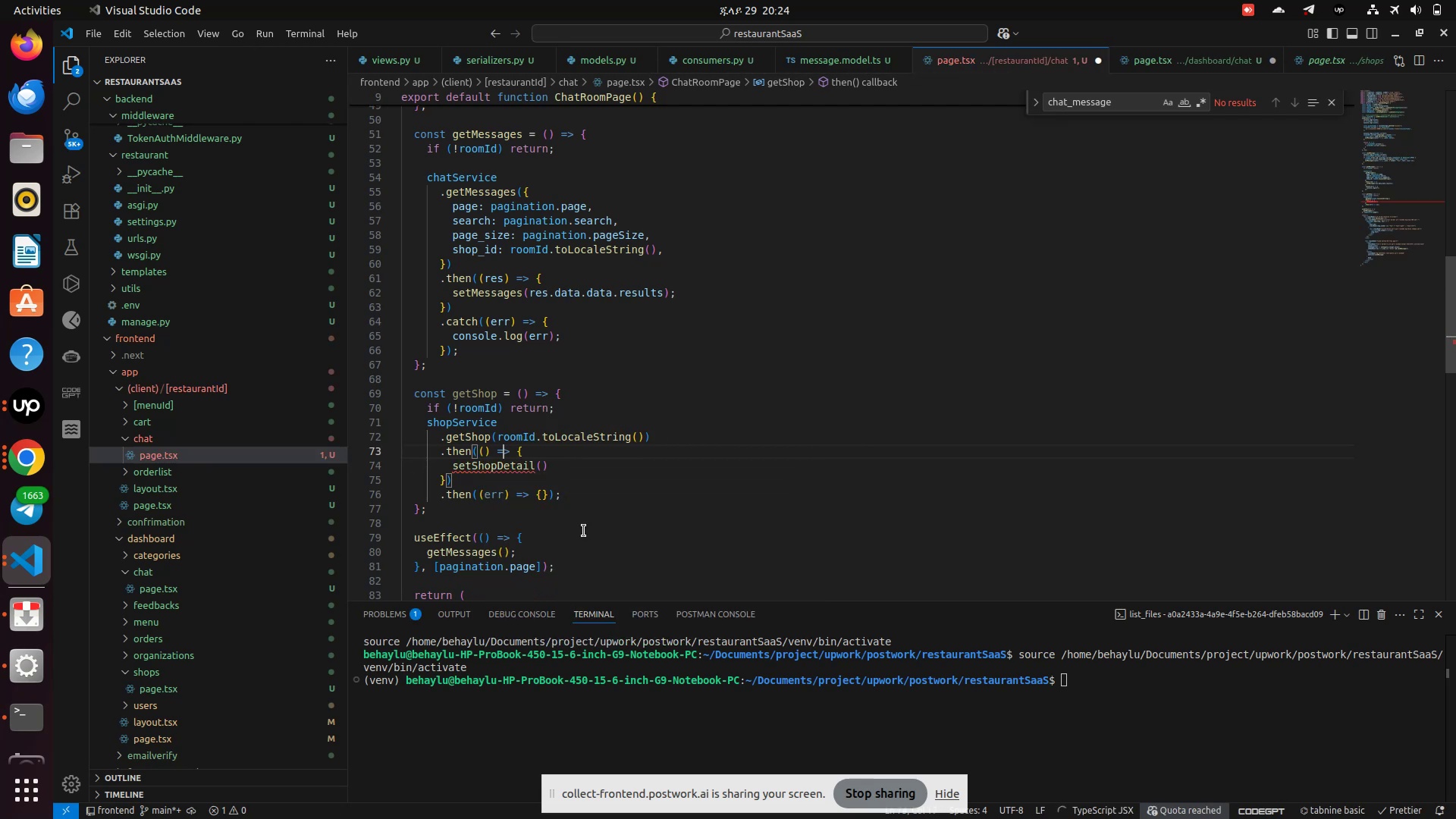 
key(ArrowLeft)
 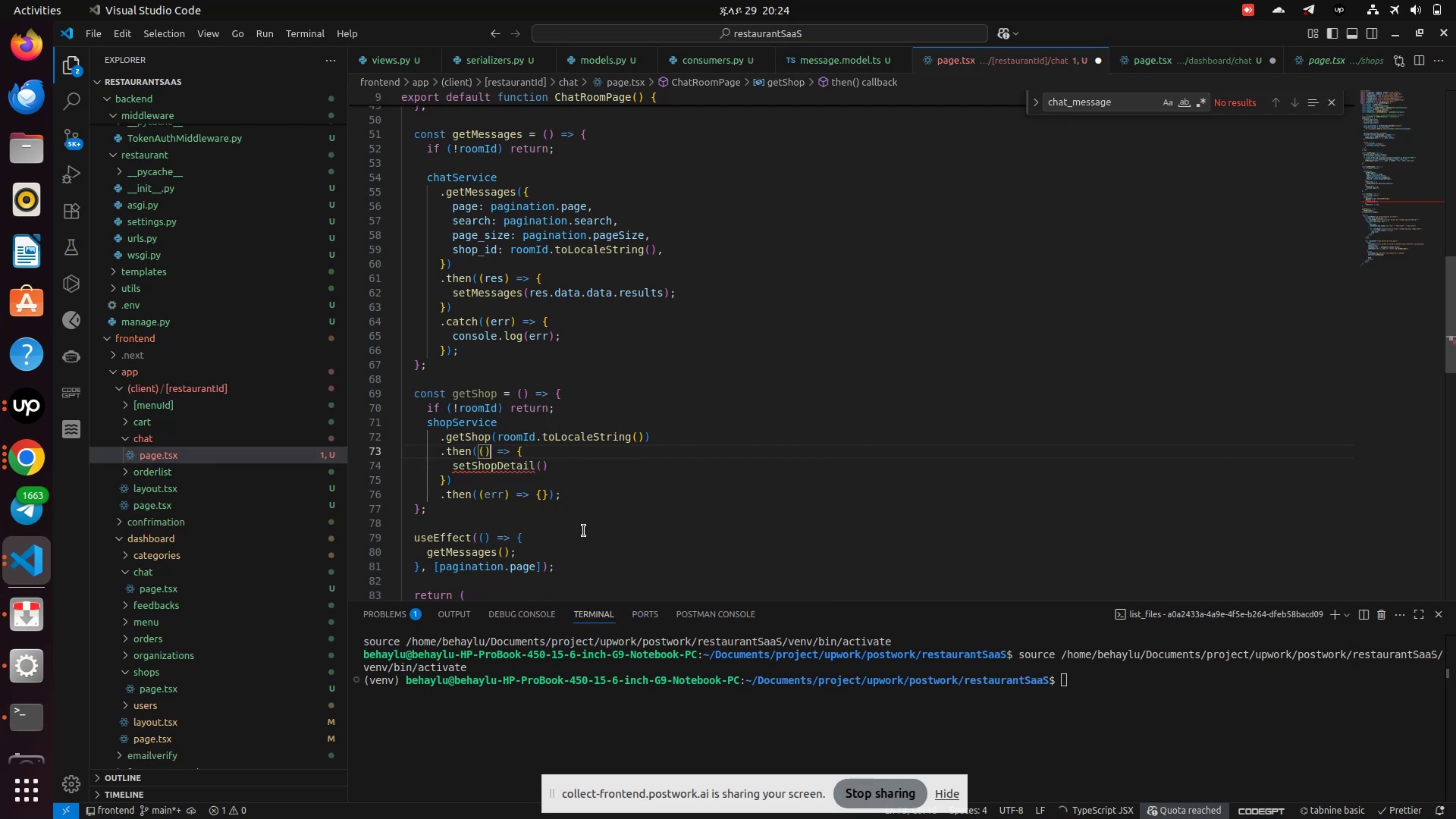 
key(ArrowLeft)
 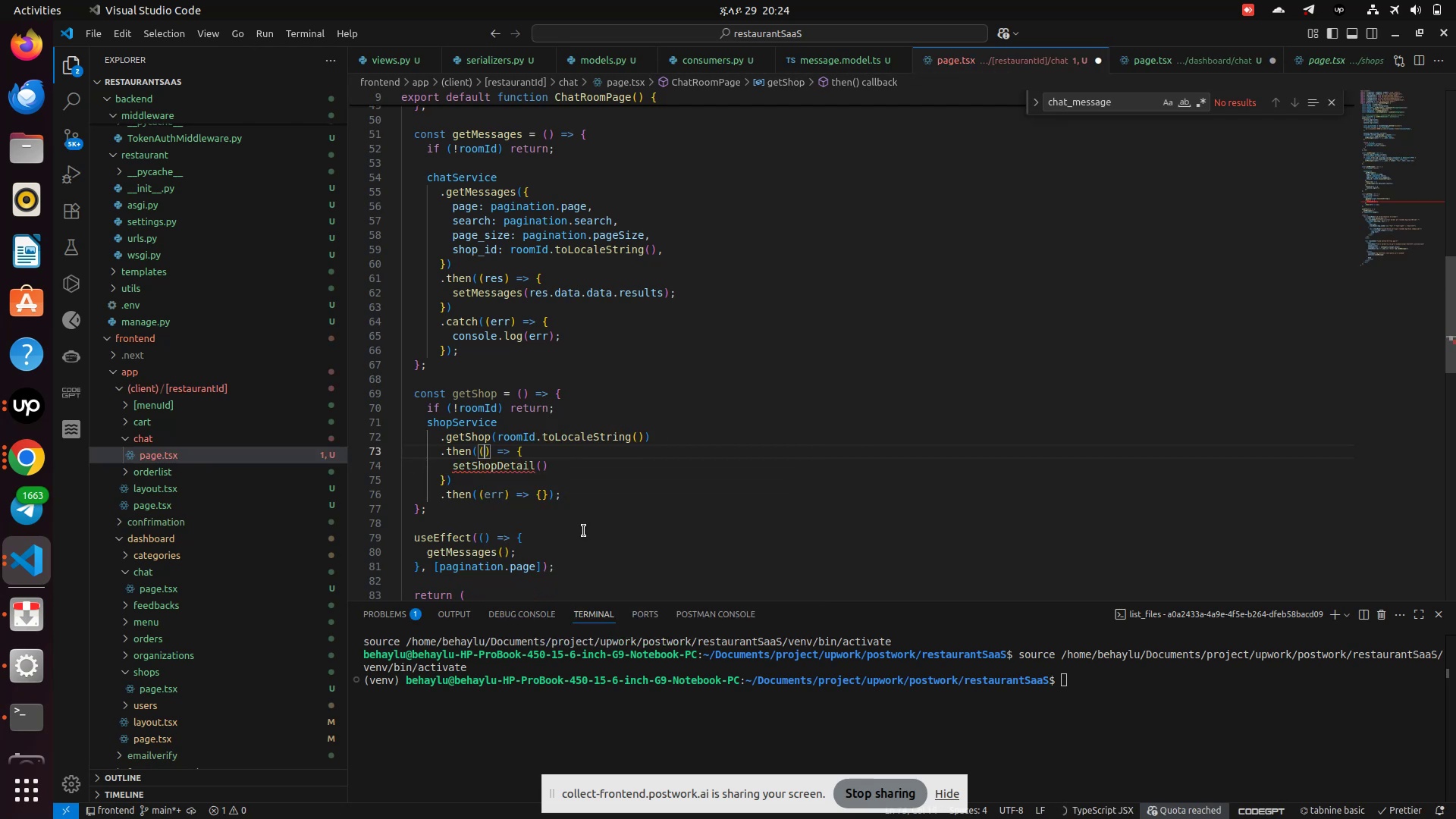 
key(ArrowLeft)
 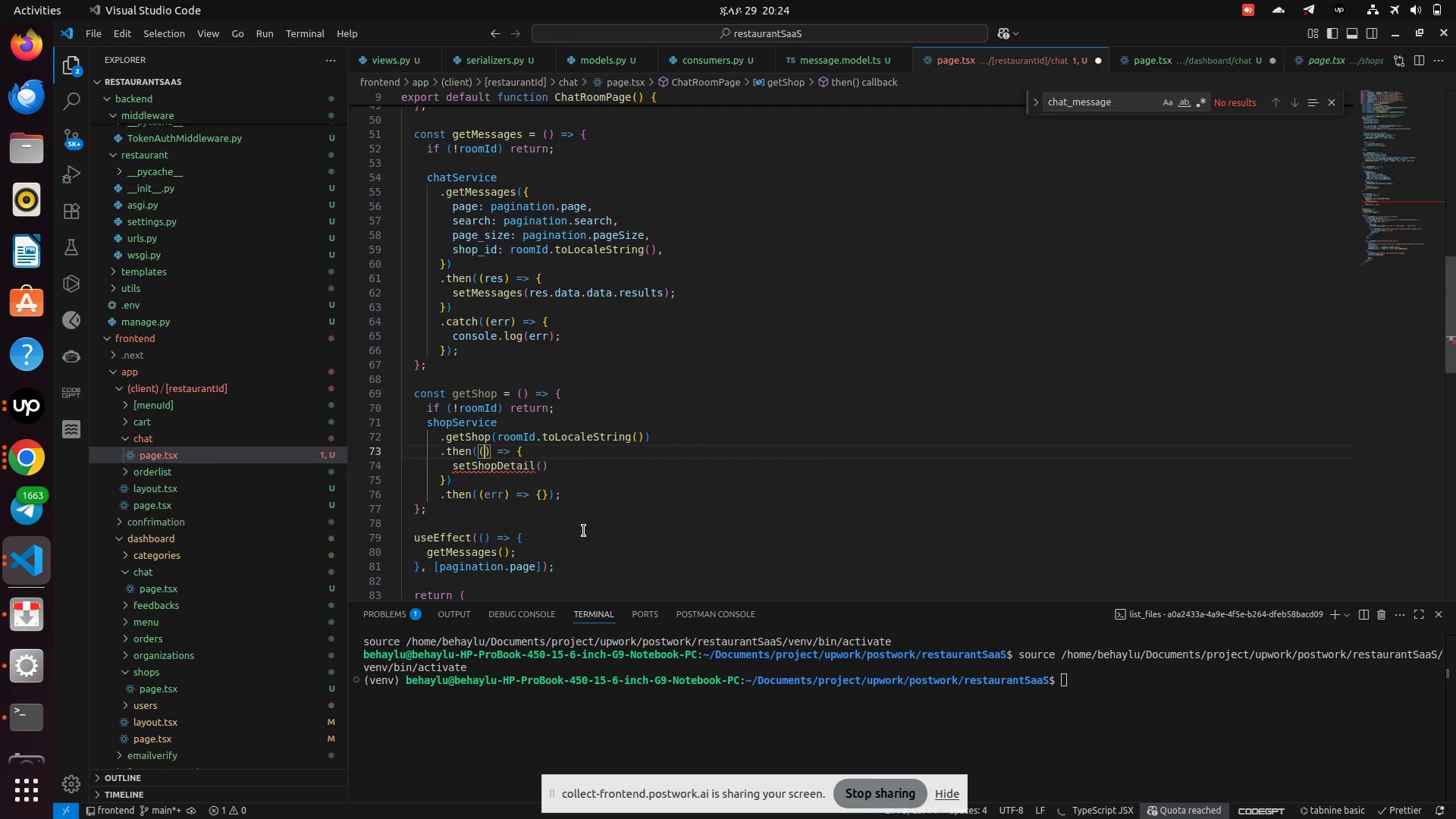 
key(ArrowLeft)
 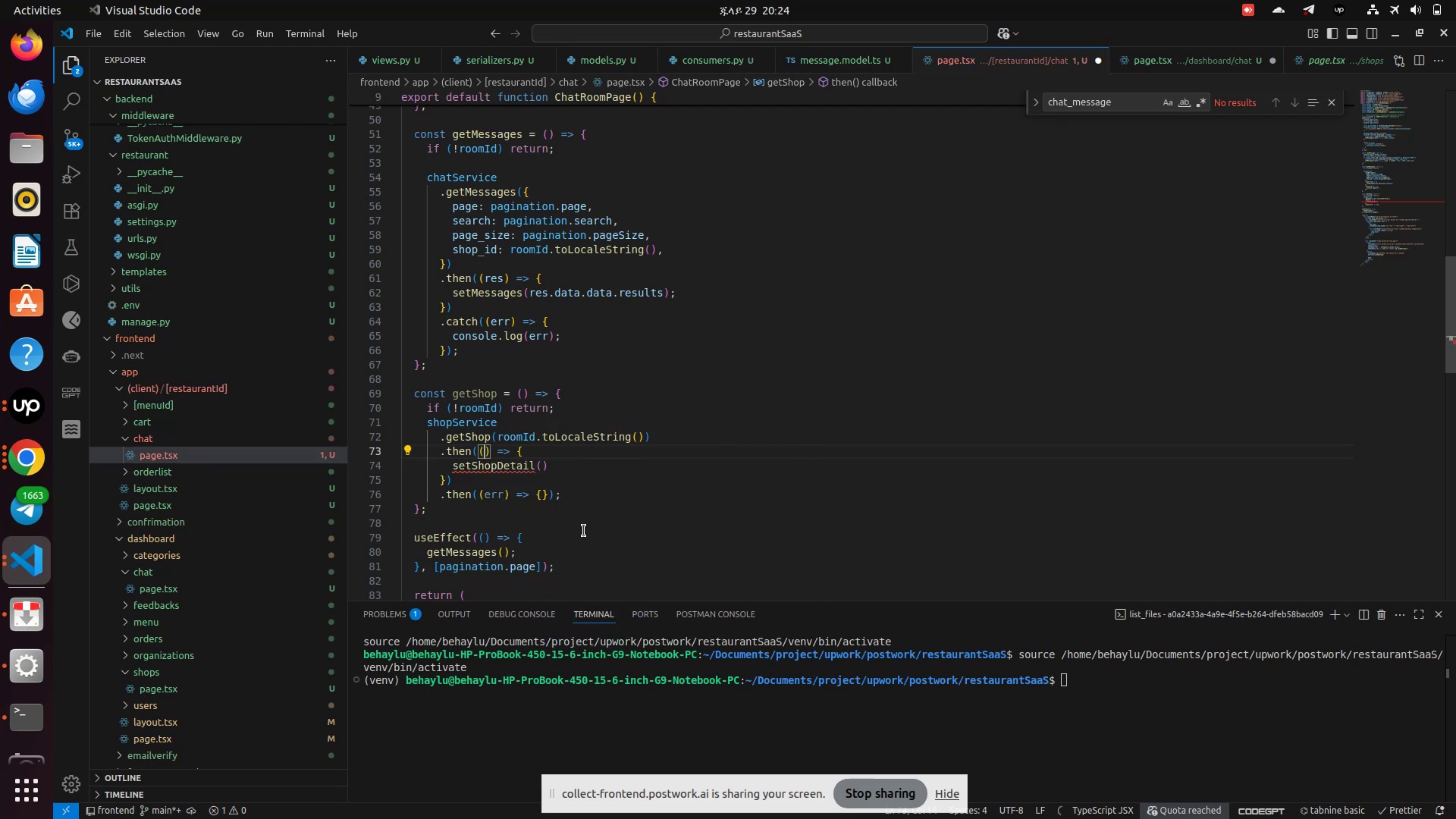 
key(ArrowLeft)
 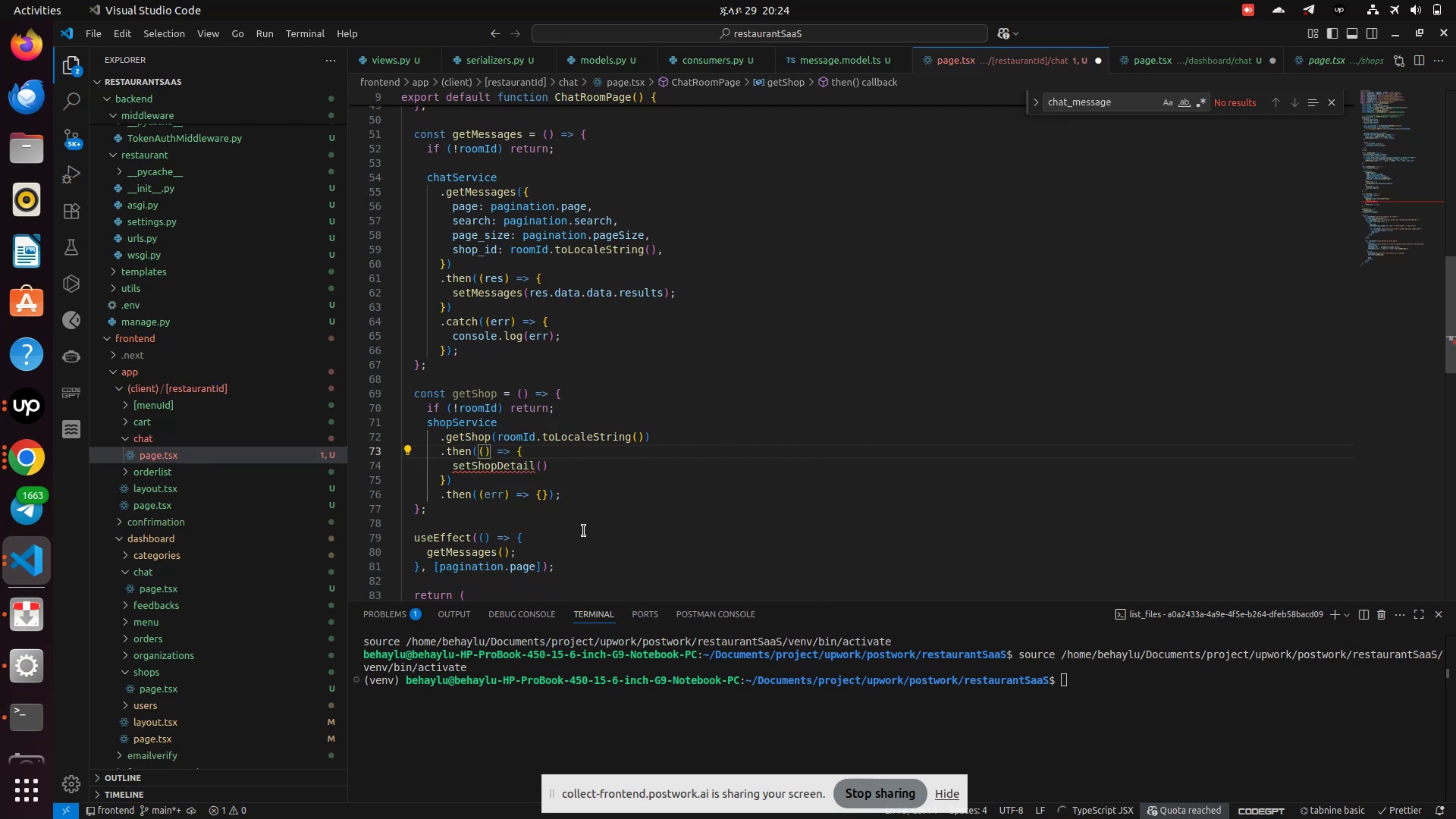 
key(ArrowLeft)
 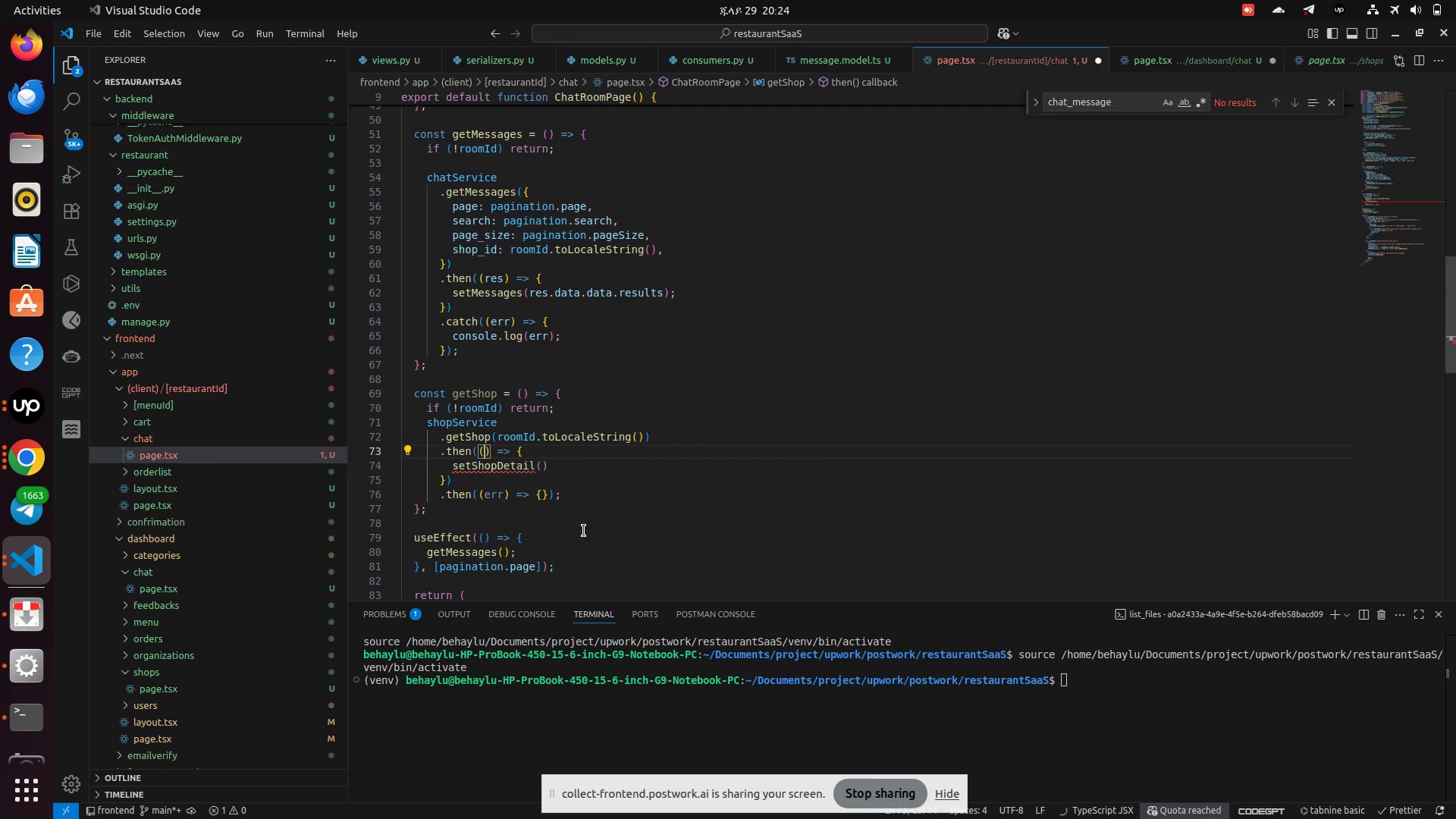 
type(res[Insert])
 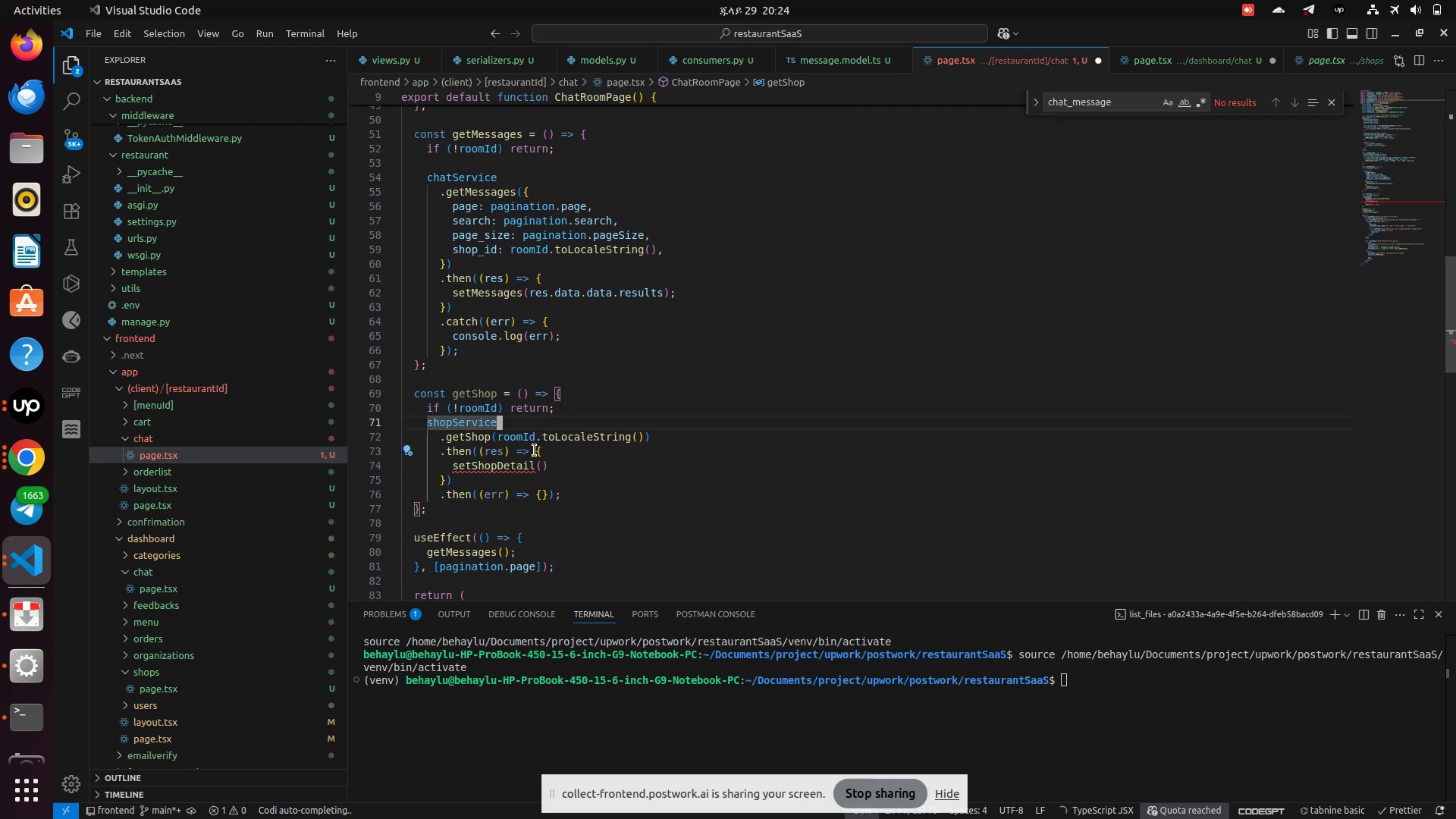 
left_click([560, 419])
 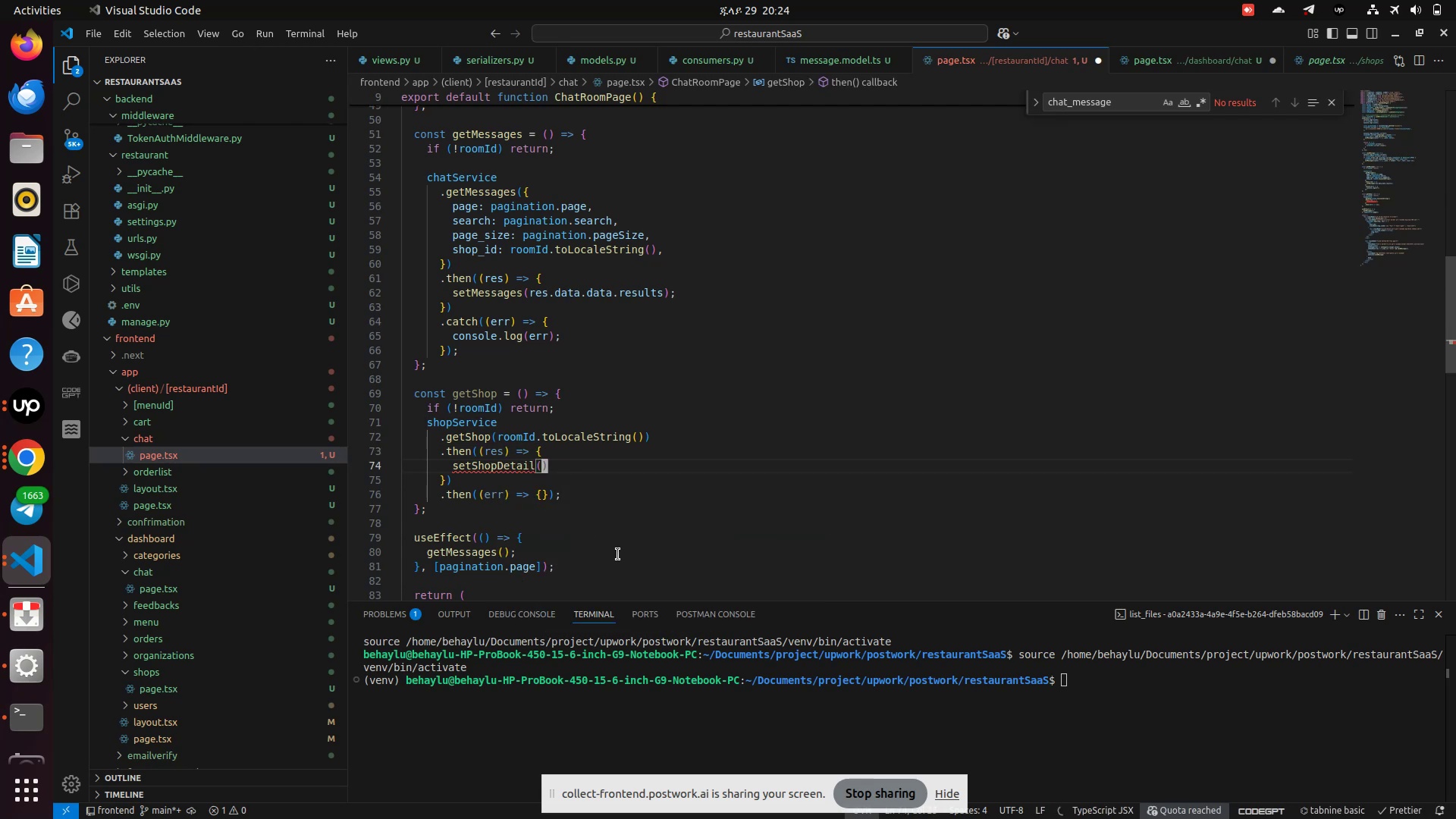 
left_click([544, 470])
 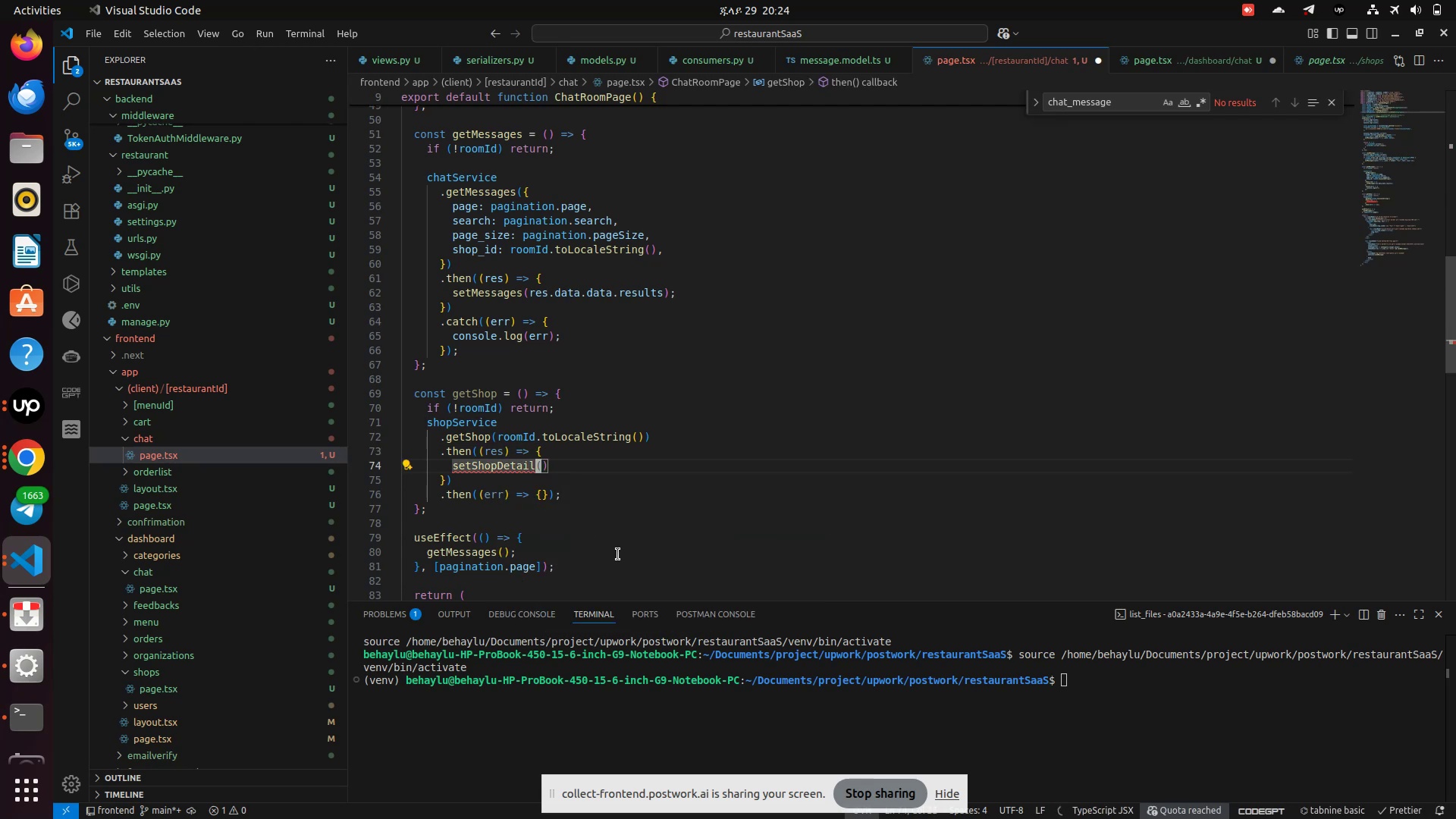 
key(ArrowLeft)
 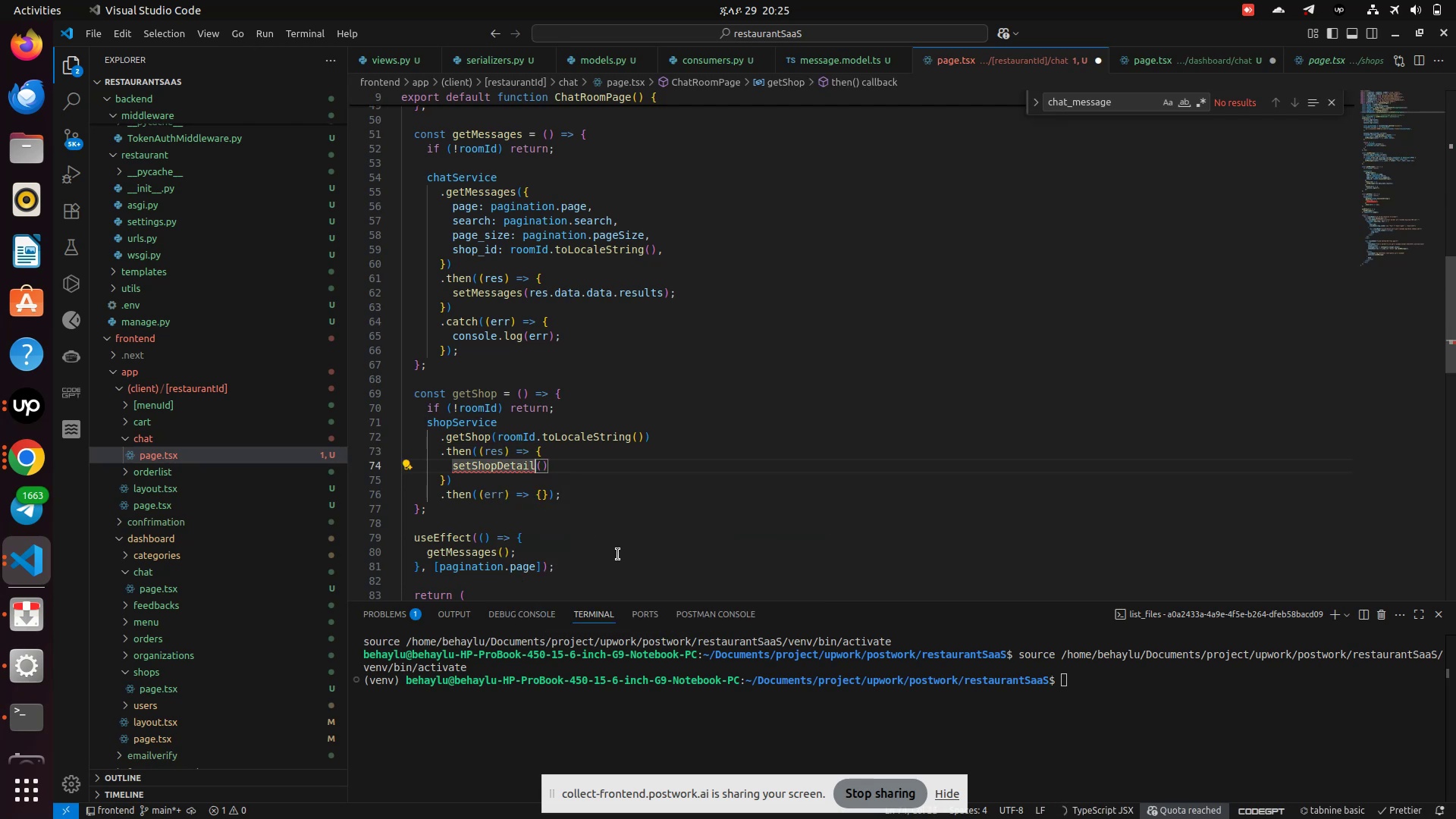 
key(Insert)
 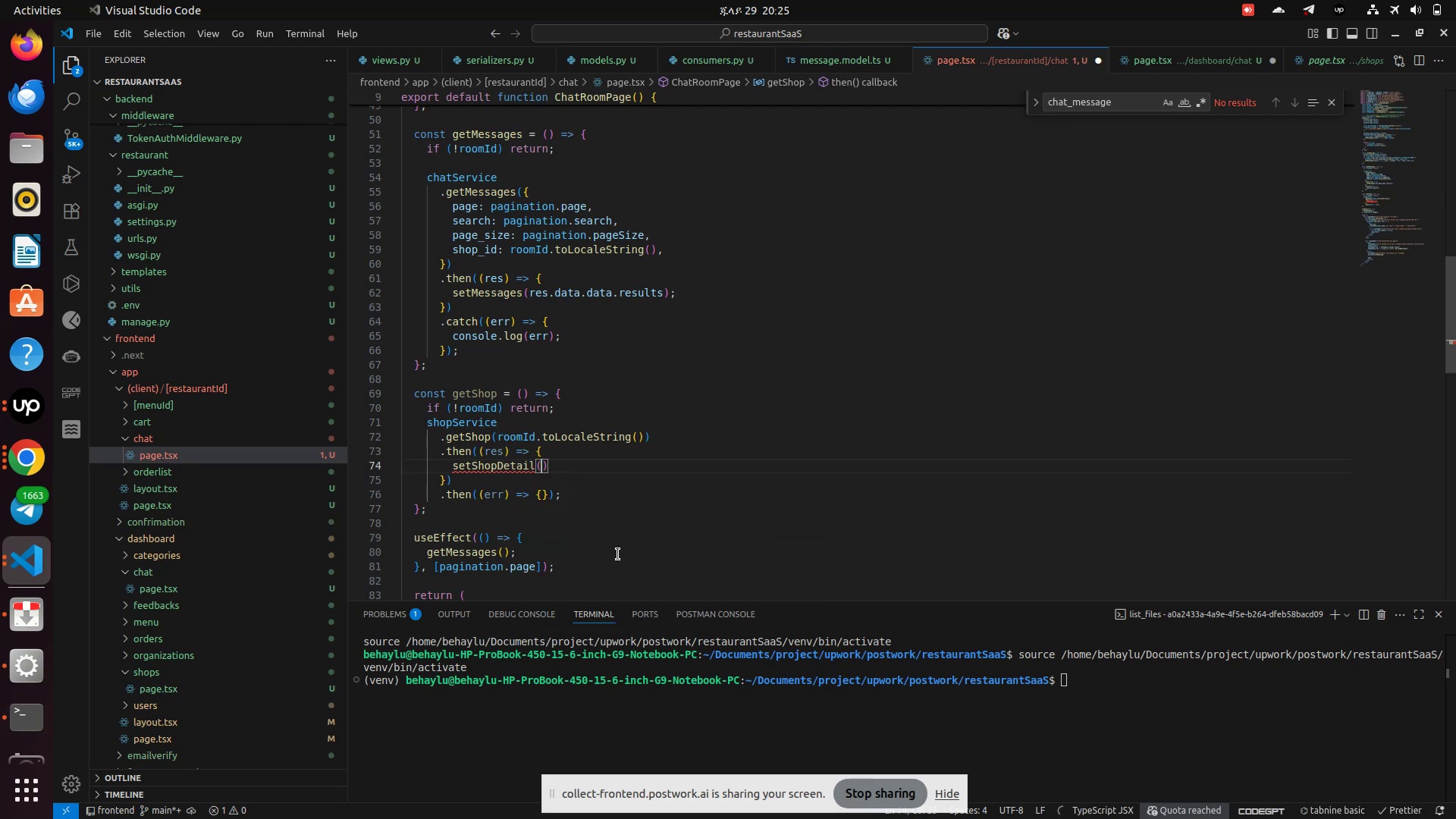 
key(ArrowRight)
 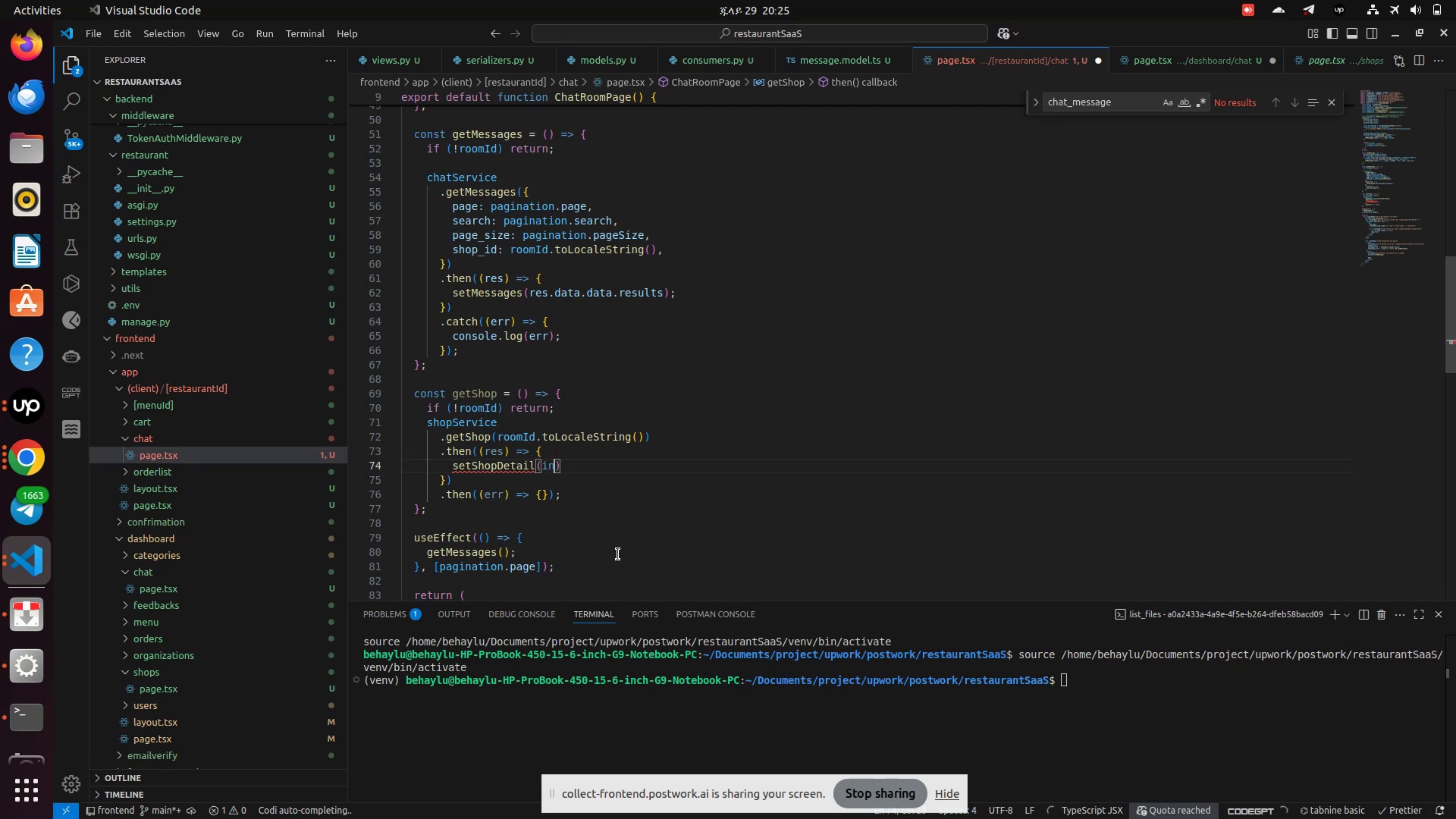 
type(in)
key(Backspace)
key(Backspace)
type(res.data.data)
 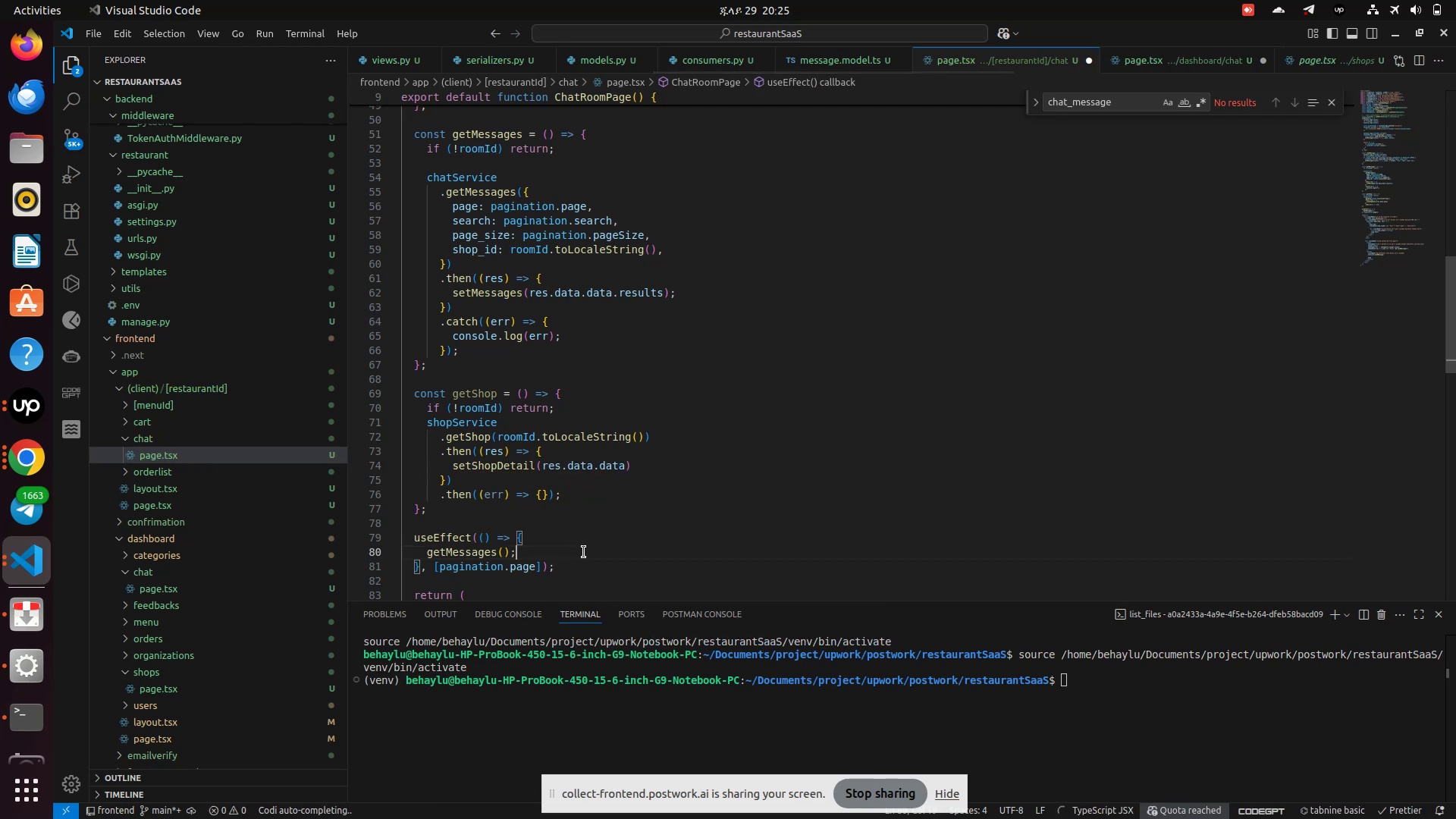 
left_click([584, 552])
 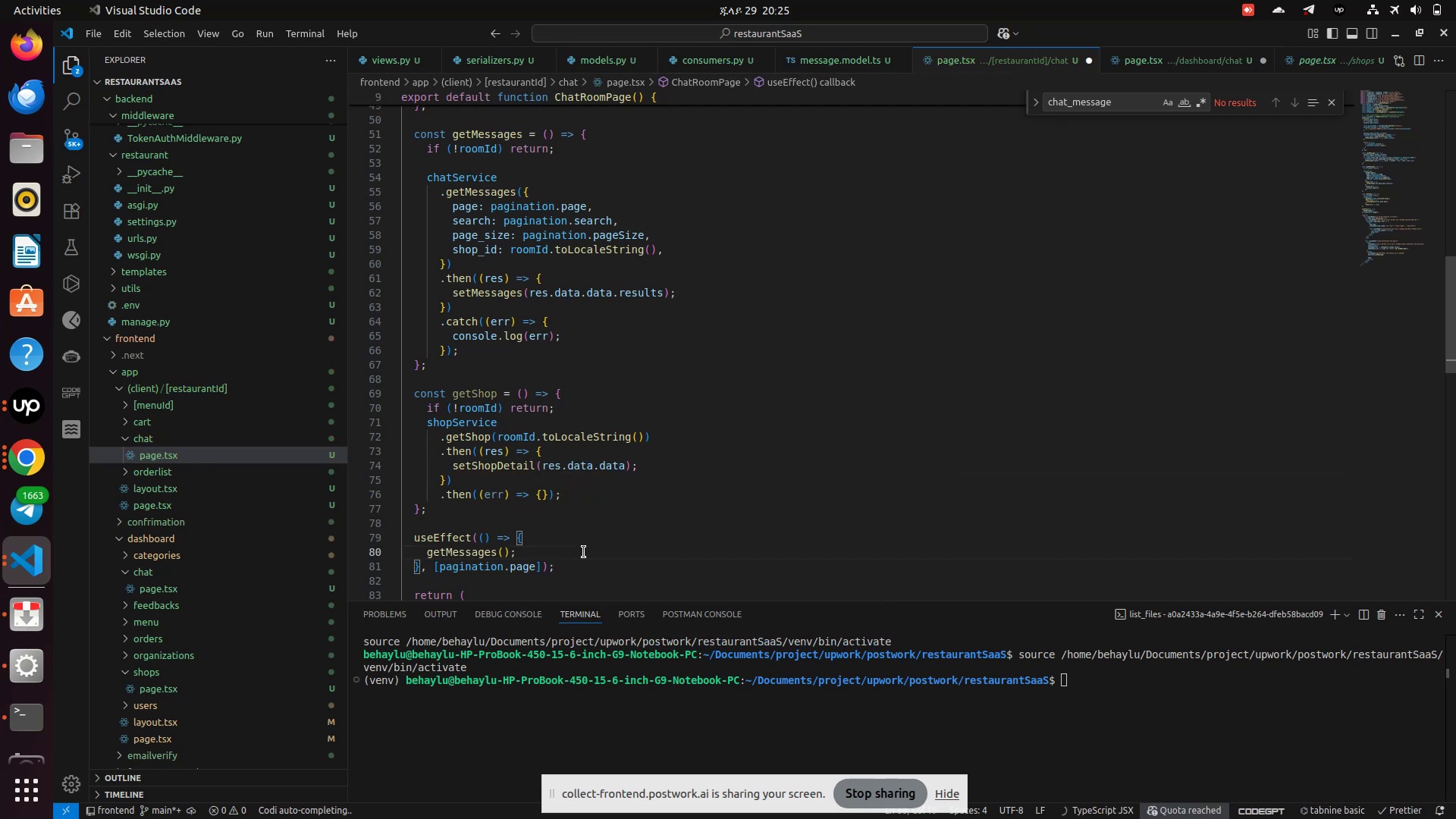 
key(Control+S)
 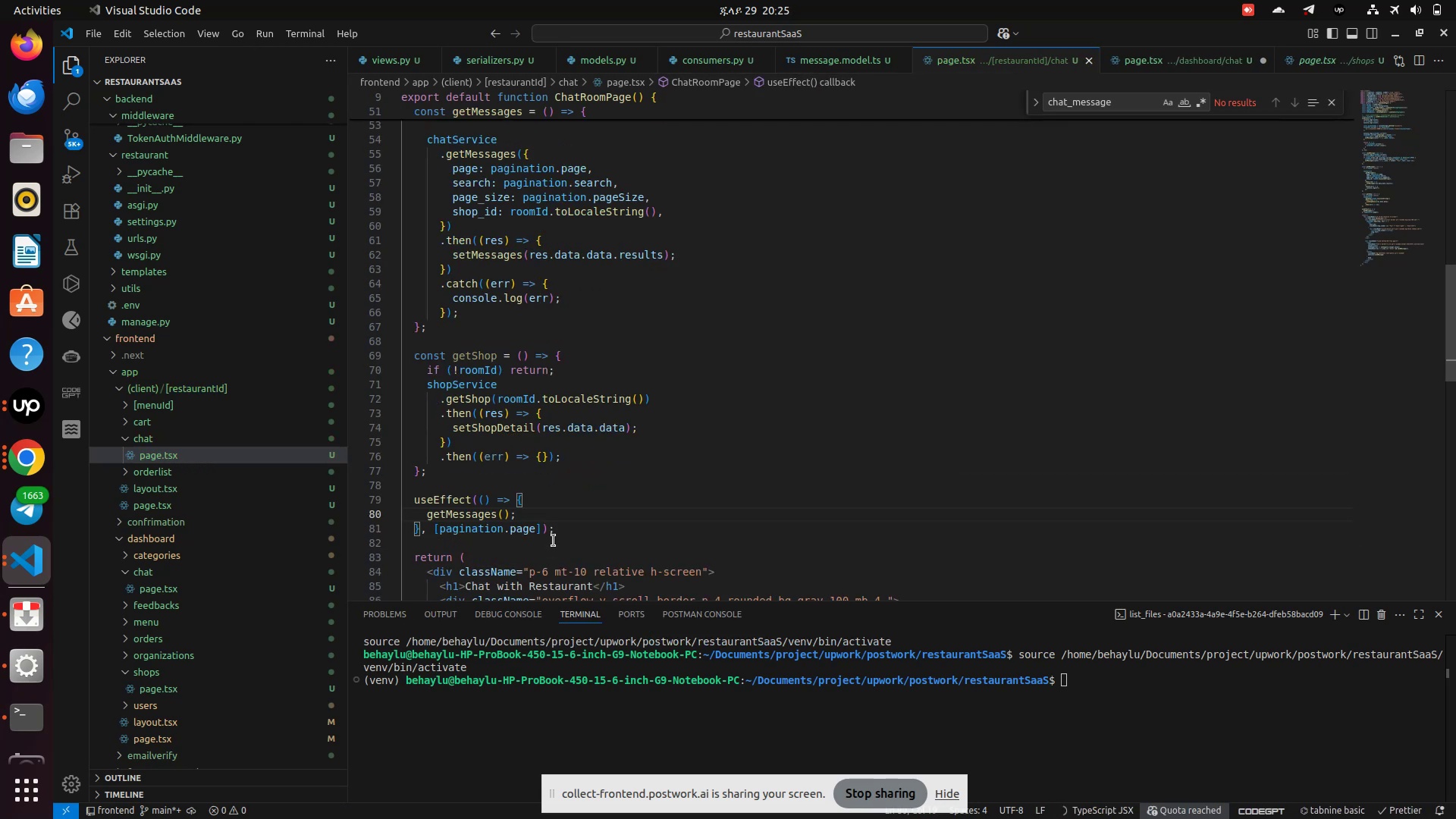 
scroll: coordinate [554, 541], scroll_direction: down, amount: 2.0
 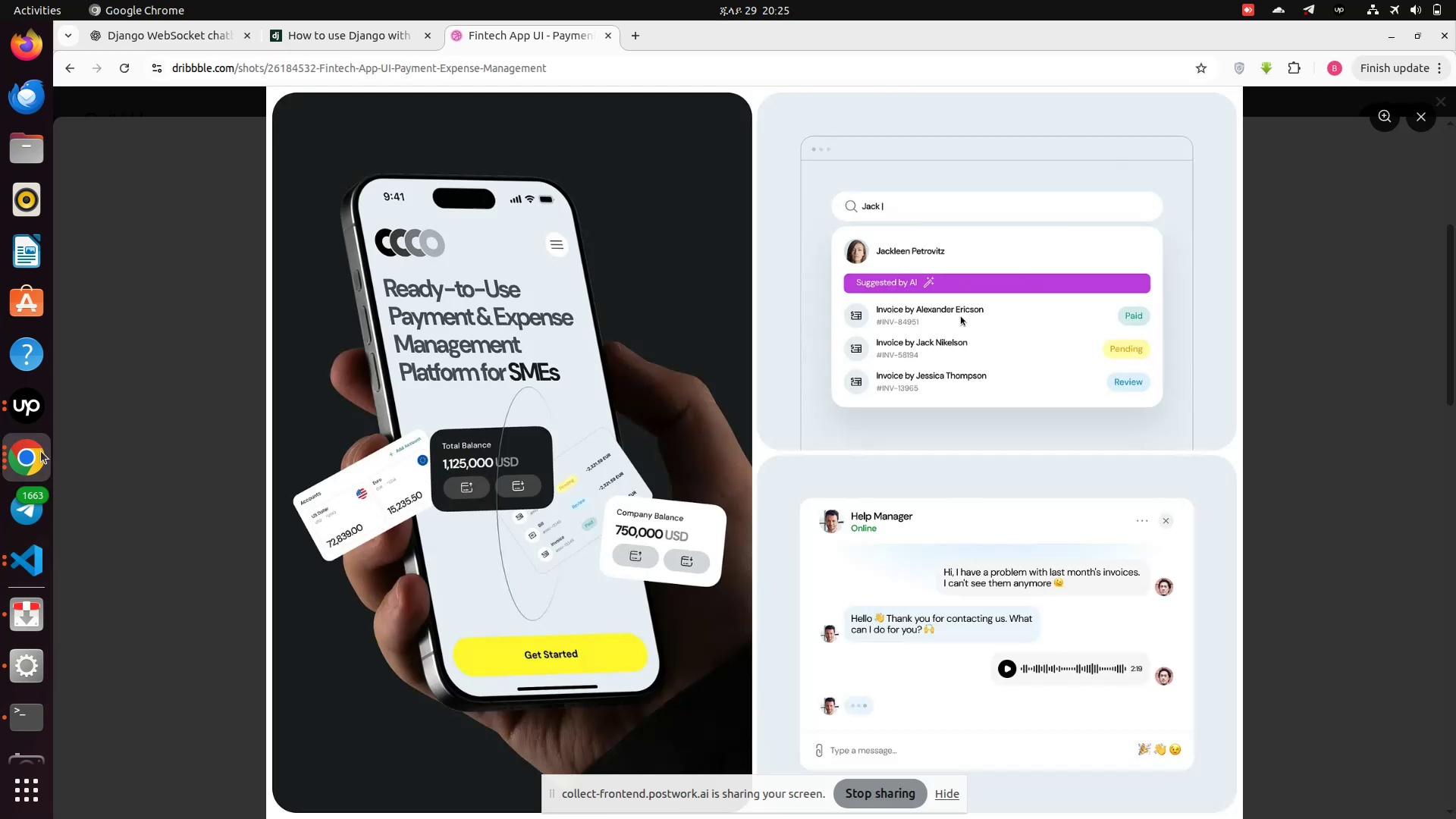 
left_click([41, 451])
 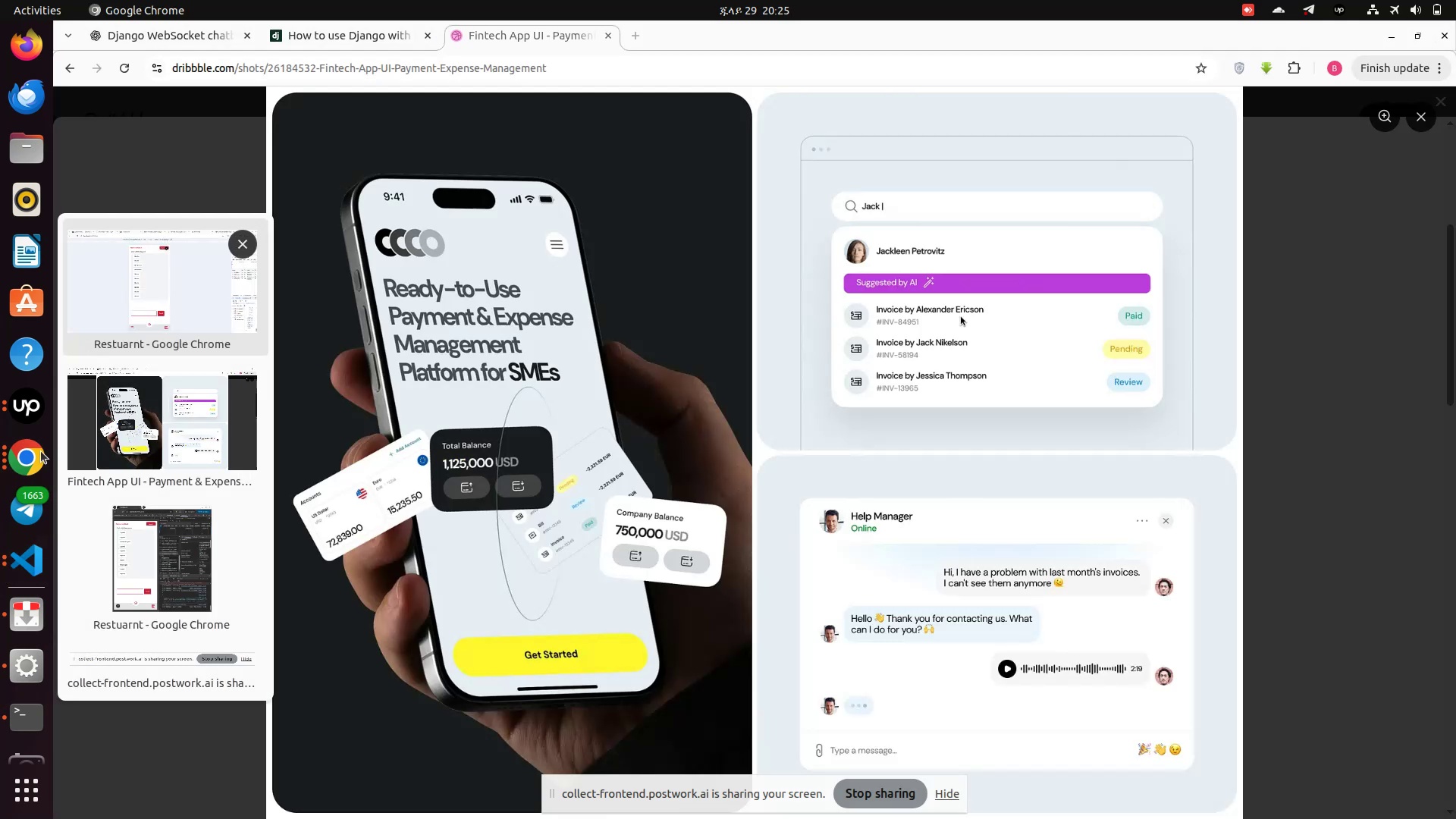 
left_click([41, 451])
 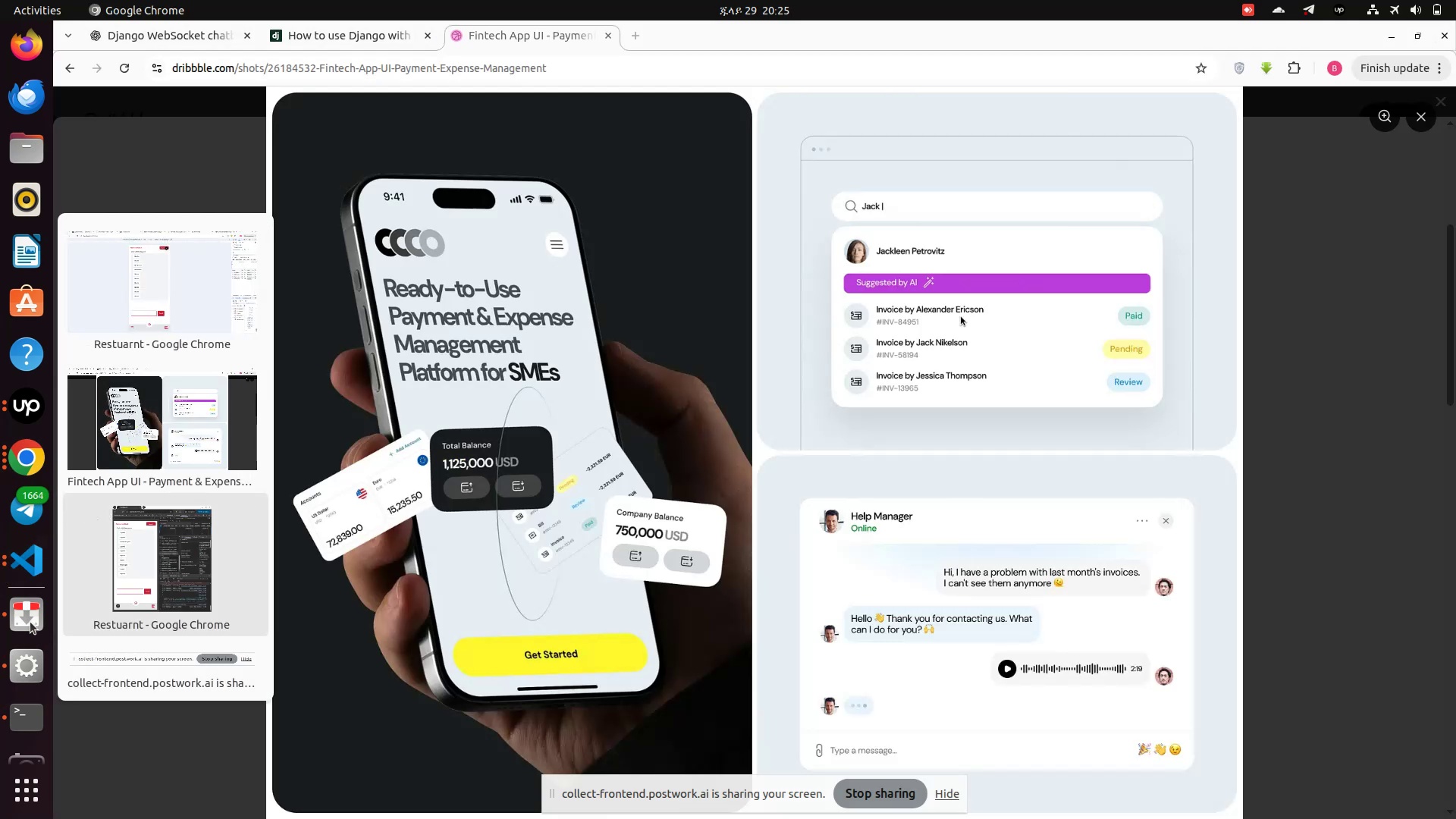 
left_click([30, 622])
 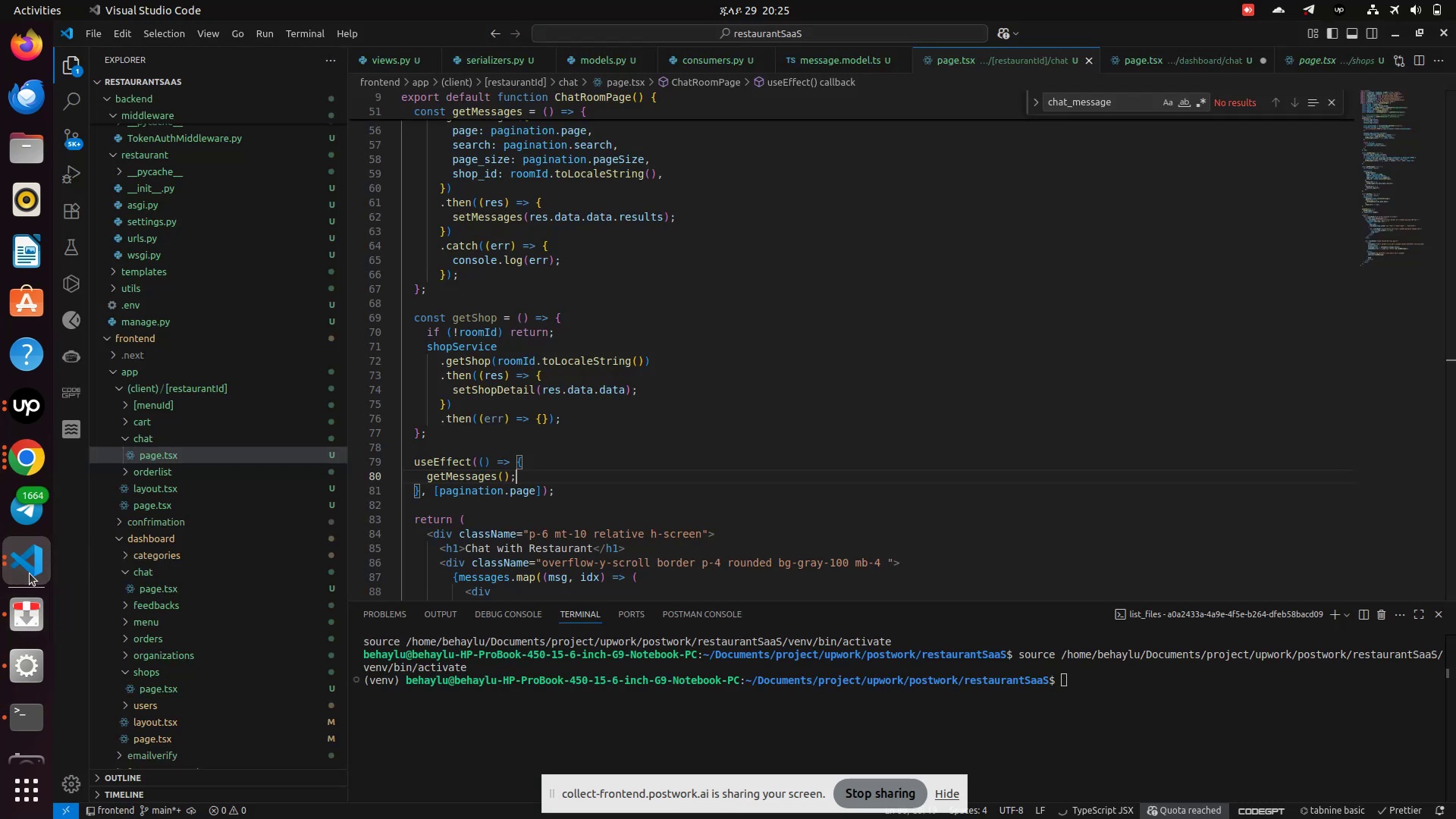 
left_click([30, 573])
 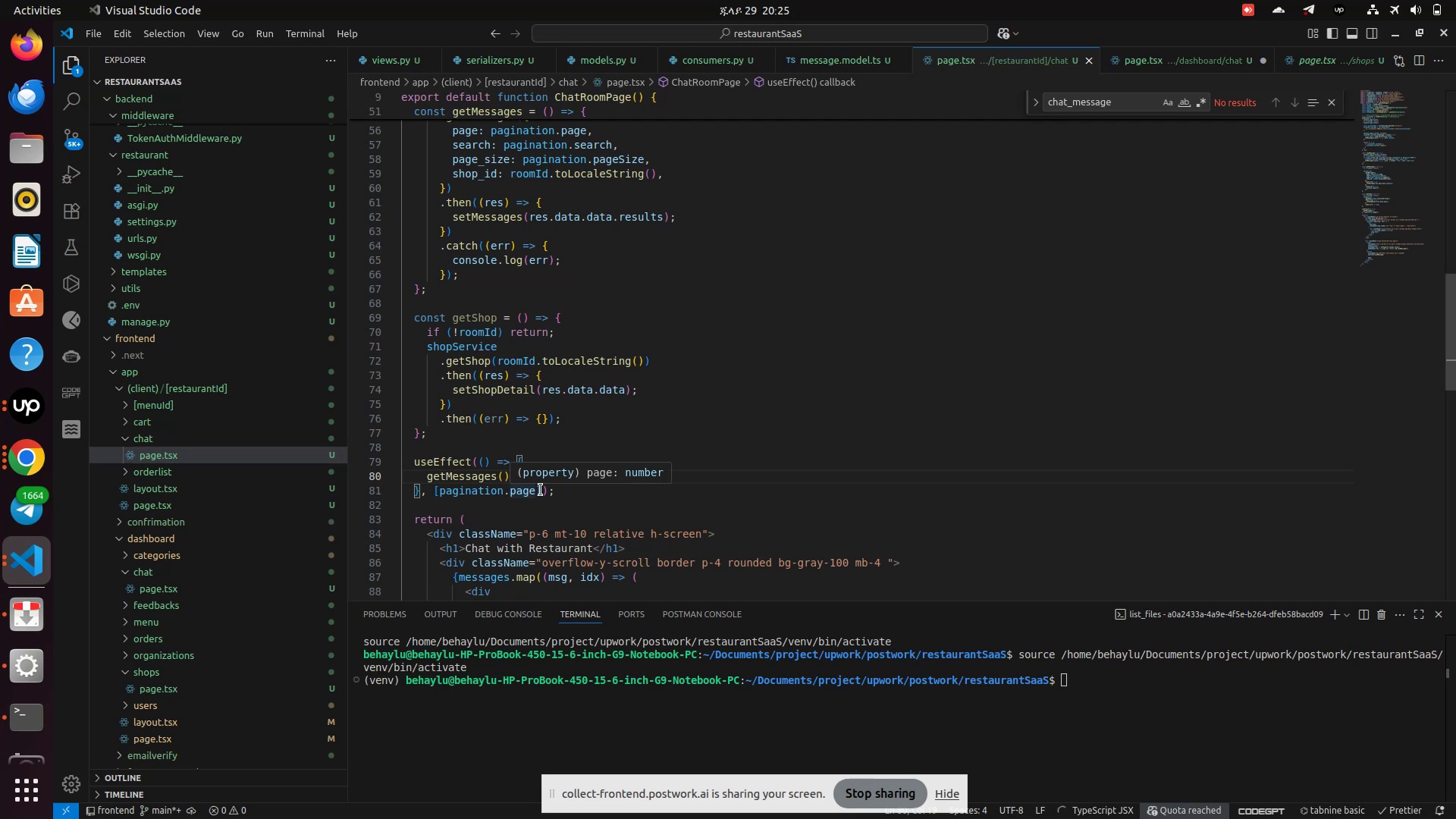 
wait(9.11)
 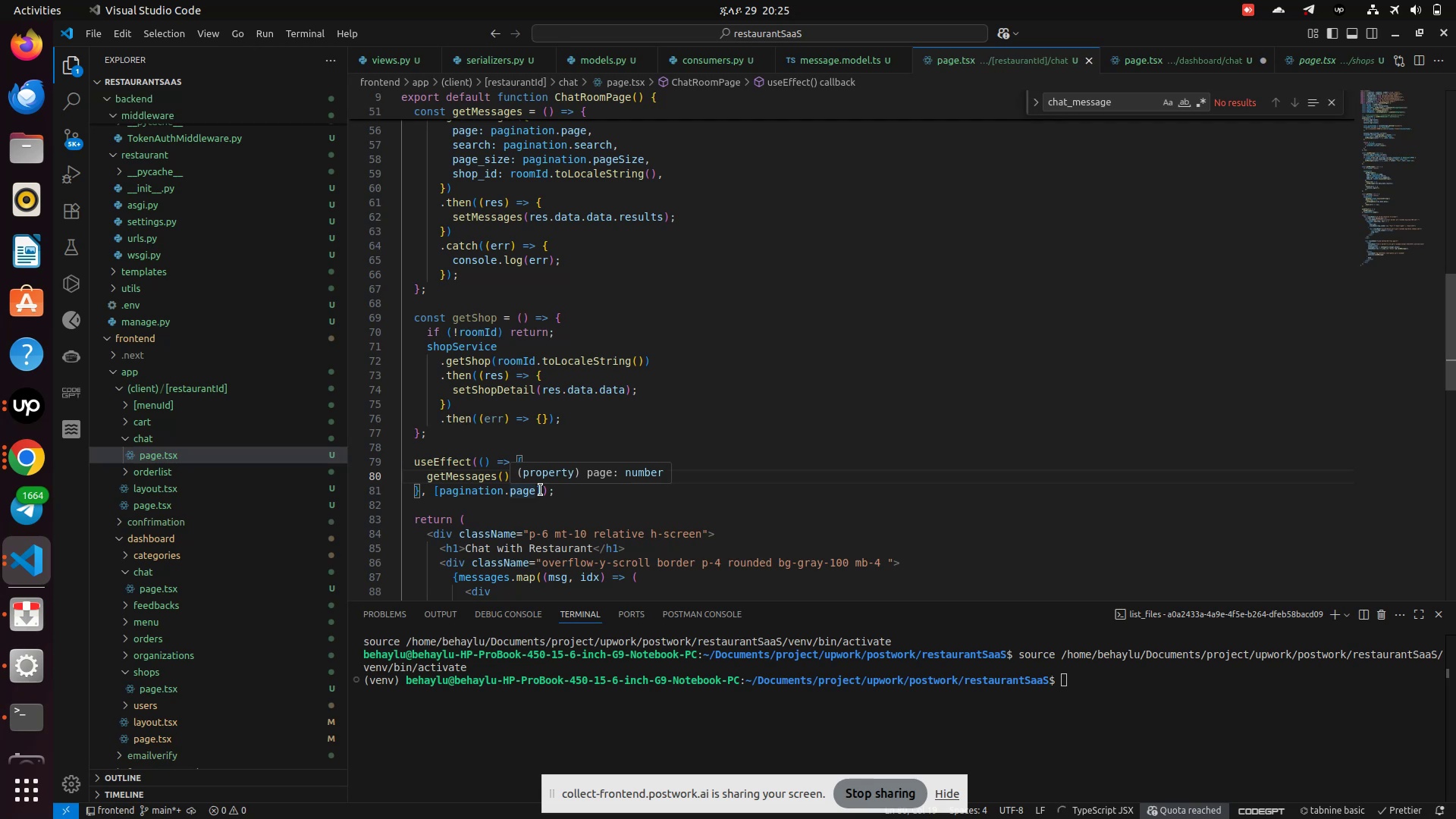 
left_click([541, 418])
 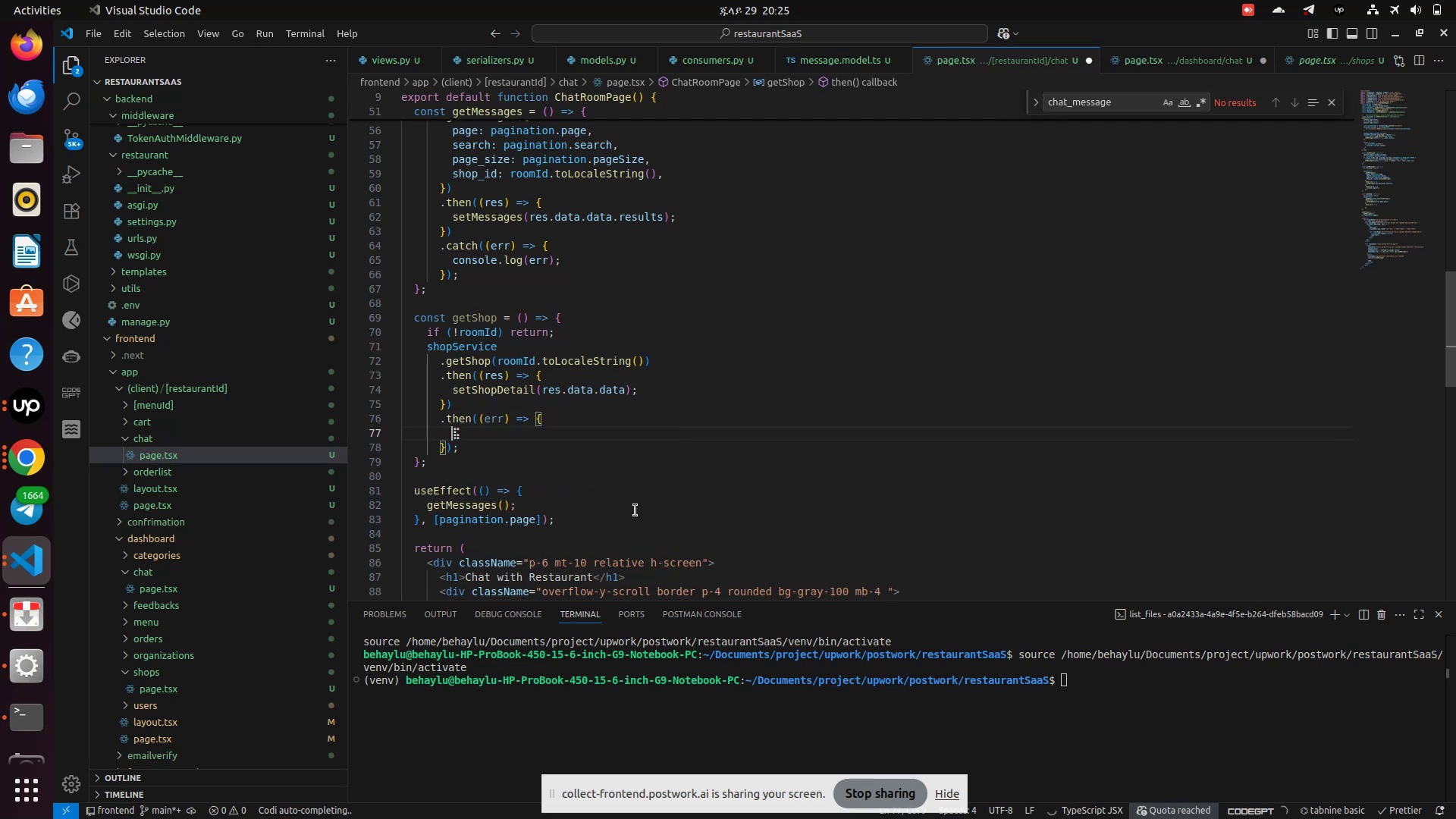 
key(Enter)
 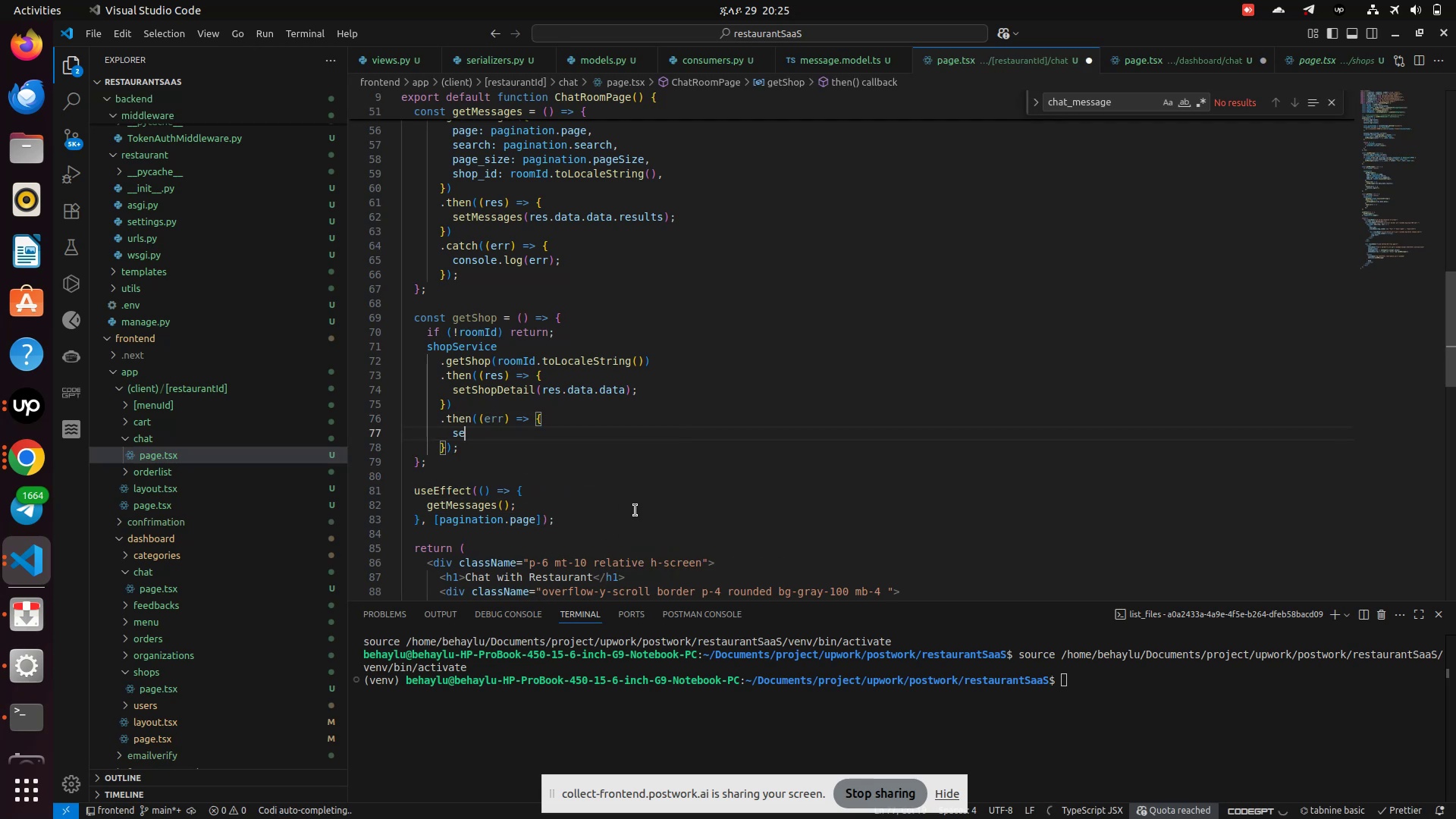 
type(setSho)
key(Backspace)
key(Backspace)
key(Backspace)
key(Backspace)
key(Backspace)
key(Backspace)
 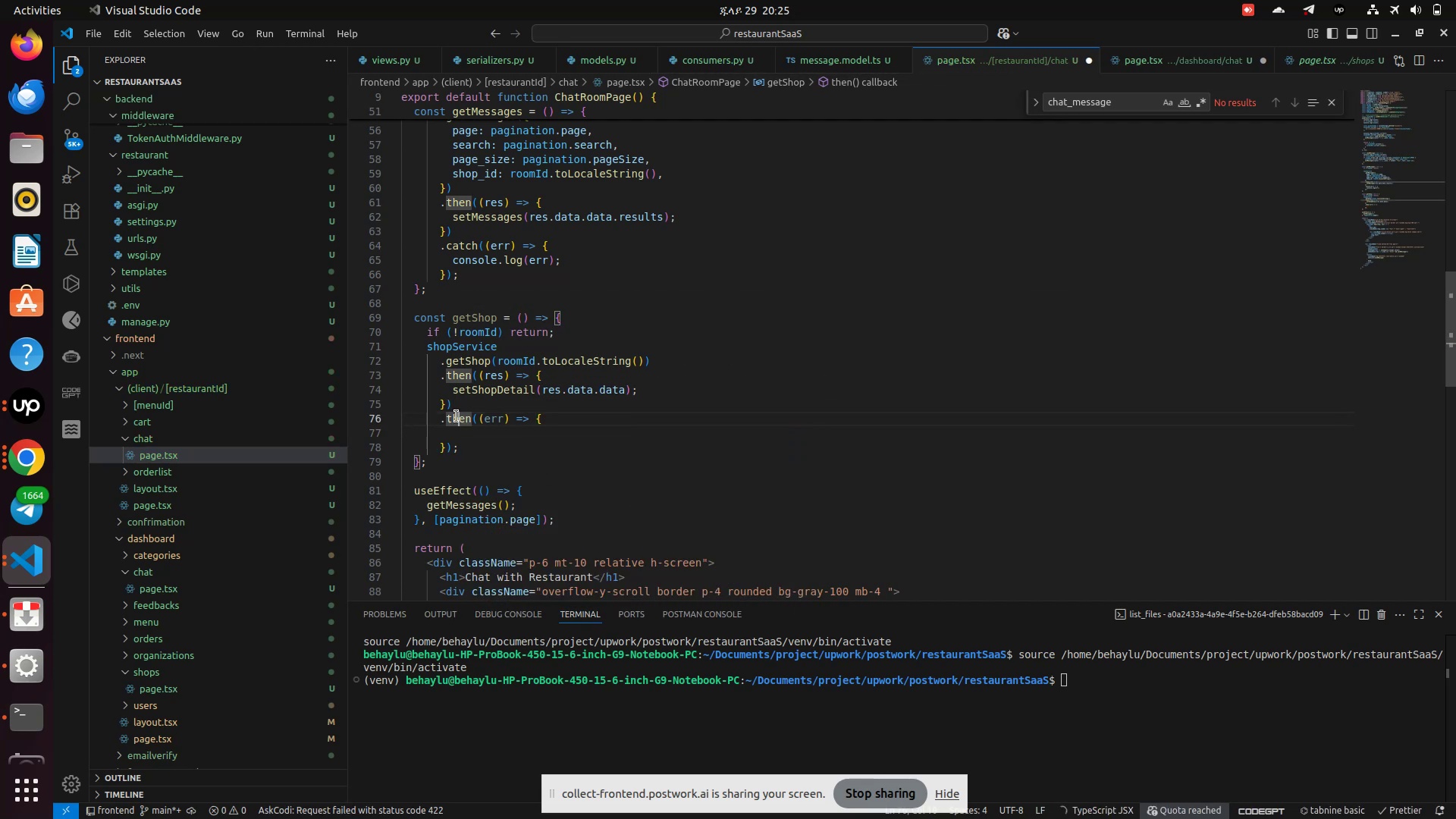 
double_click([457, 416])
 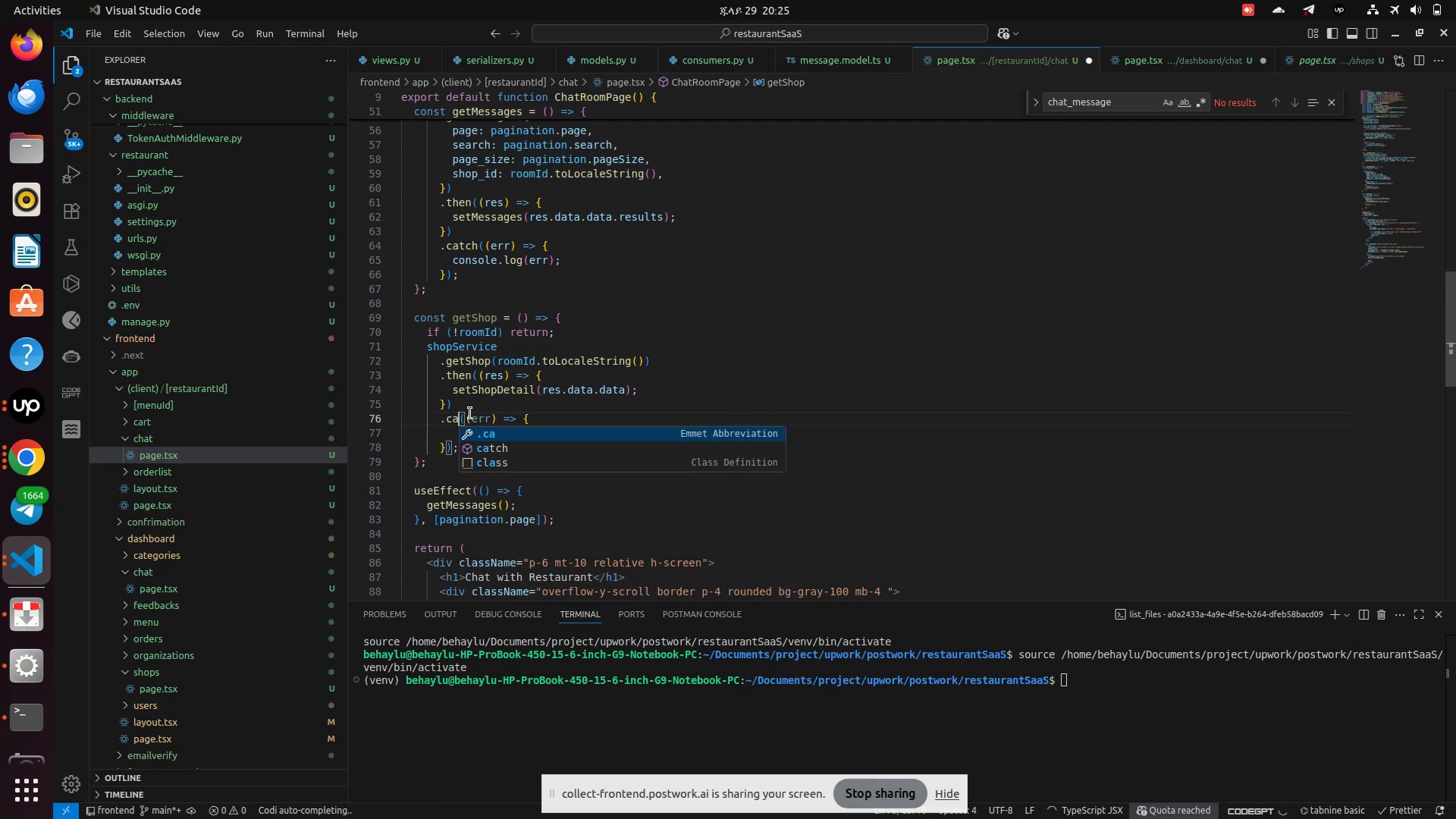 
type(ca)
 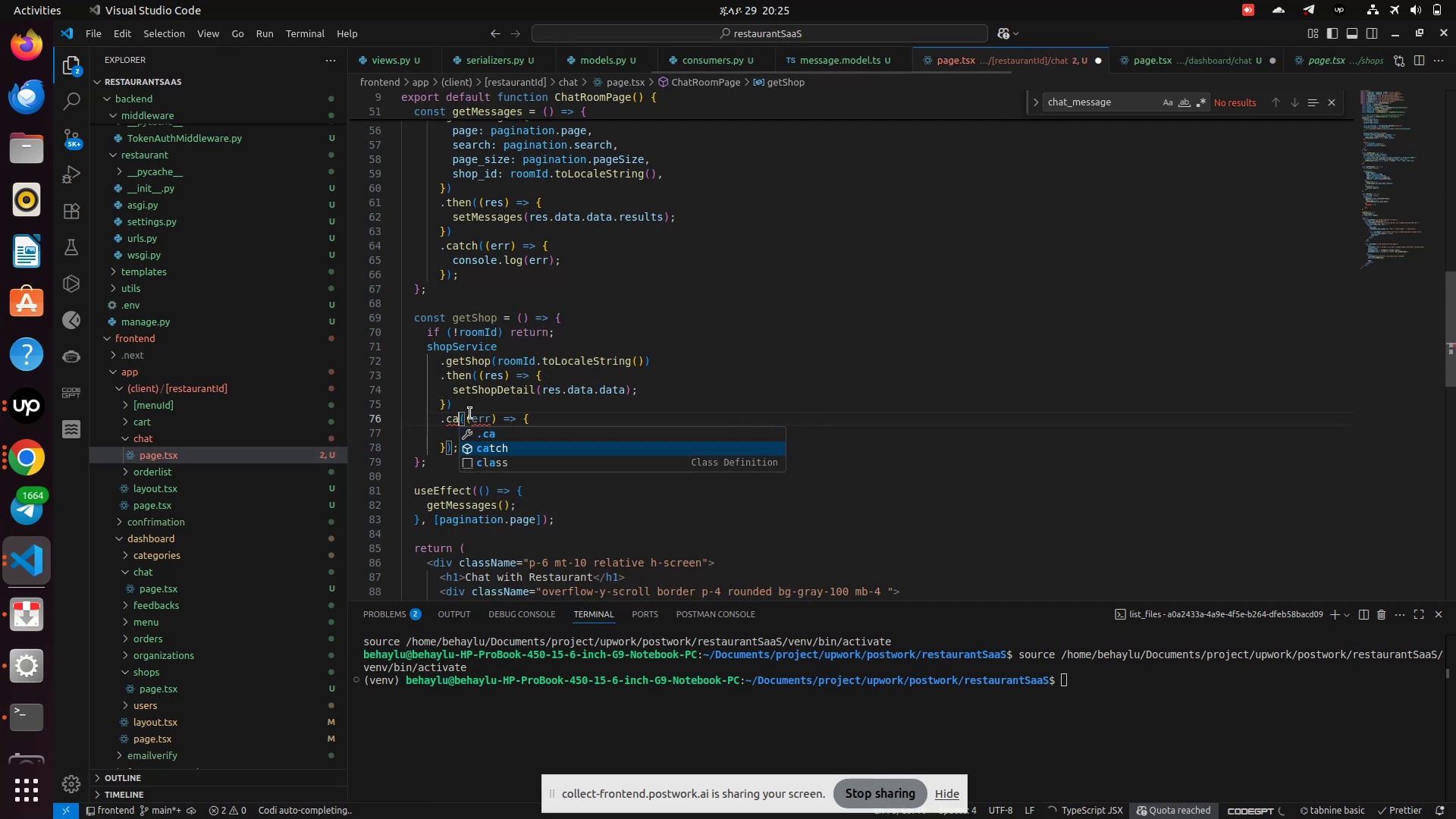 
key(ArrowDown)
 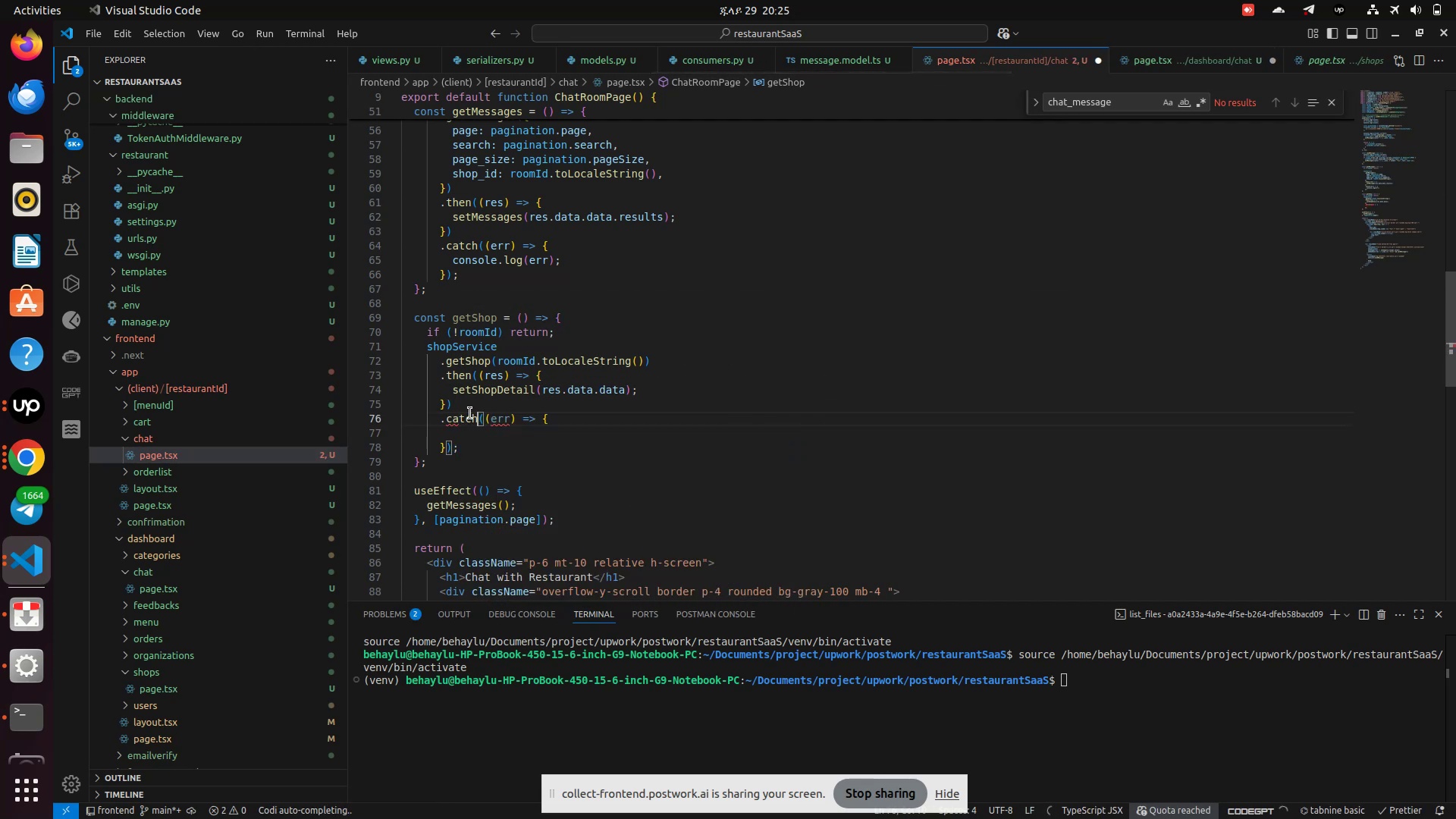 
key(Enter)
 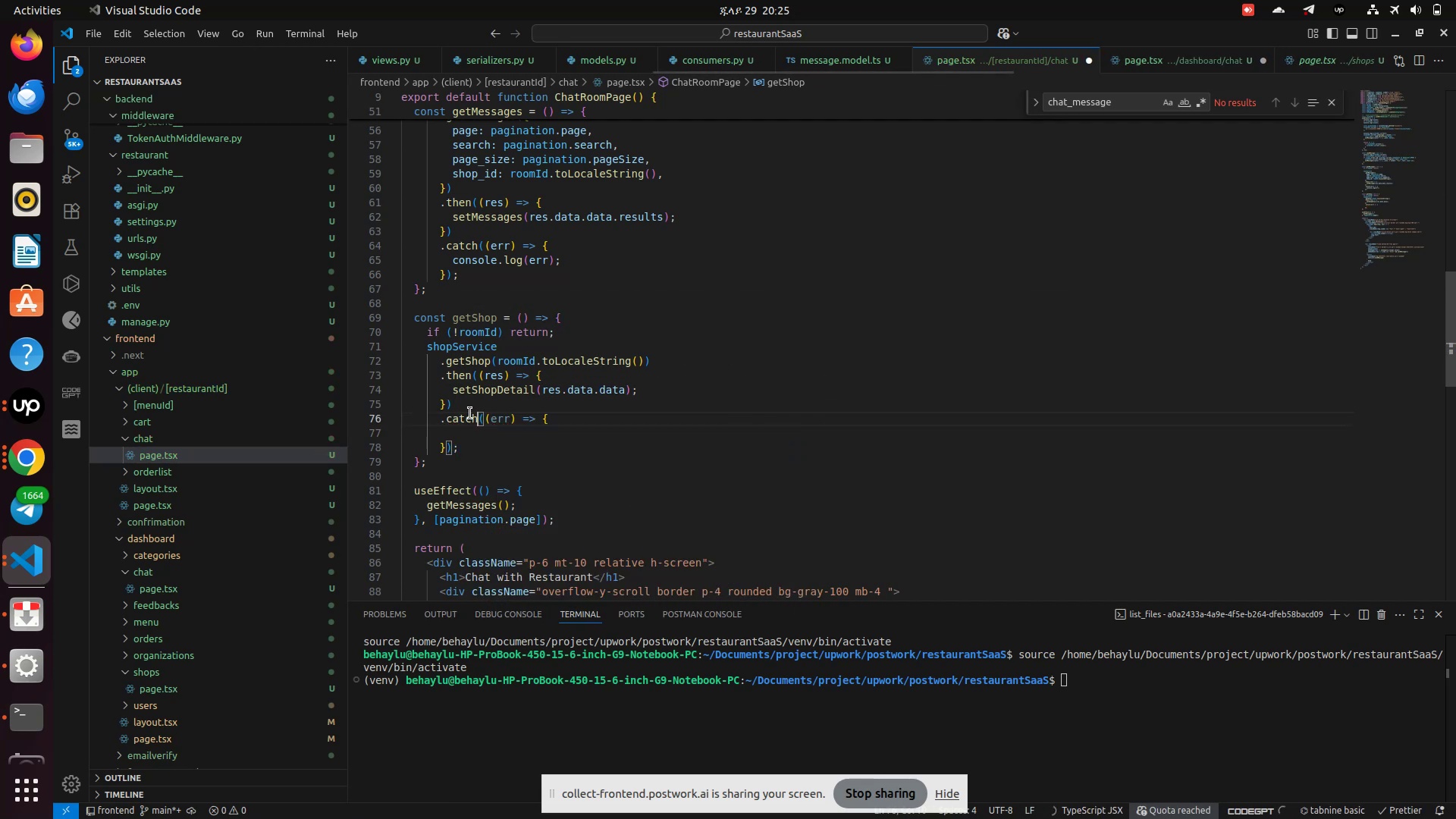 
key(Control+S)
 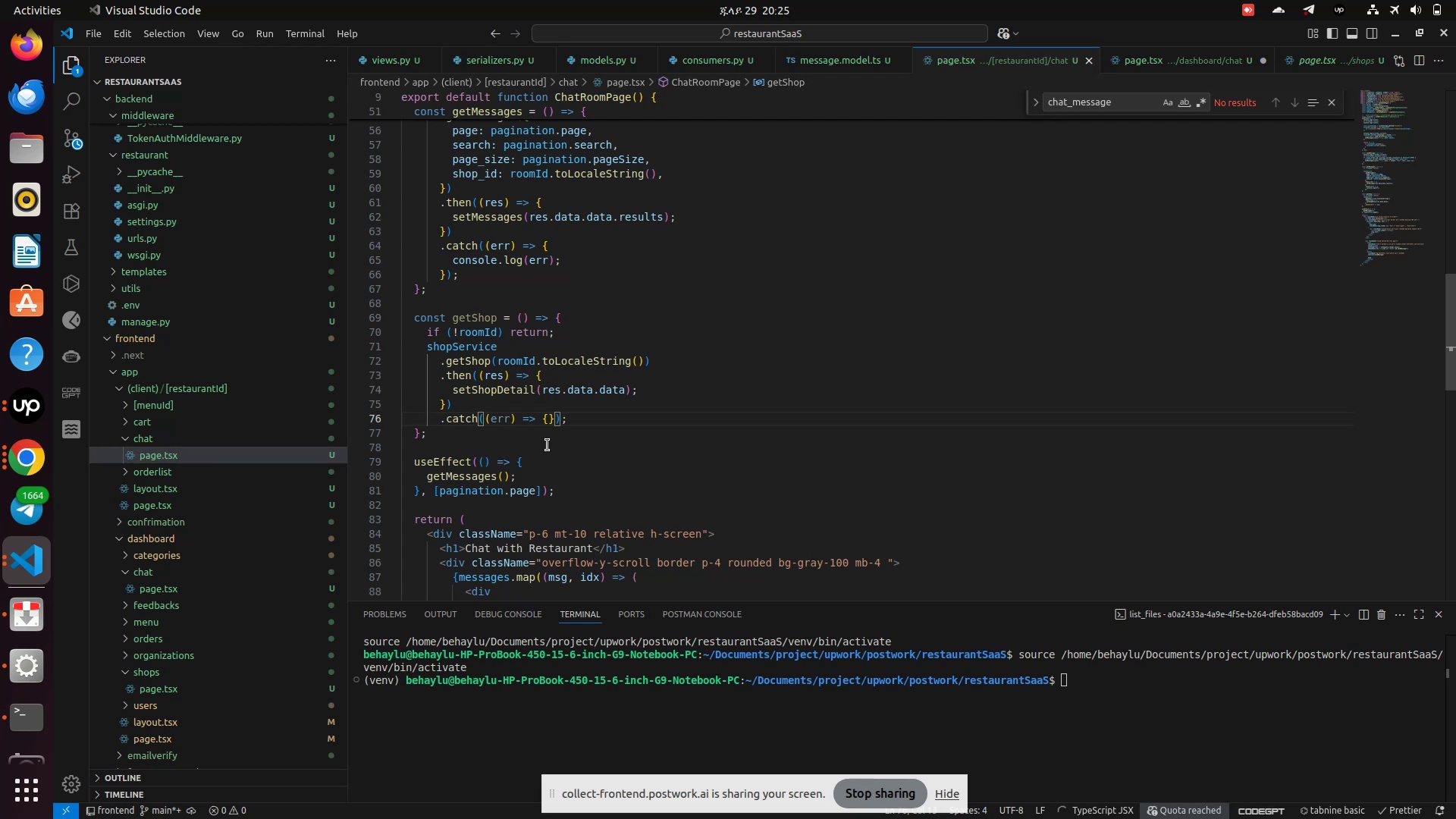 
scroll: coordinate [548, 445], scroll_direction: down, amount: 1.0
 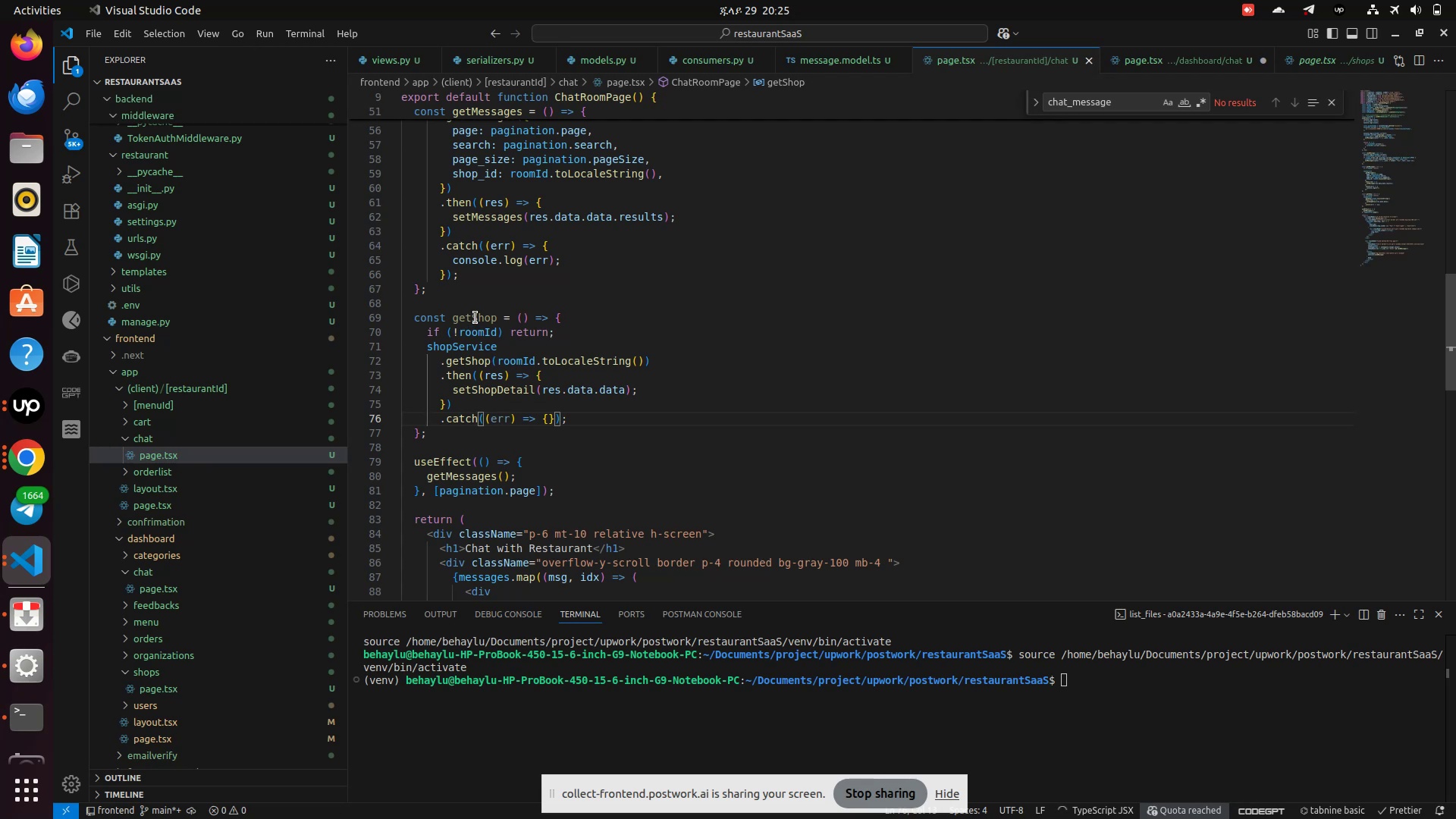 
double_click([475, 318])
 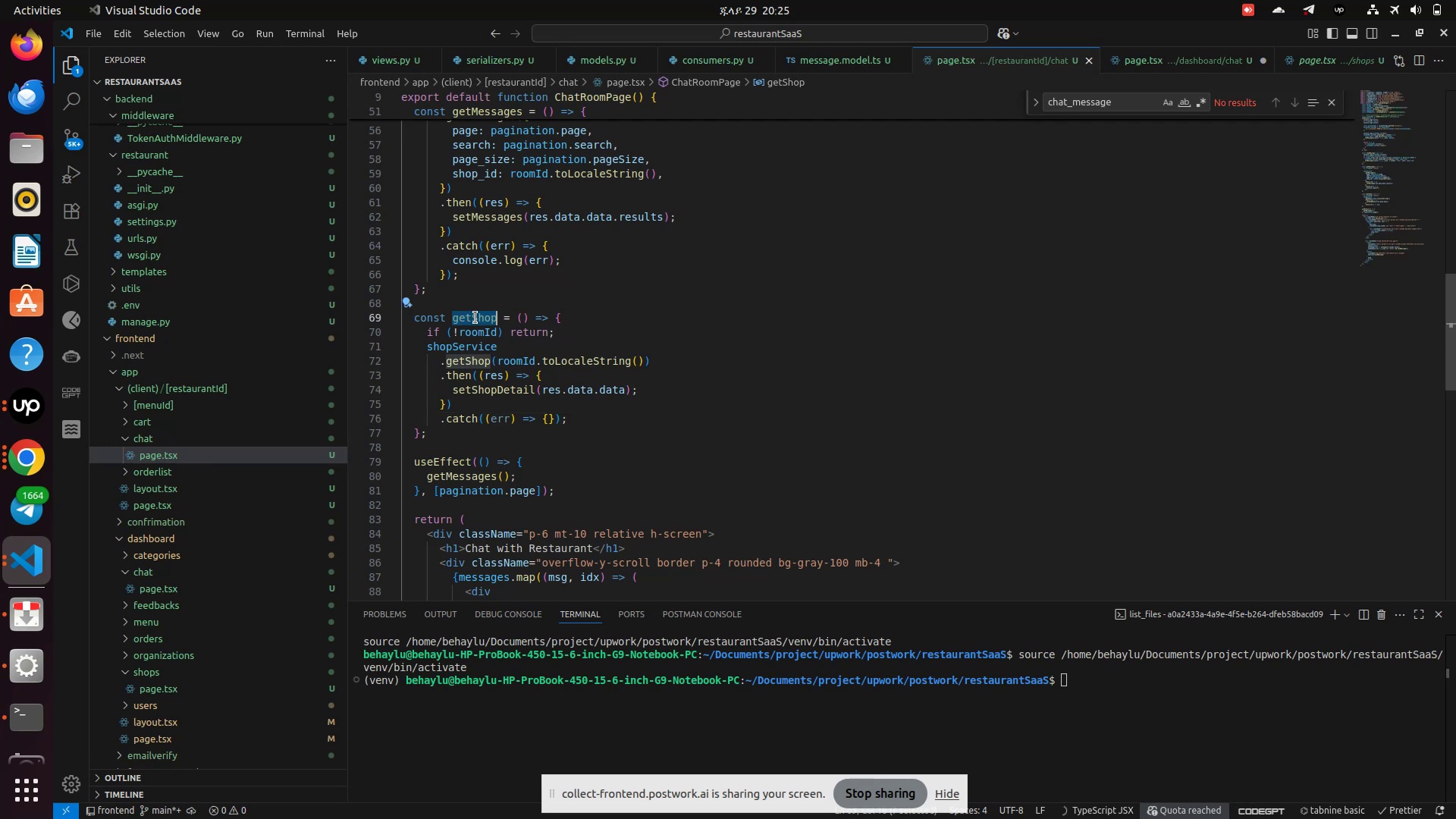 
key(Control+C)
 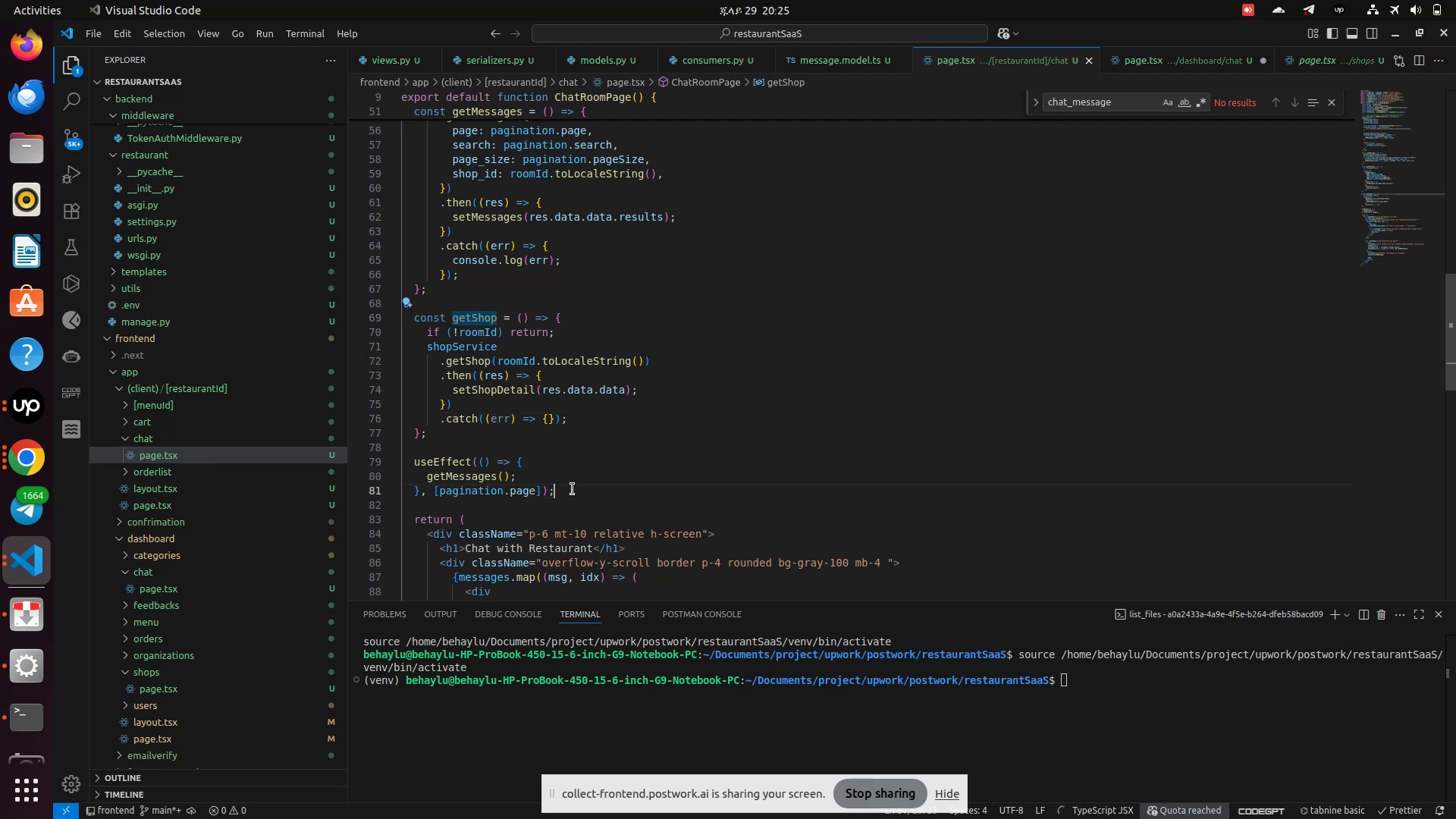 
left_click([573, 489])
 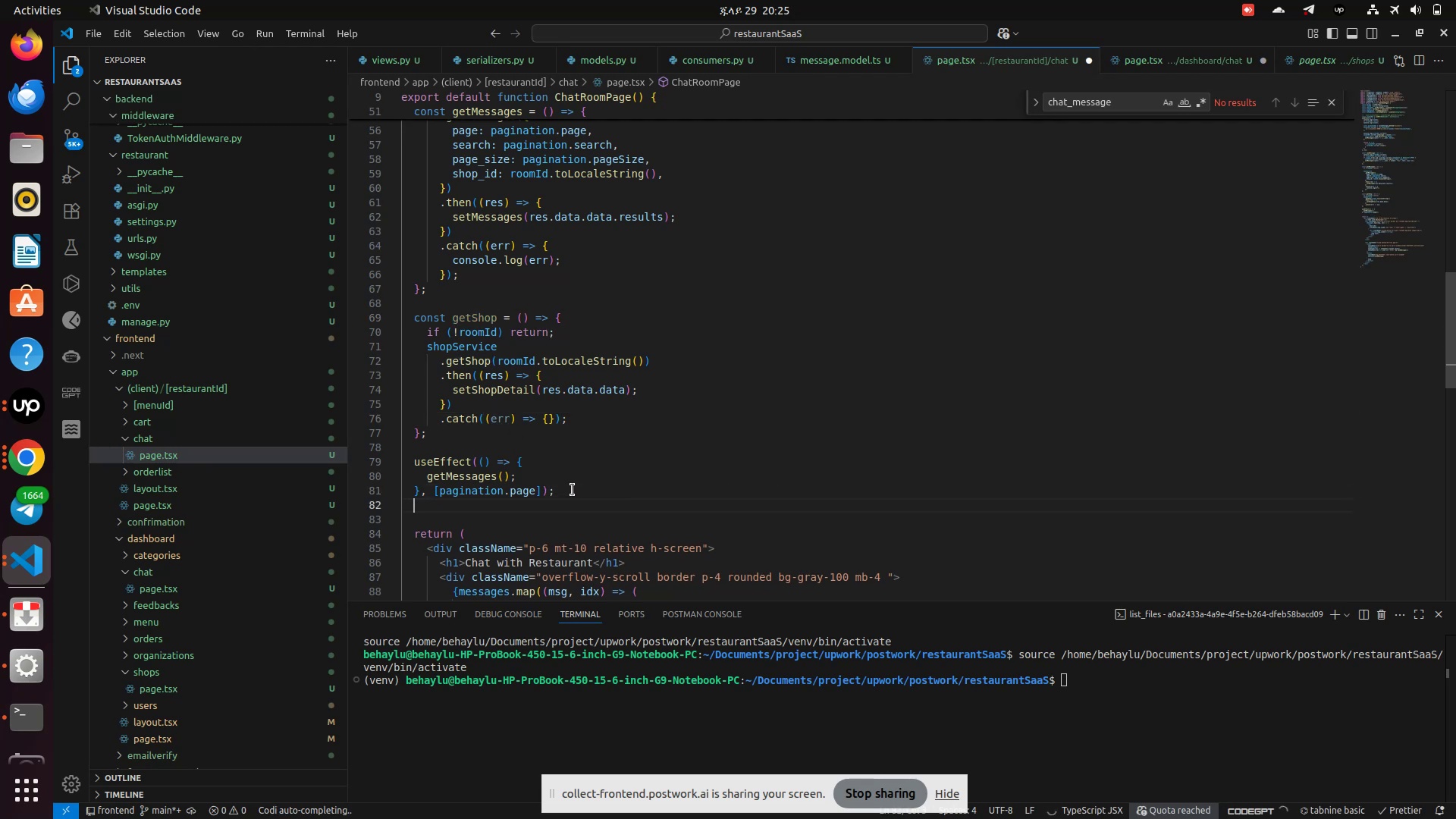 
key(Enter)
 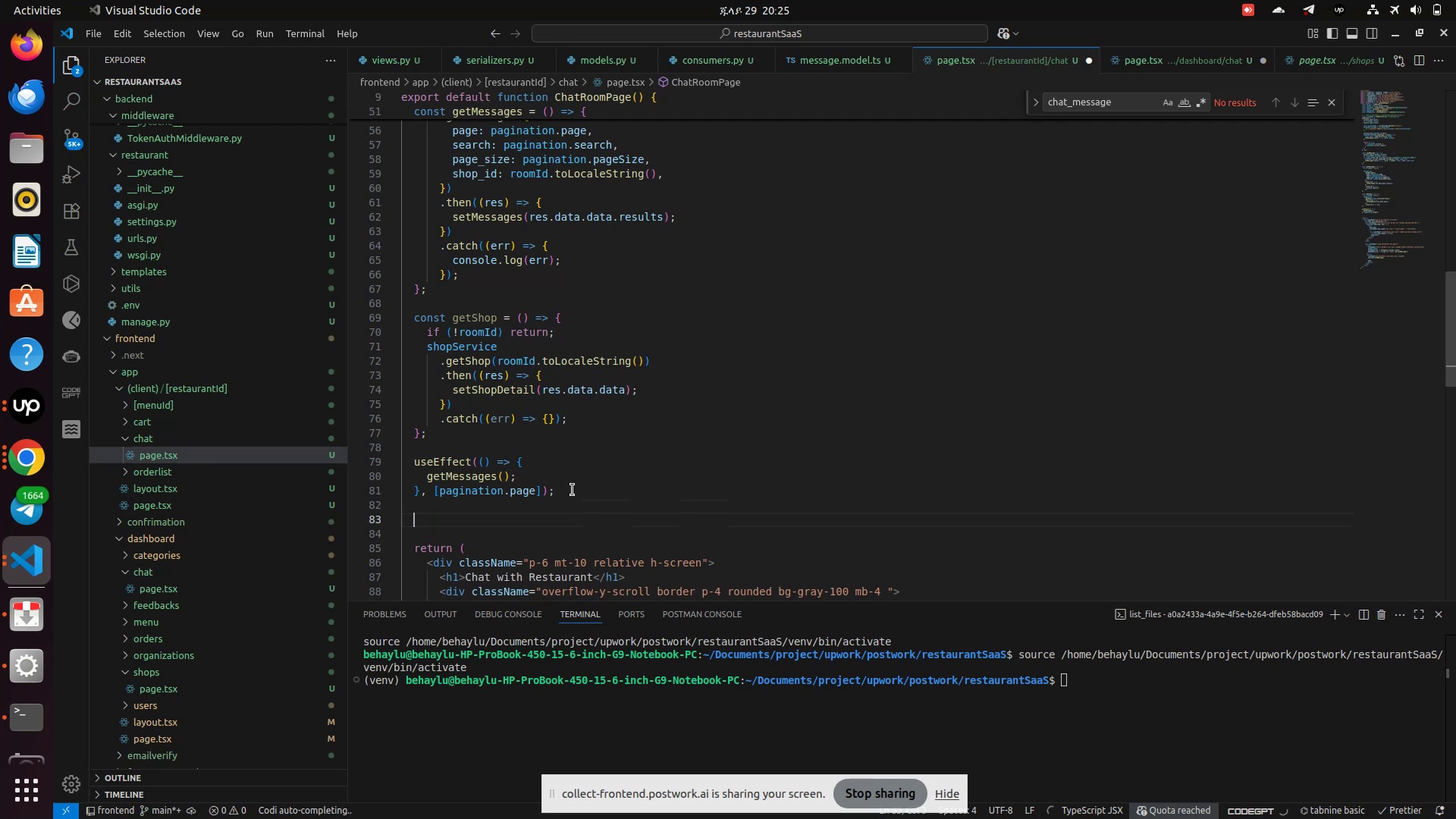 
key(Enter)
 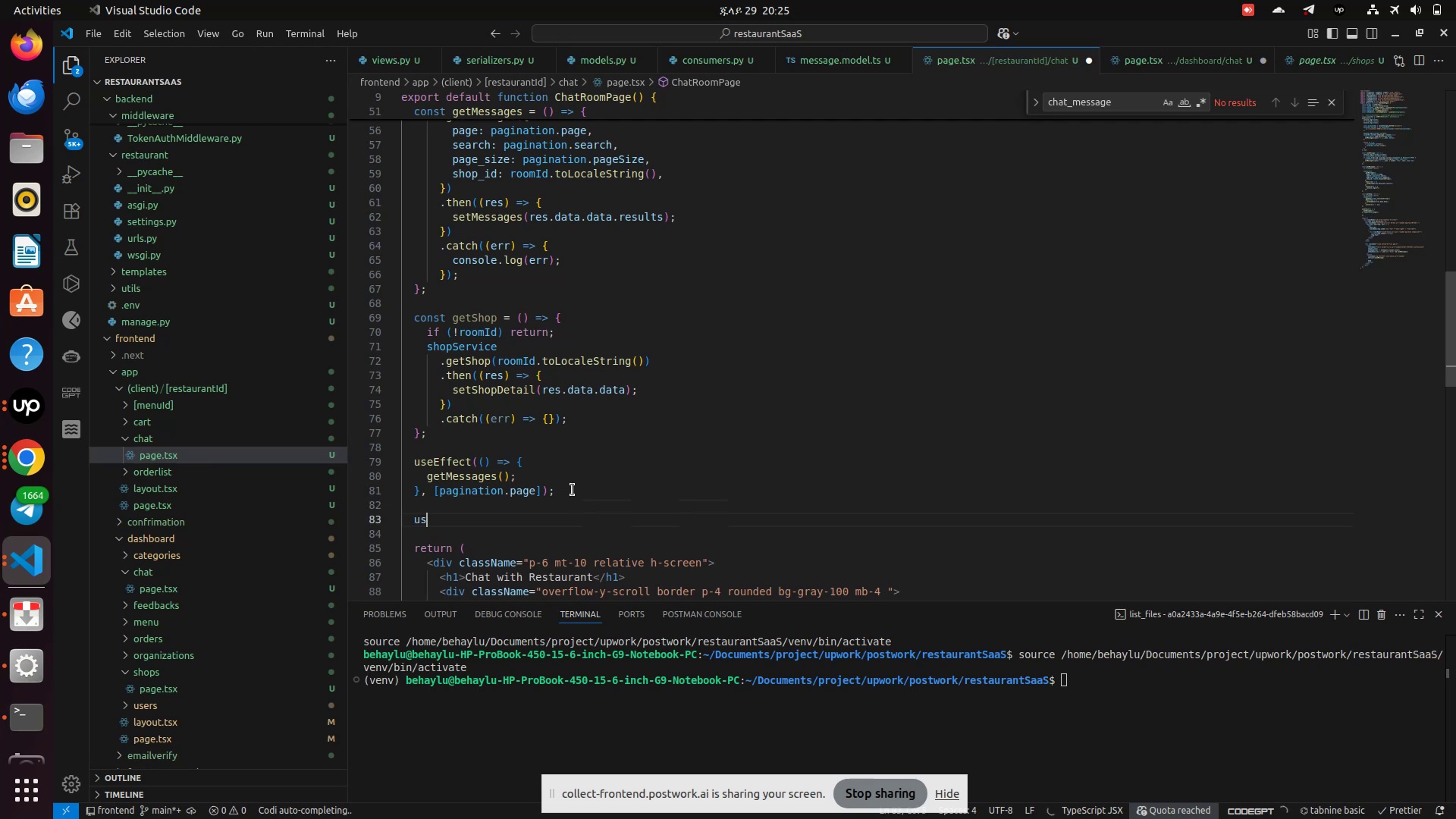 
type(use)
 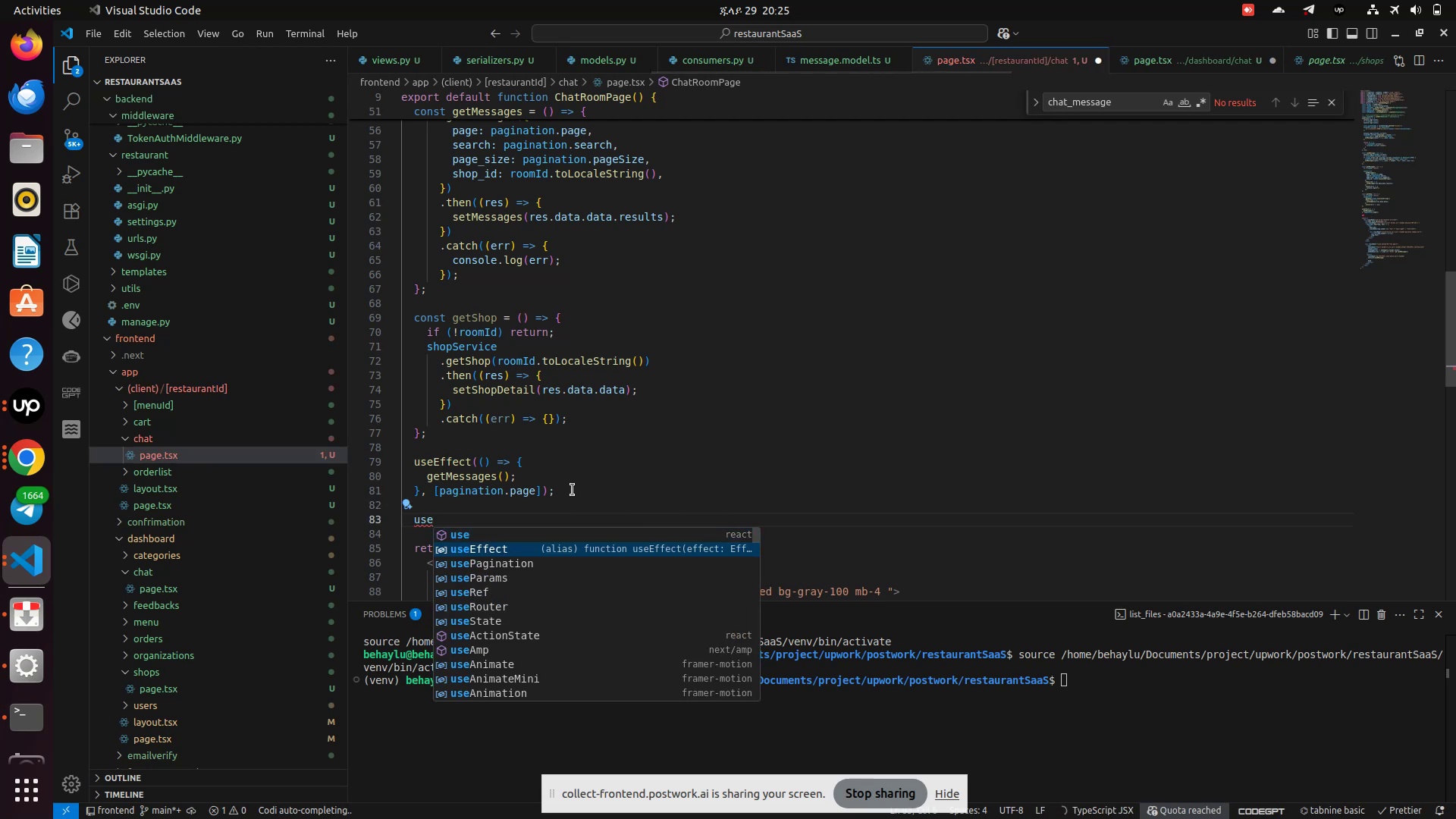 
key(ArrowDown)
 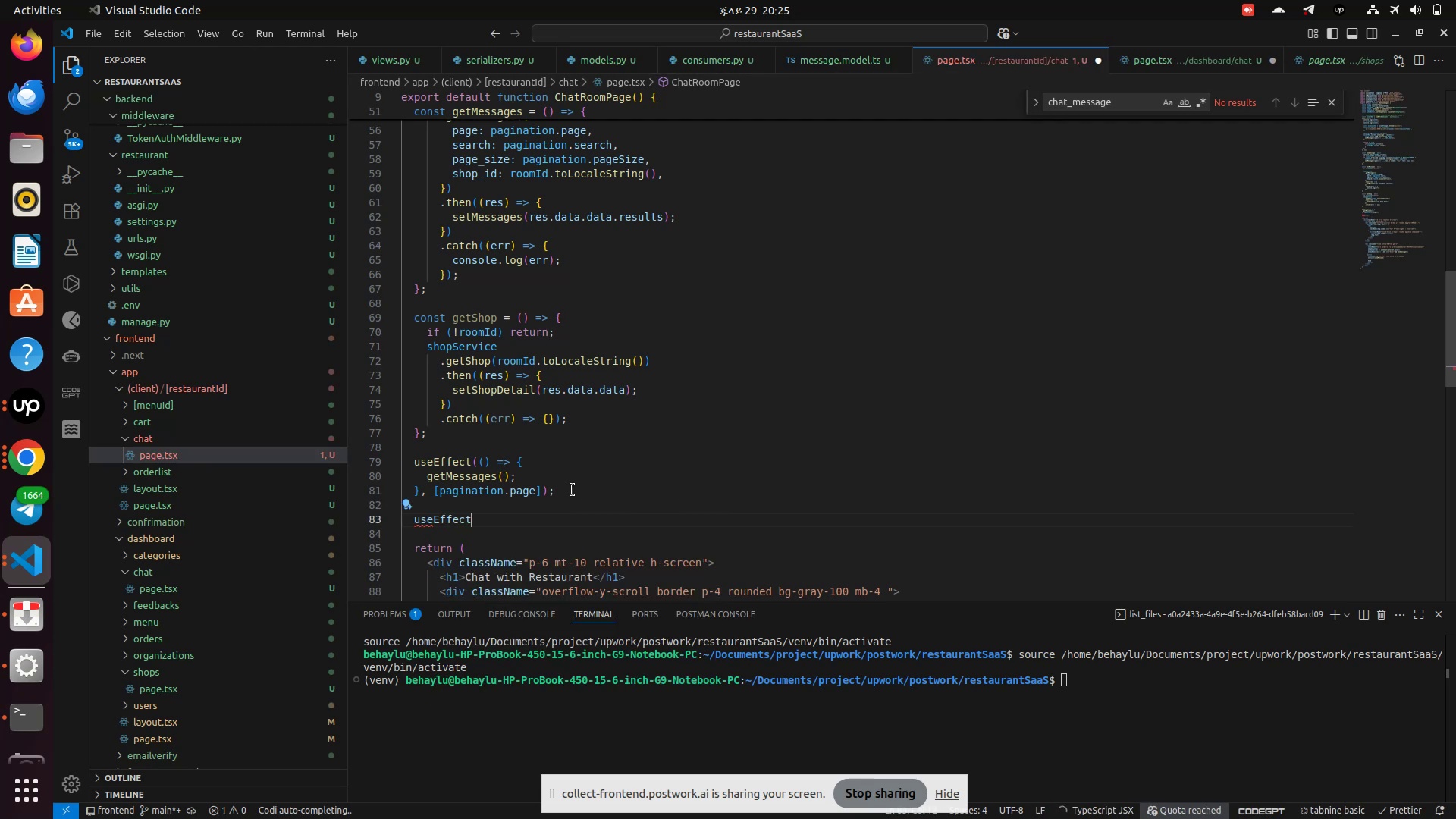 
key(Enter)
 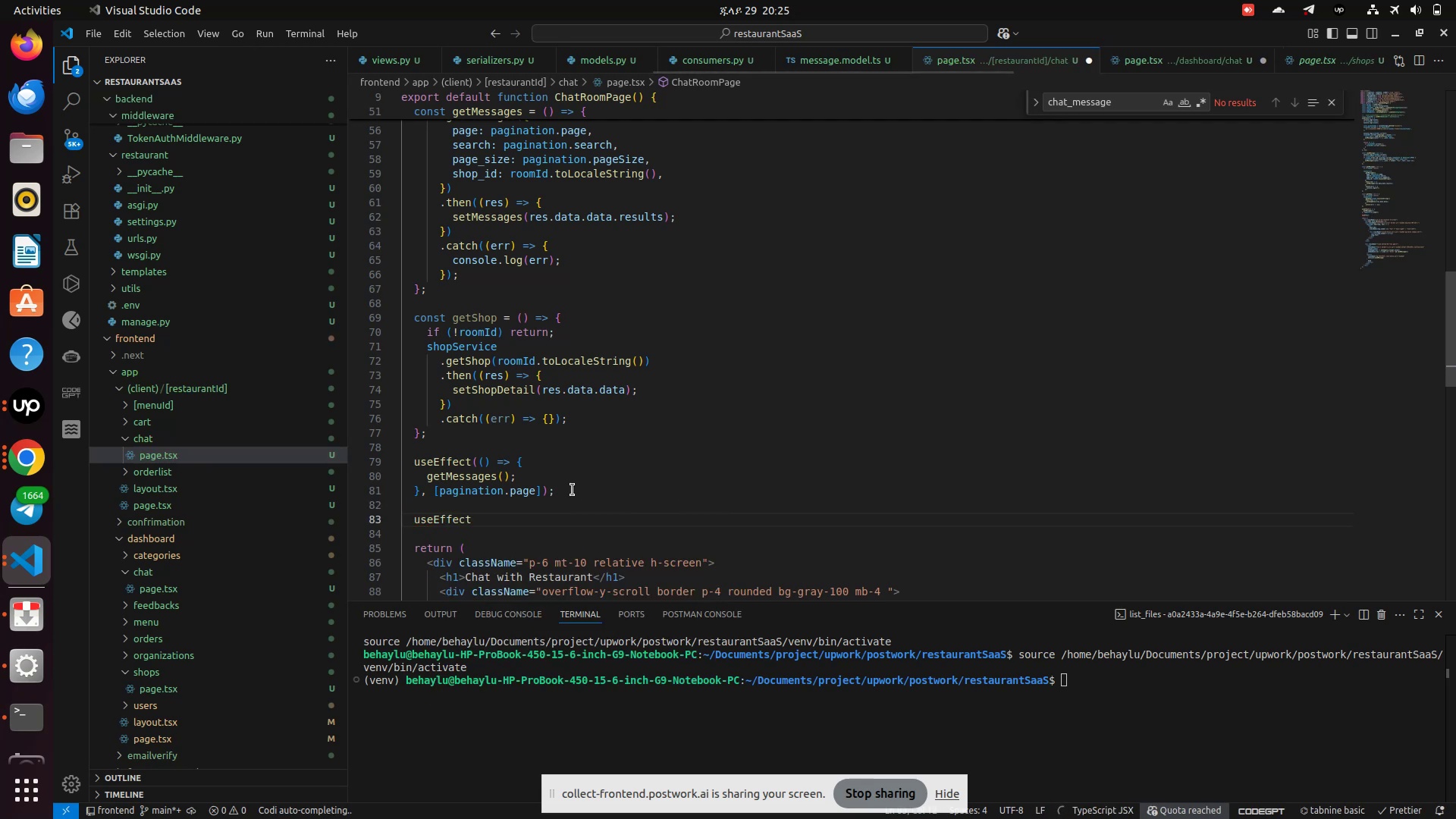 
type((()
 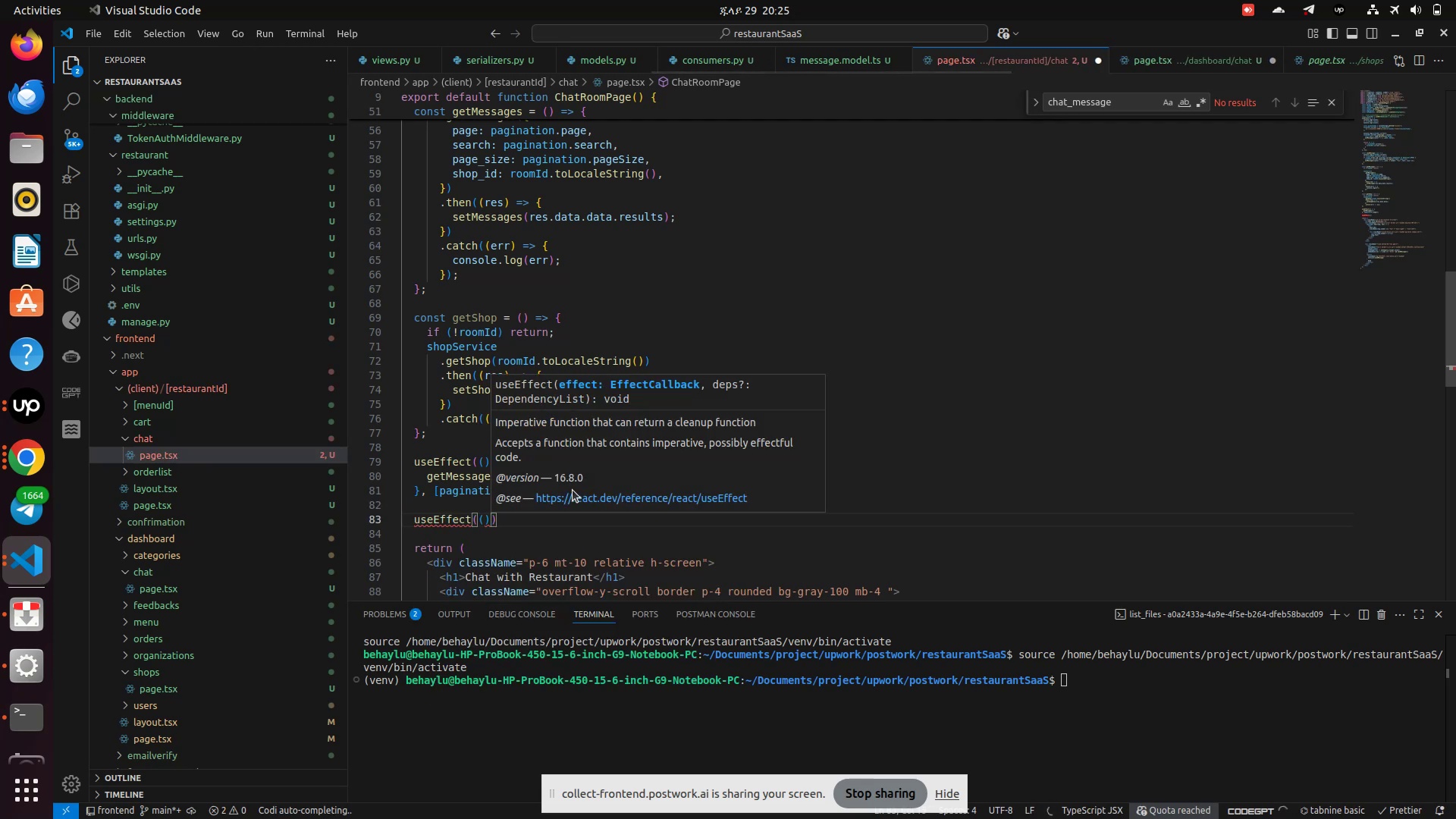 
 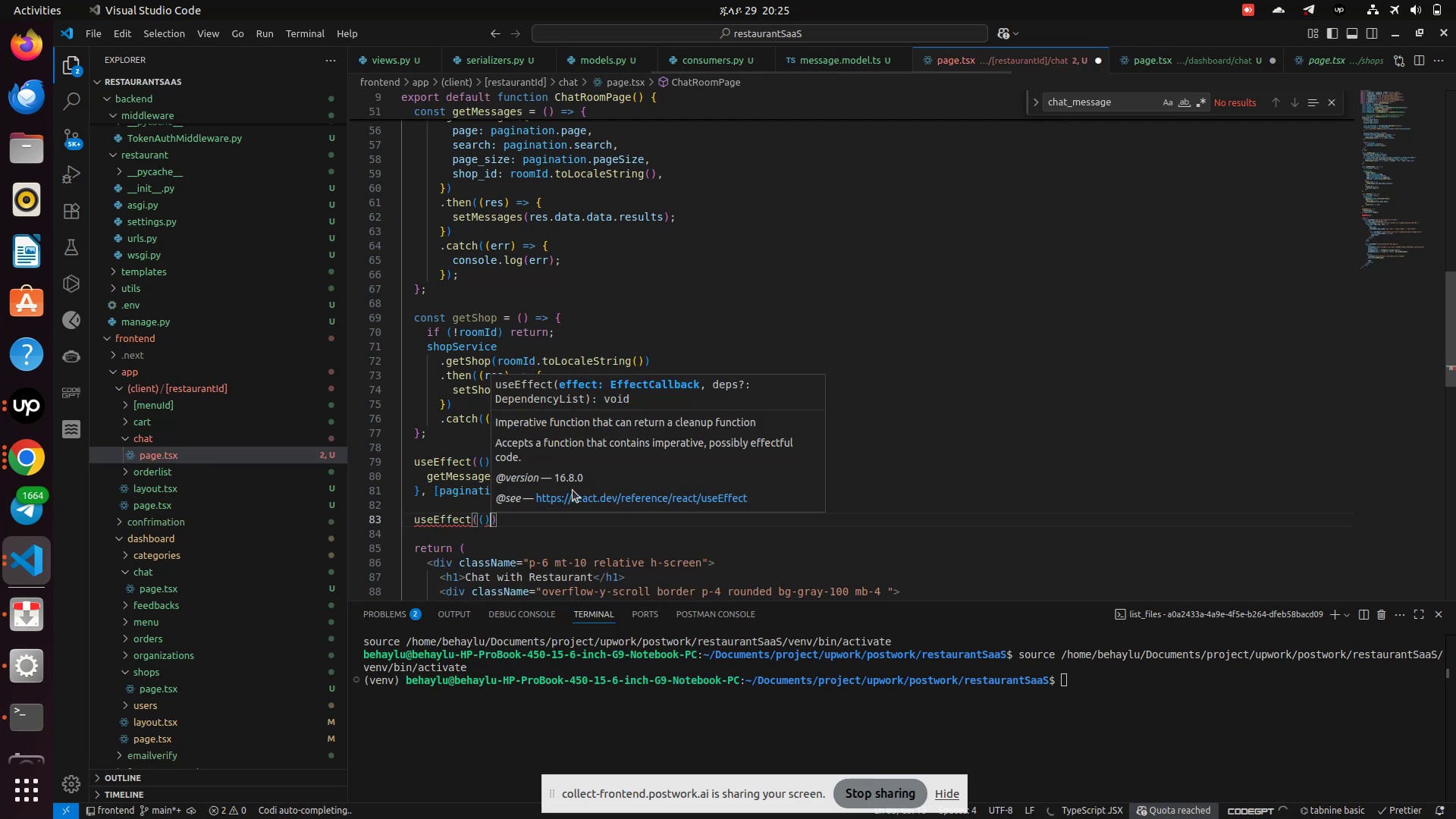 
key(ArrowRight)
 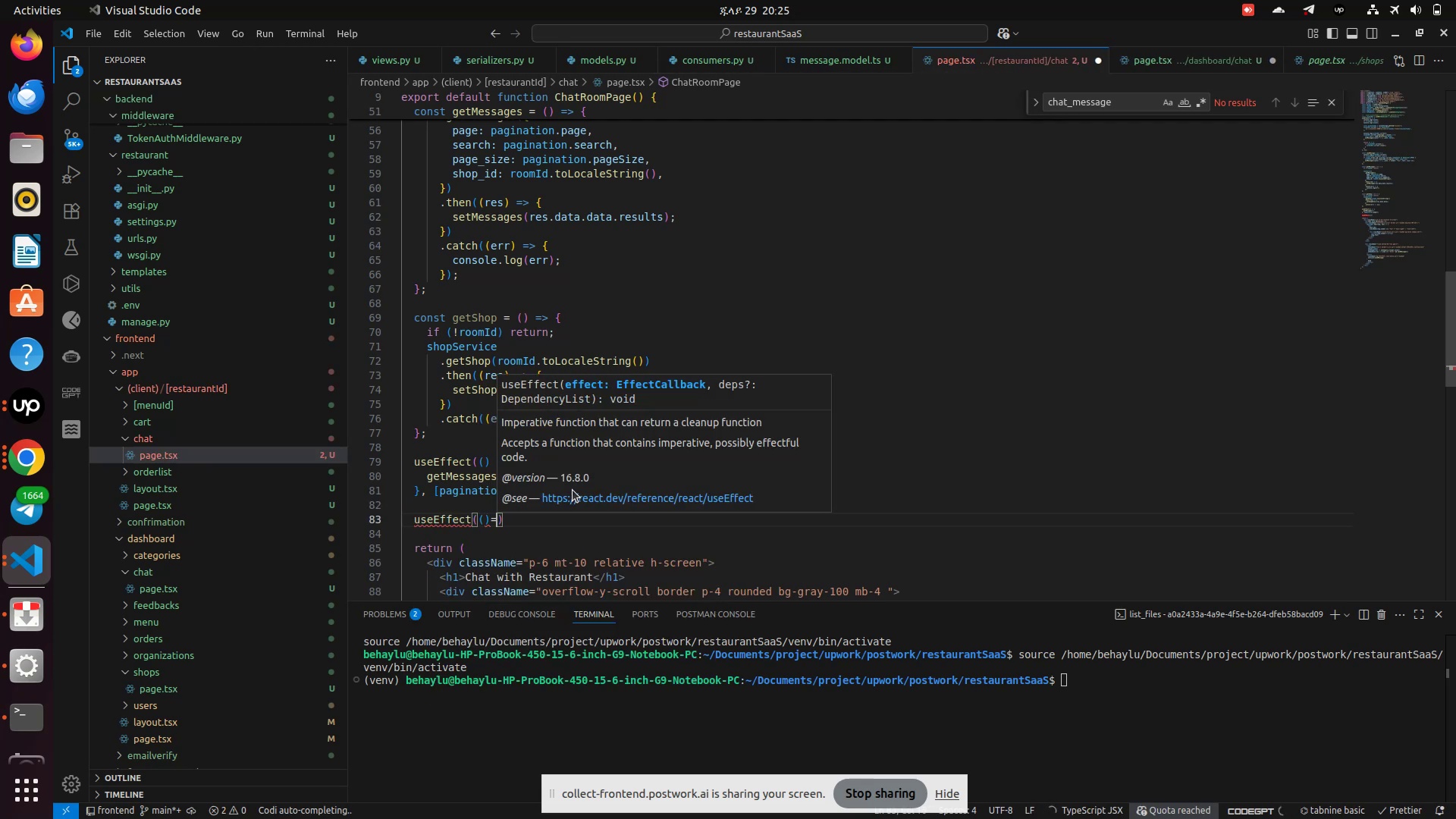 
key(Equal)
 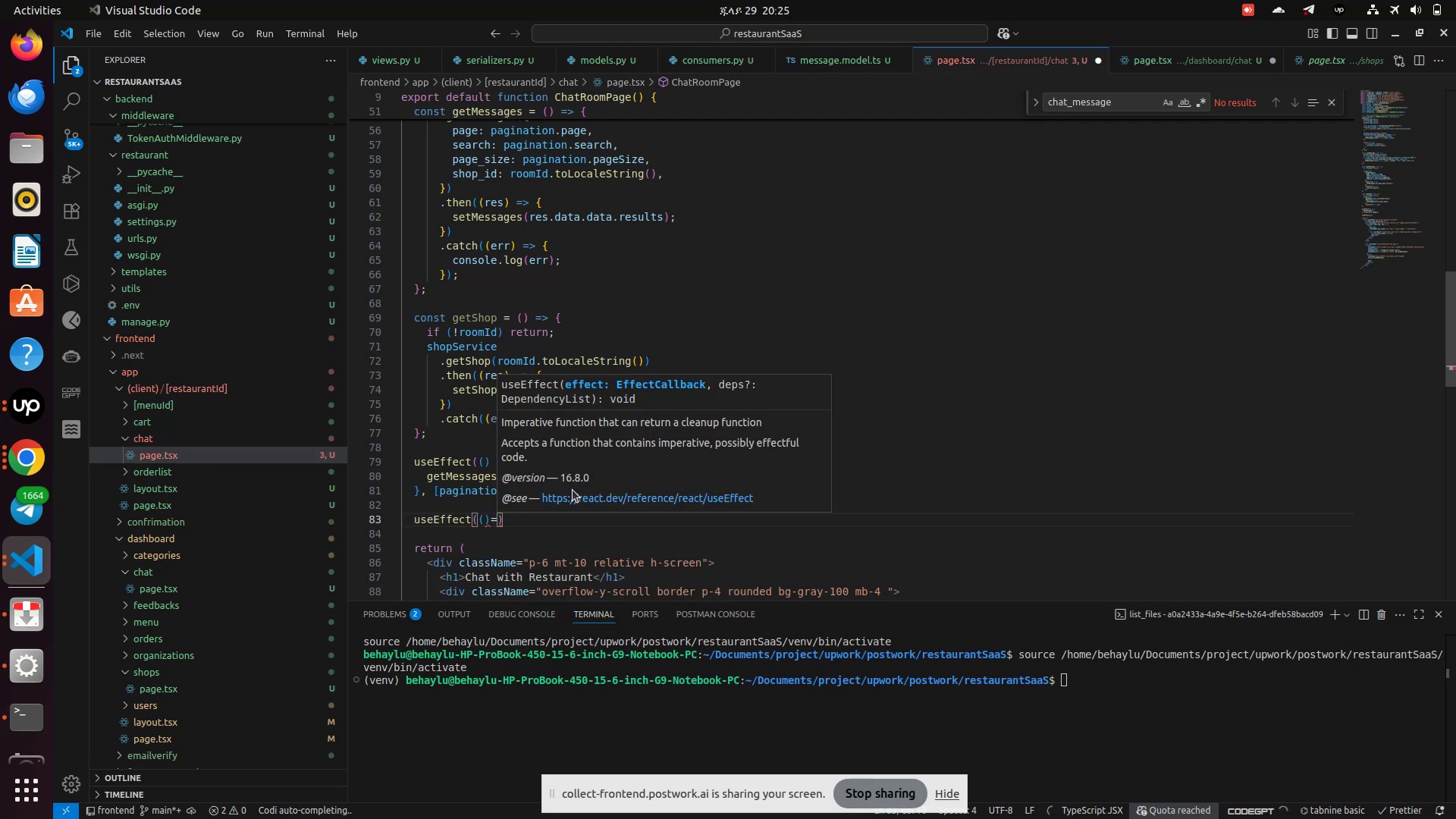 
key(Shift+Period)
 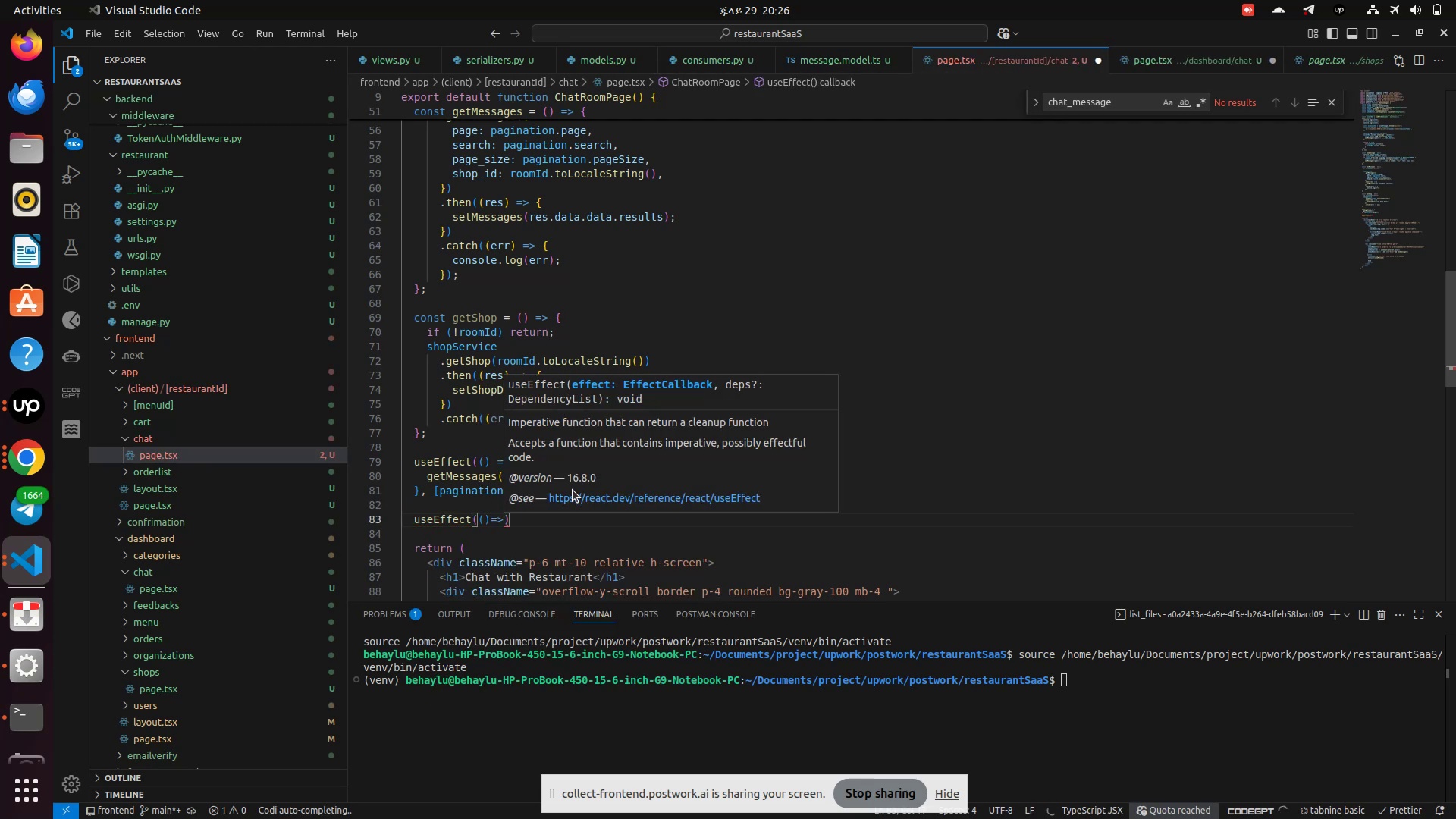 
key(Shift+BracketLeft)
 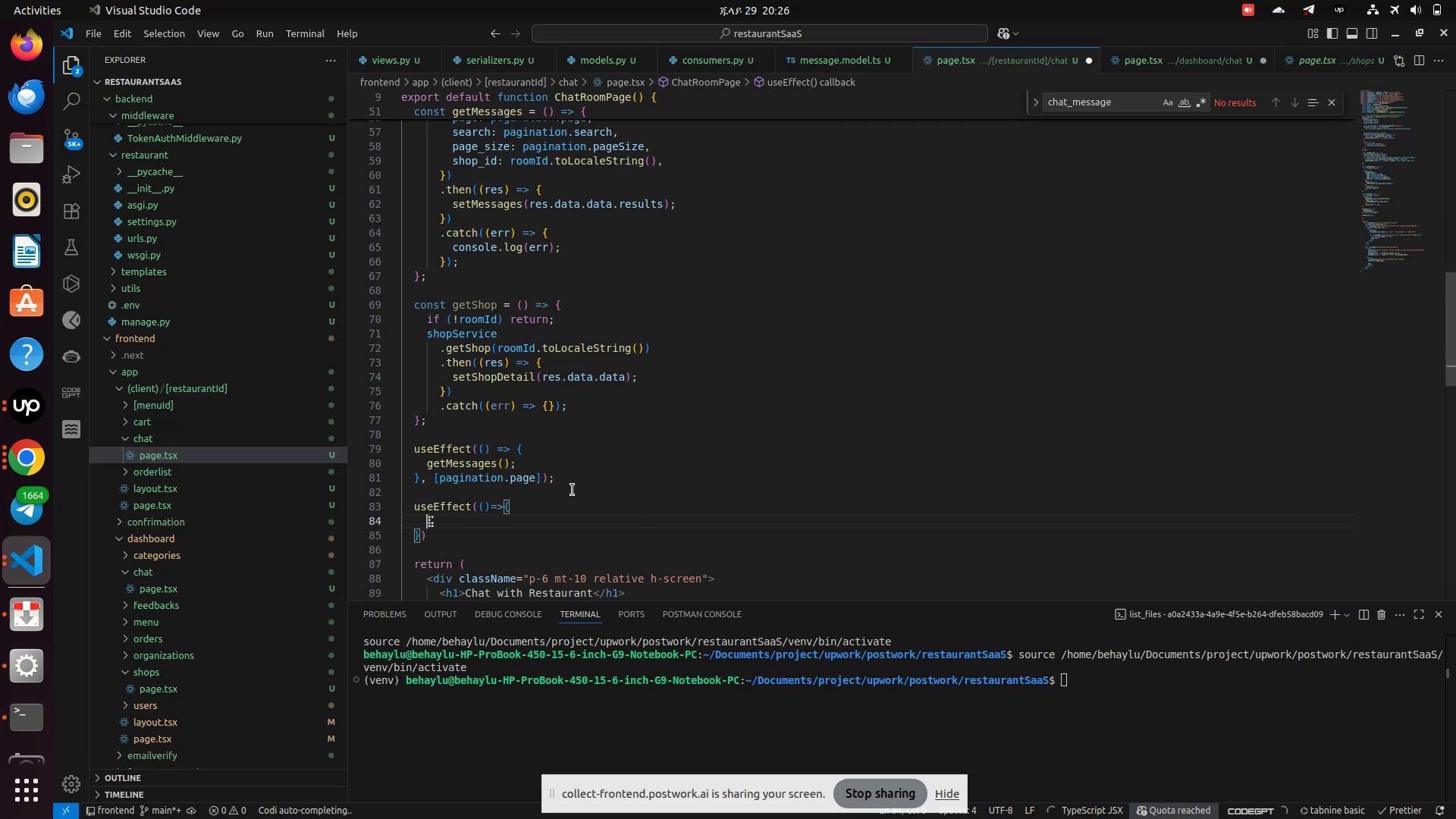 
key(Enter)
 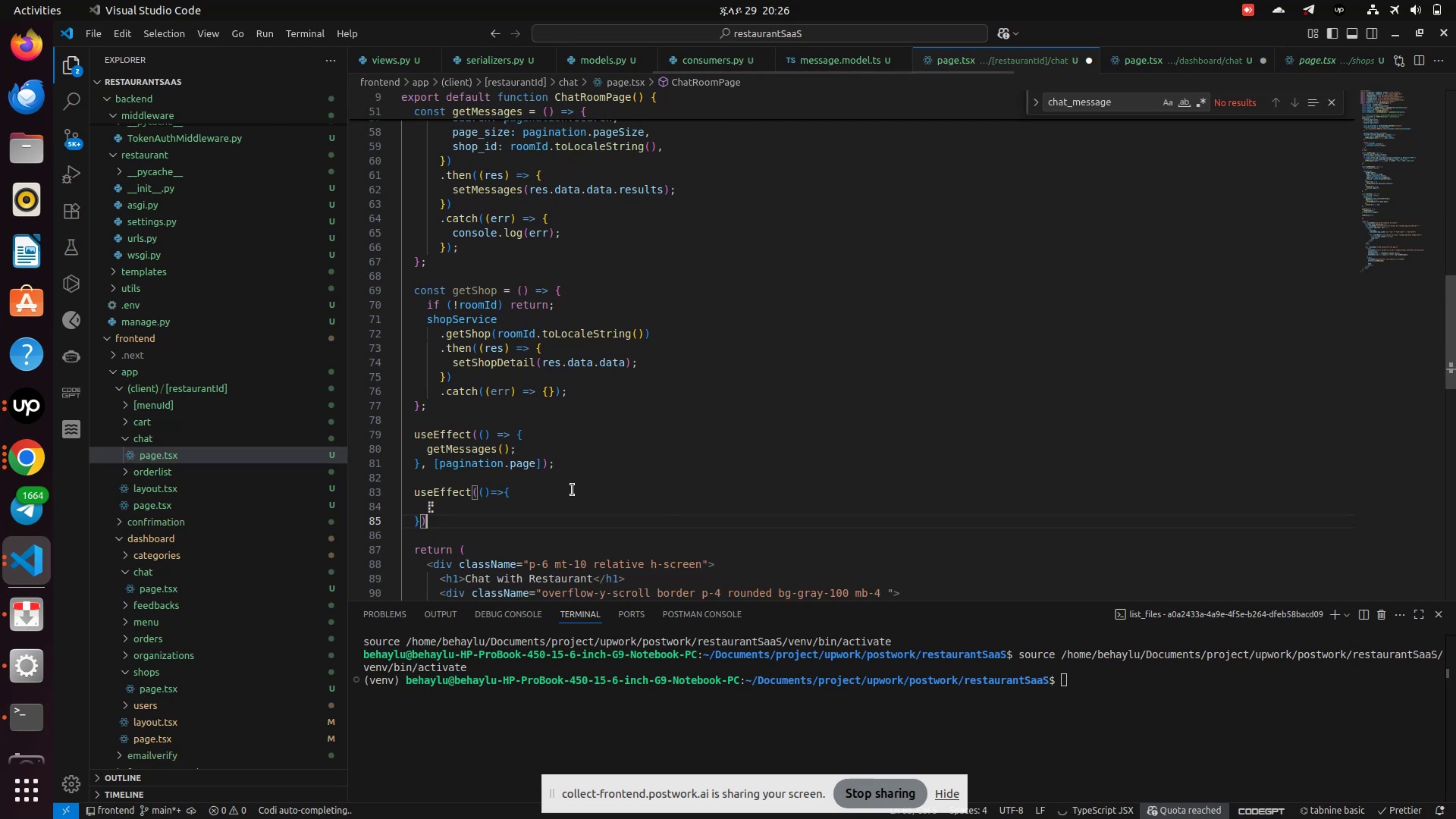 
key(ArrowDown)
 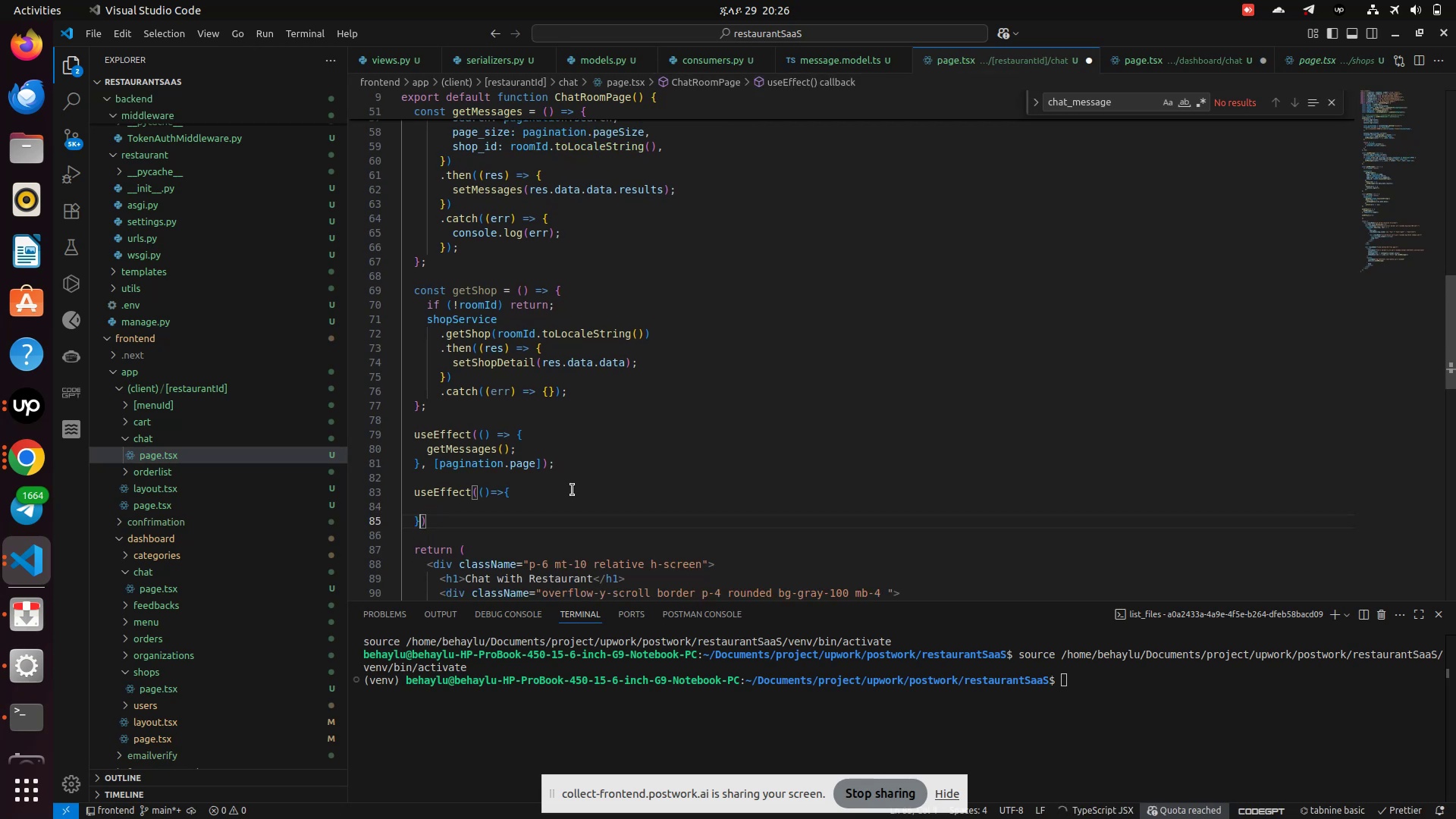 
key(ArrowLeft)
 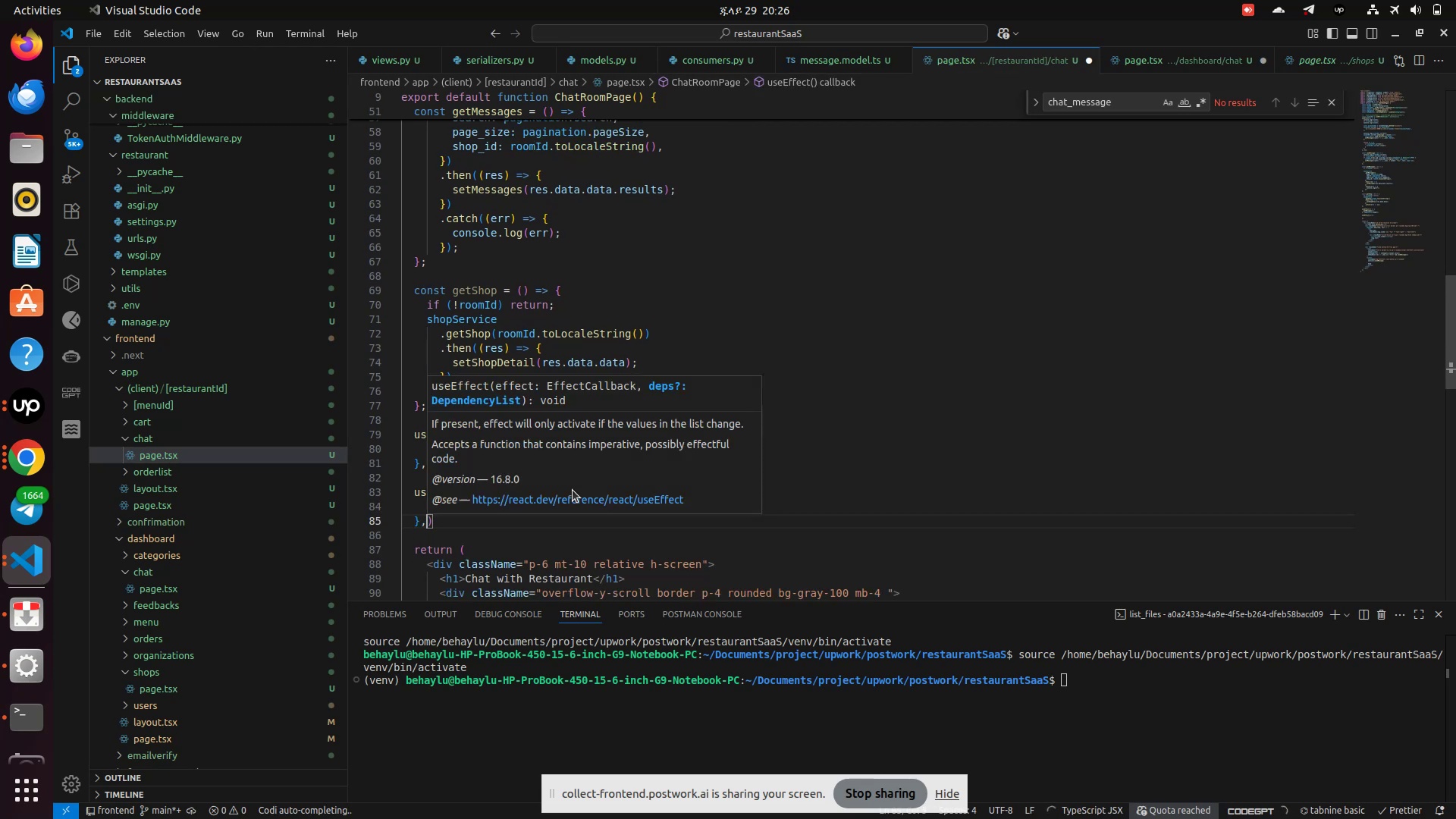 
key(Comma)
 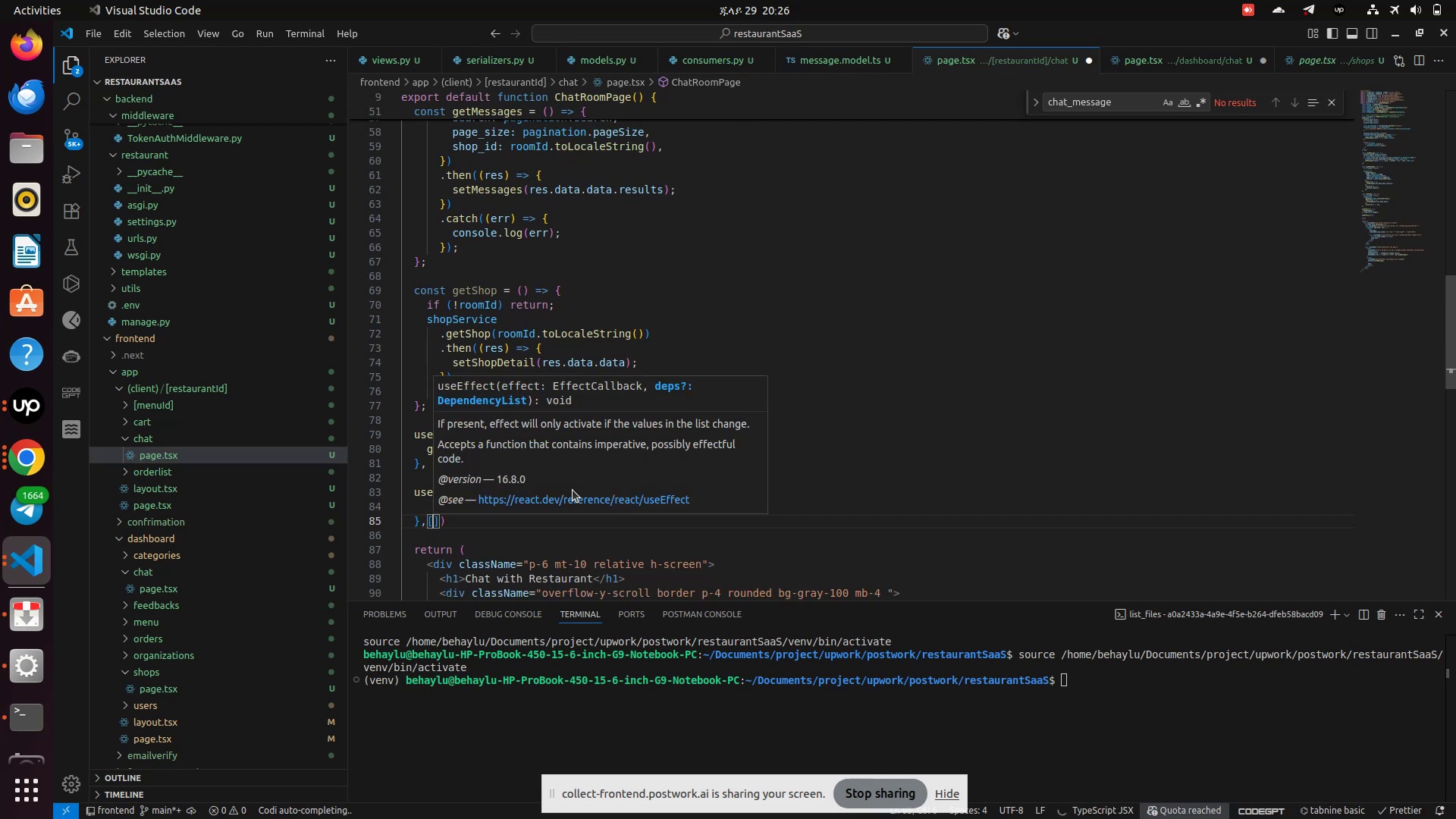 
key(BracketLeft)
 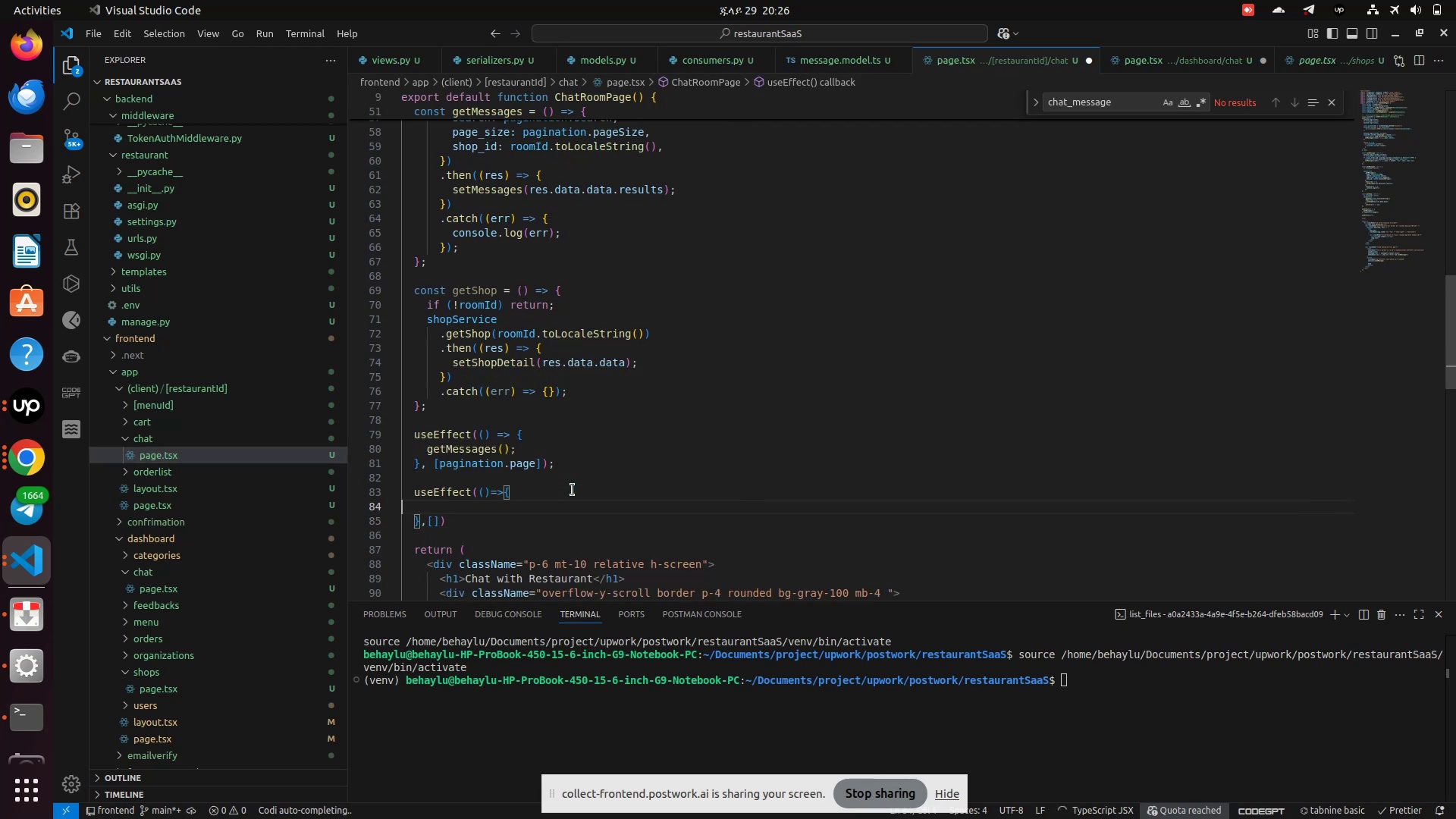 
key(ArrowUp)
 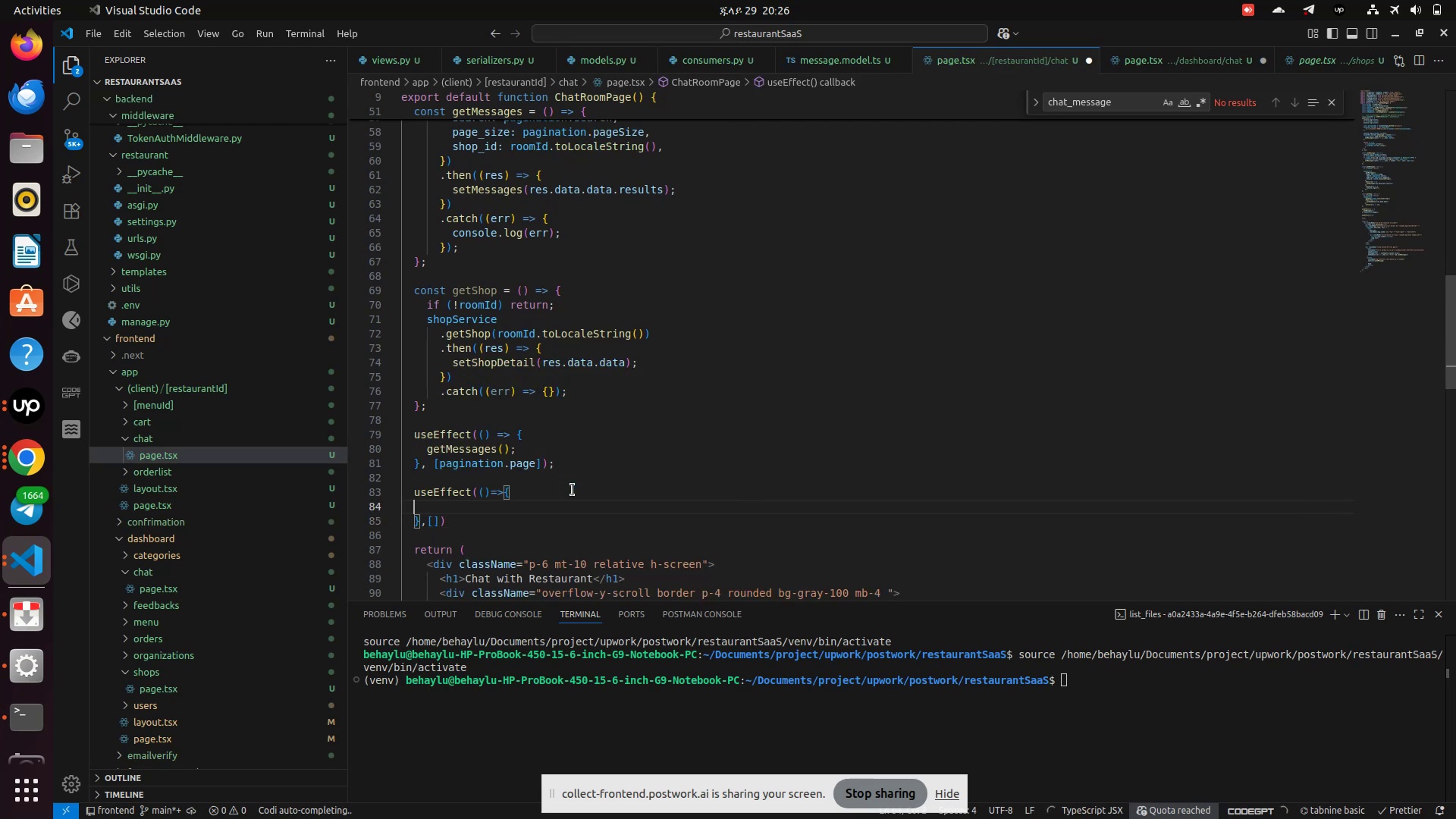 
type(   ge)
 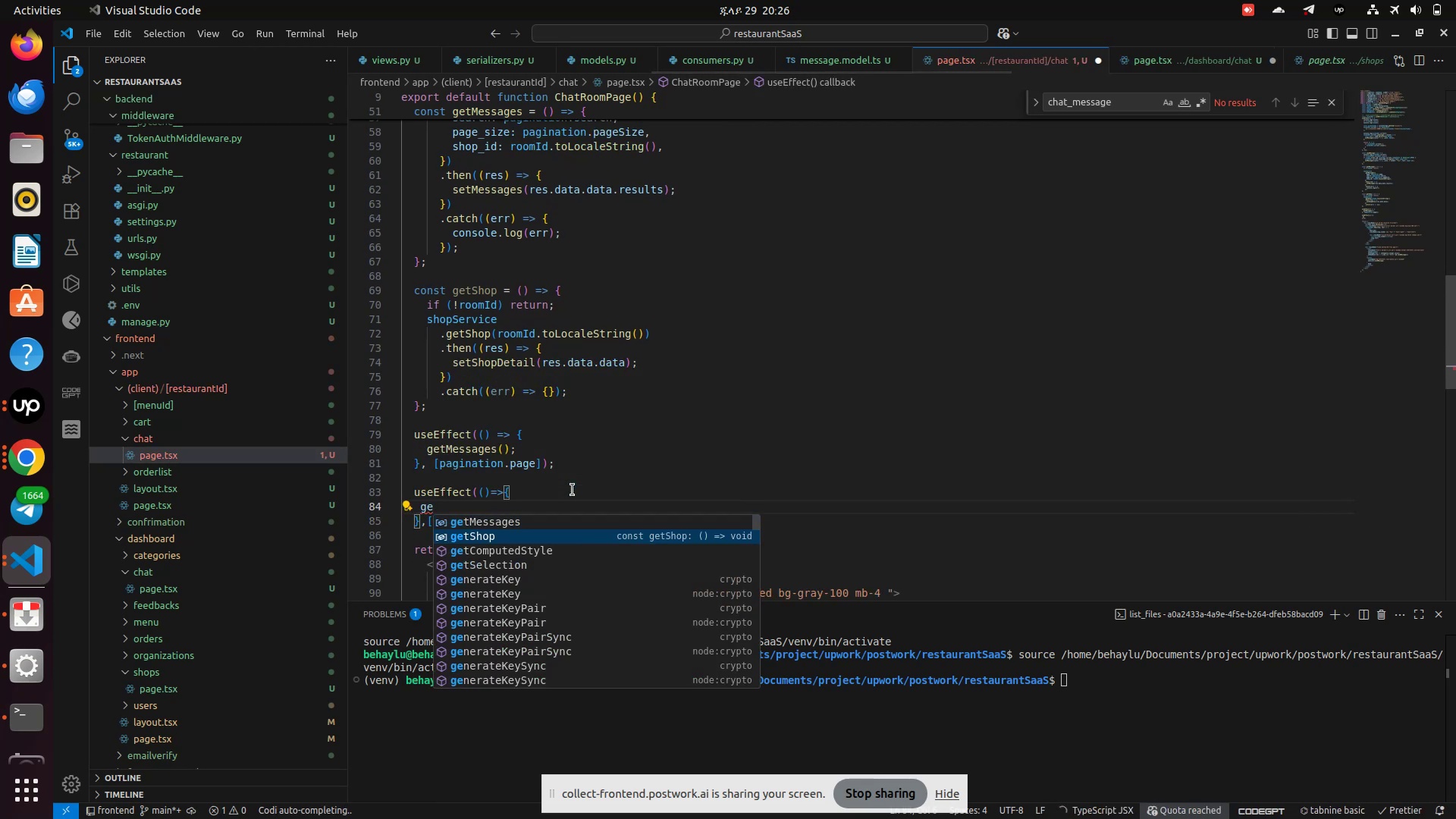 
key(ArrowDown)
 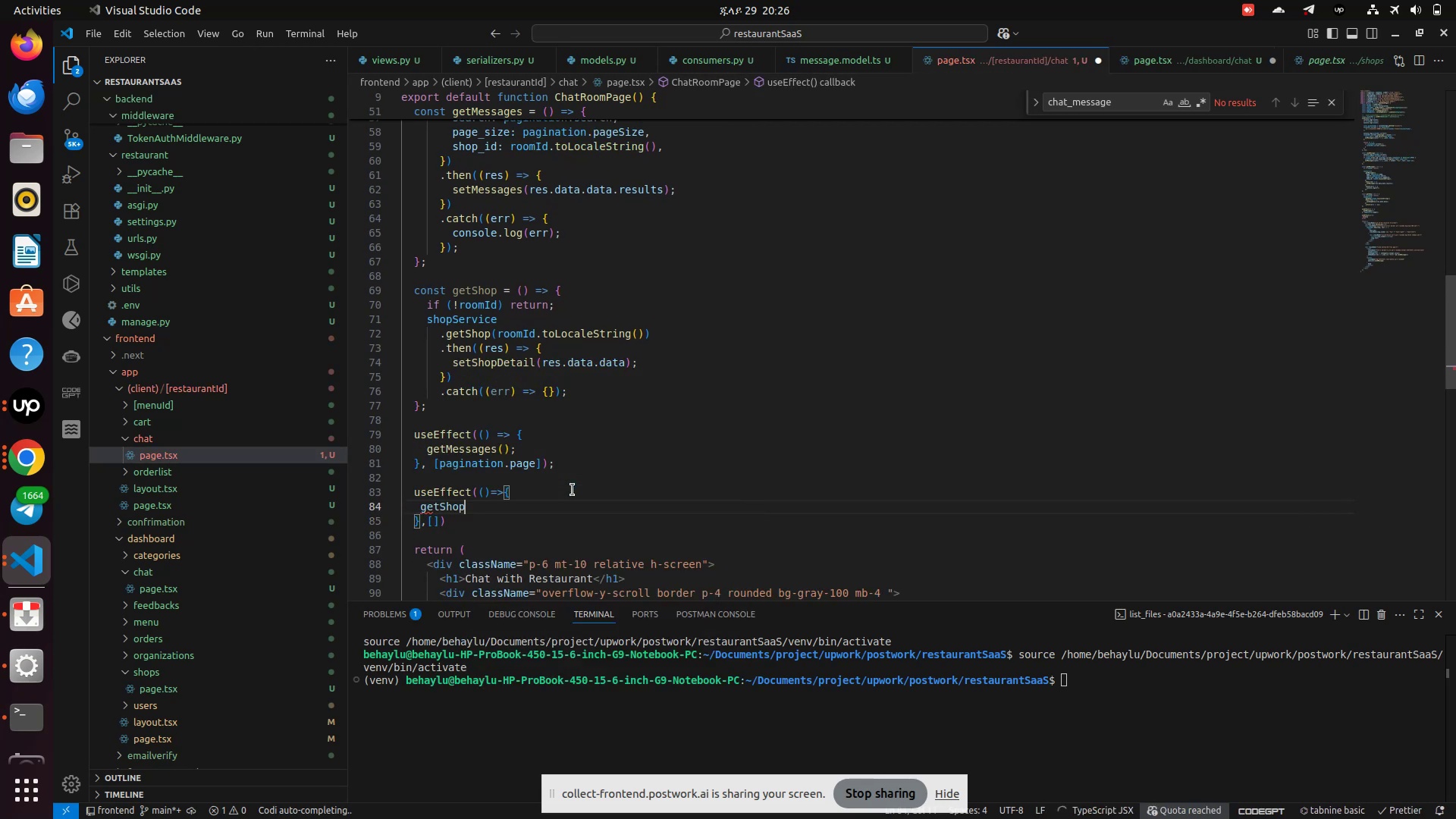 
key(Enter)
 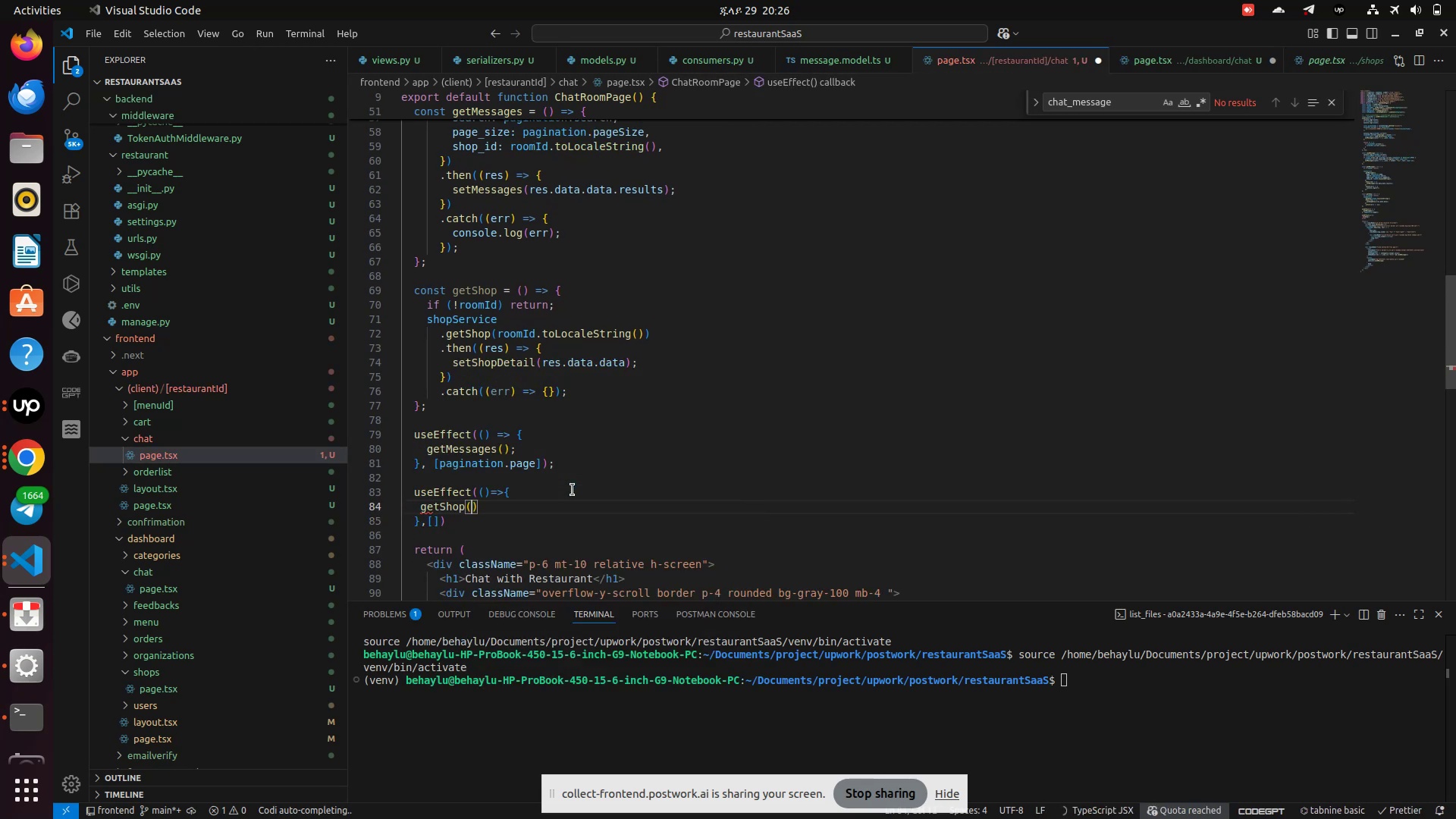 
key(Shift+9)
 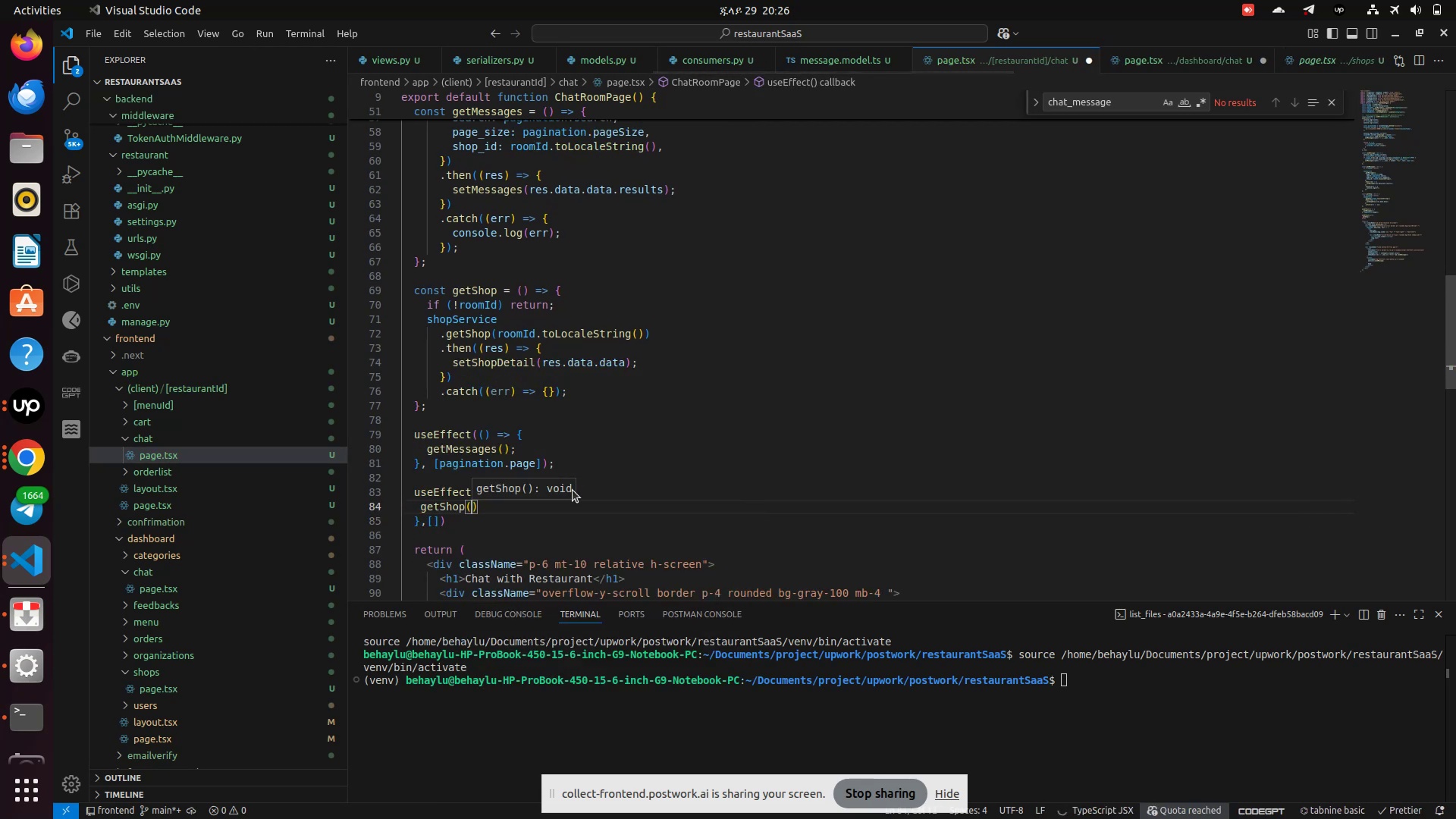 
key(Control+S)
 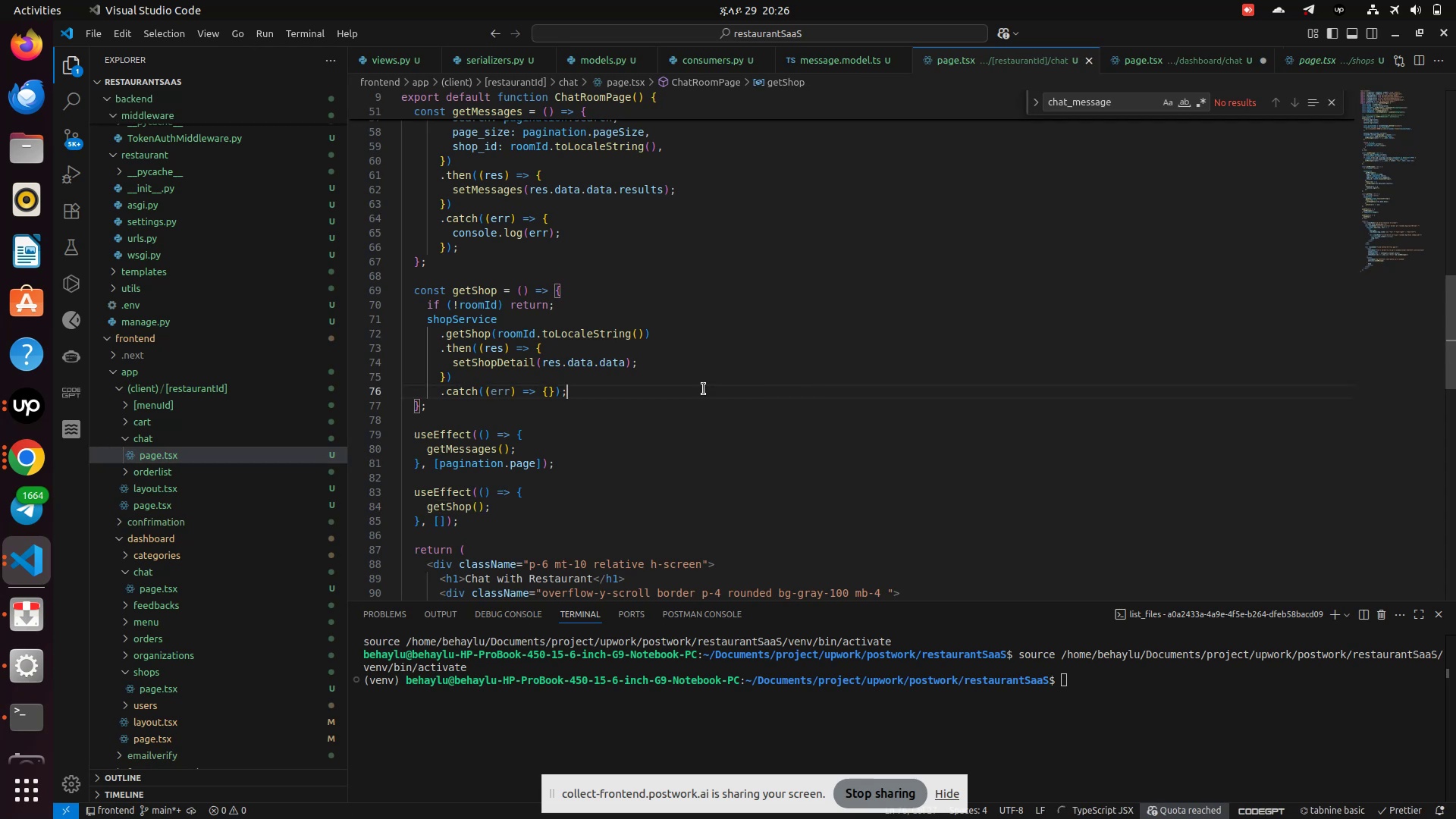 
left_click([824, 392])
 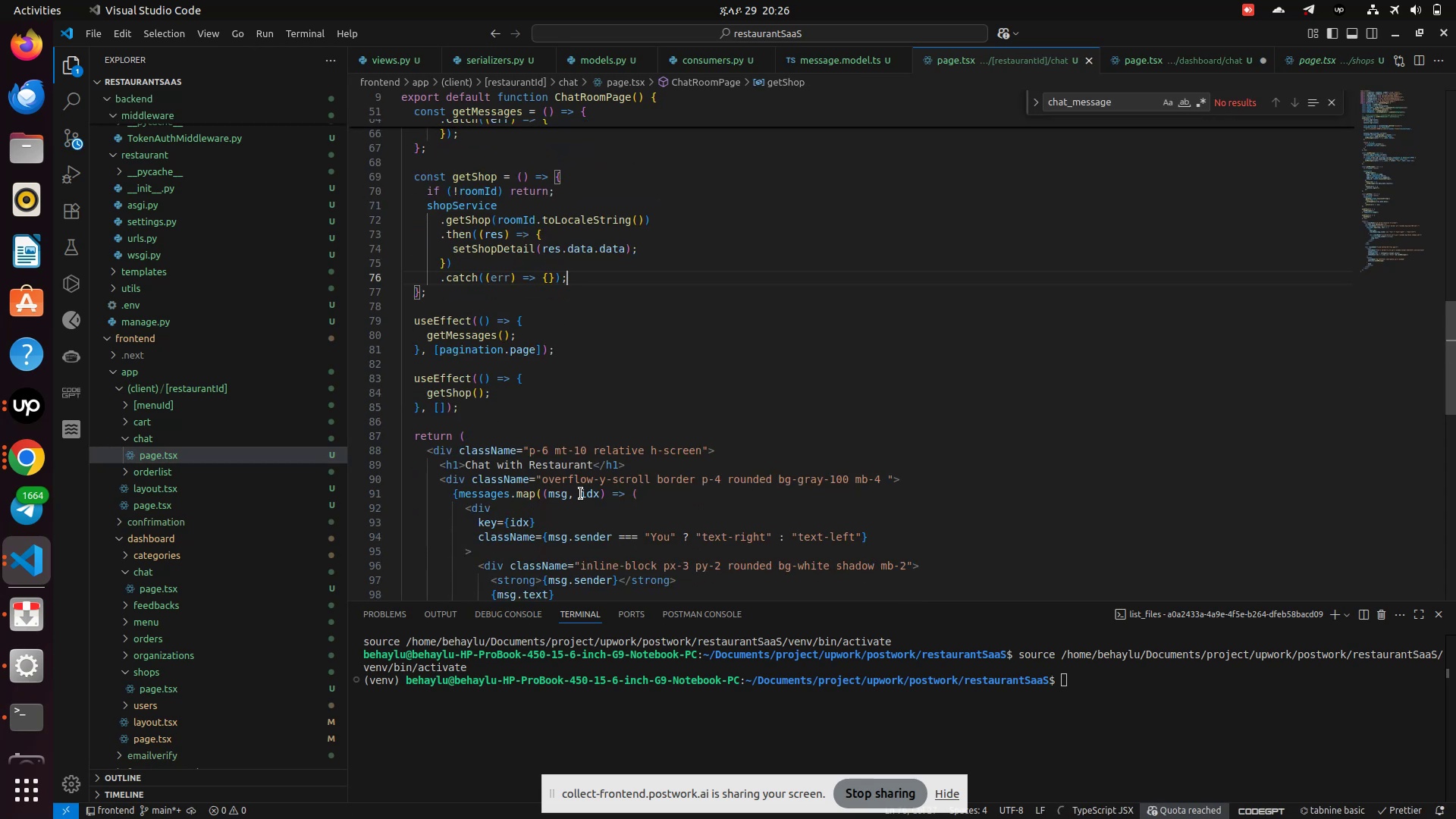 
scroll: coordinate [581, 494], scroll_direction: down, amount: 3.0
 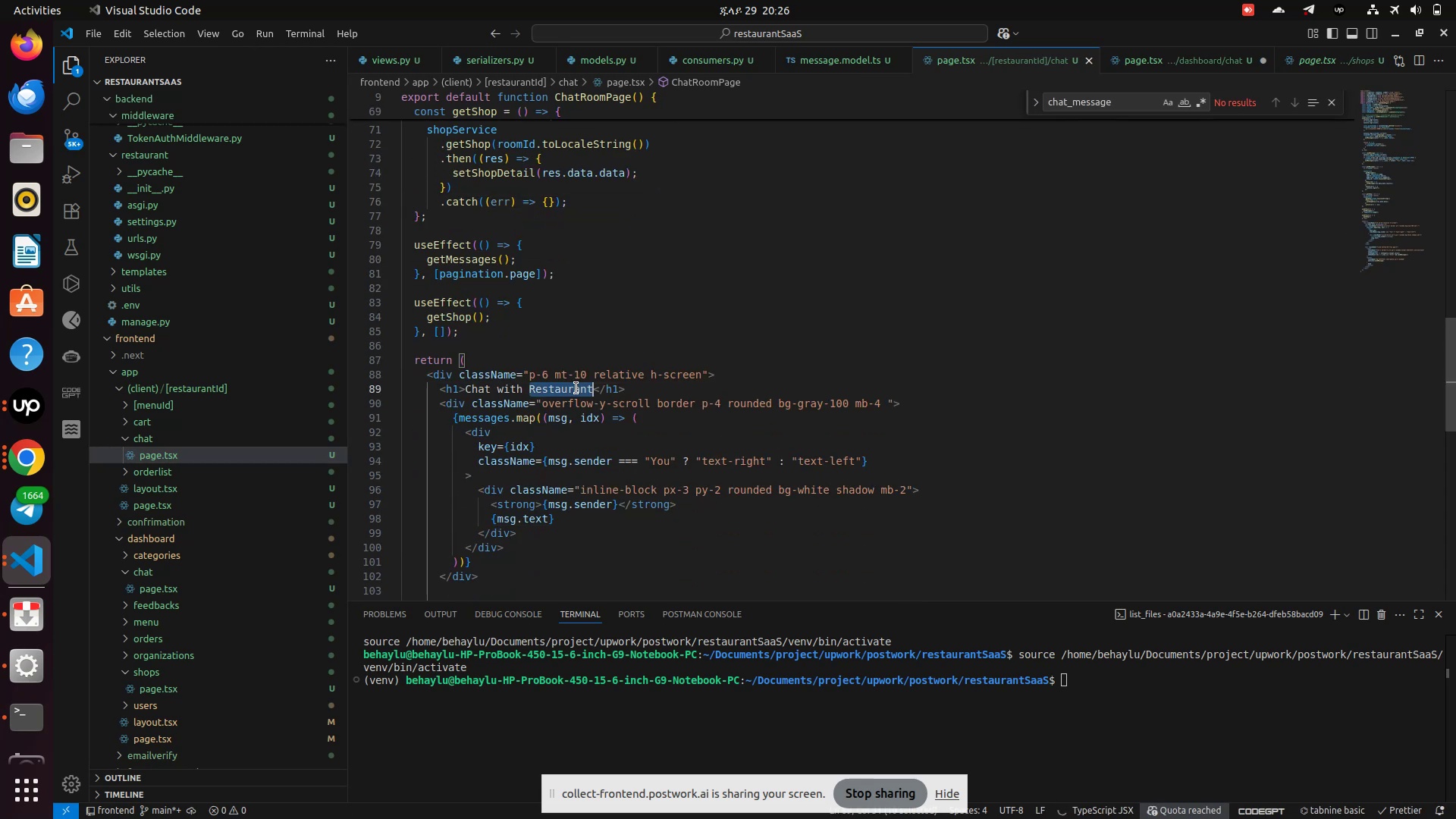 
double_click([576, 388])
 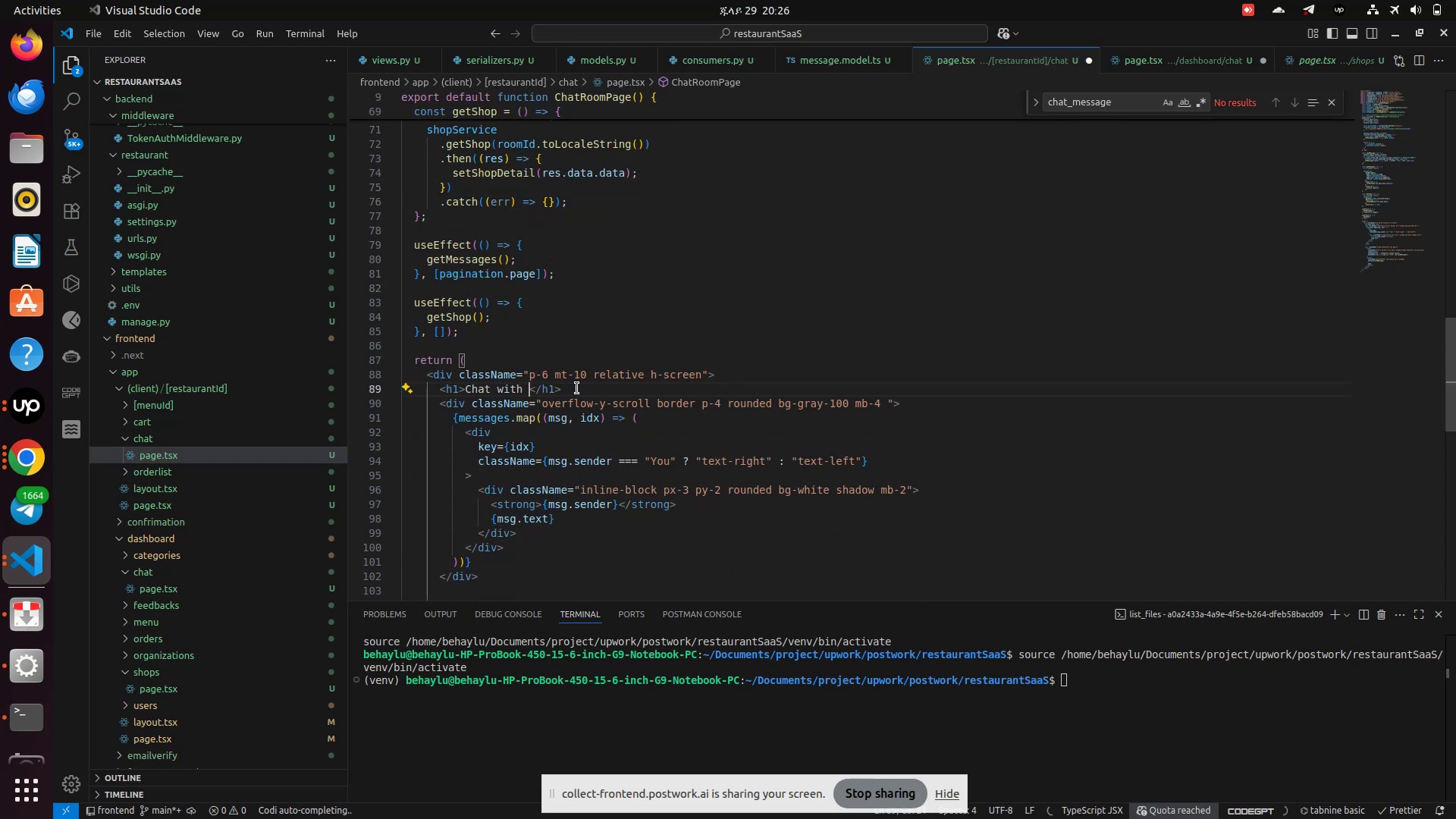 
key(Backspace)
 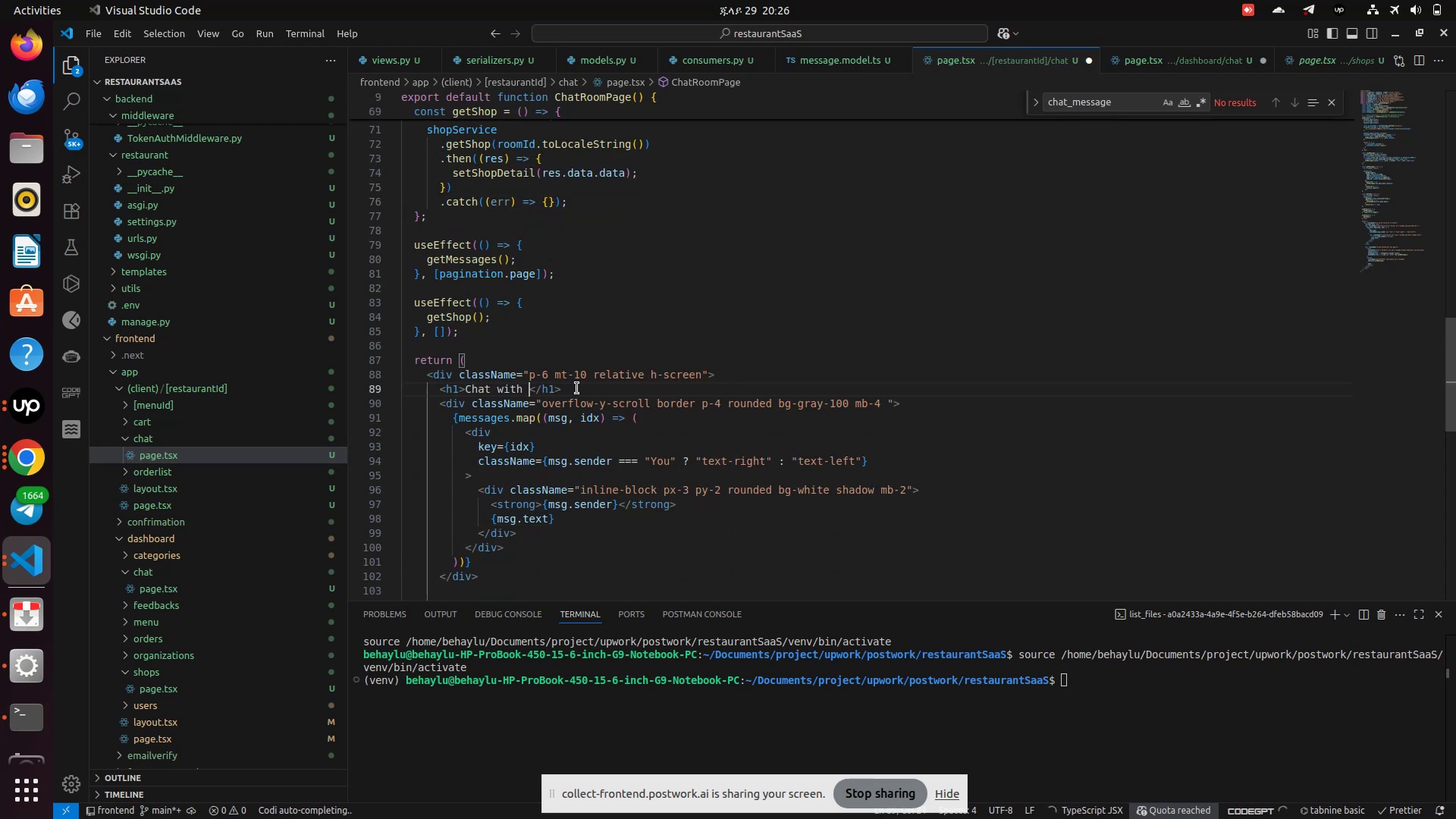 
key(Shift+BracketLeft)
 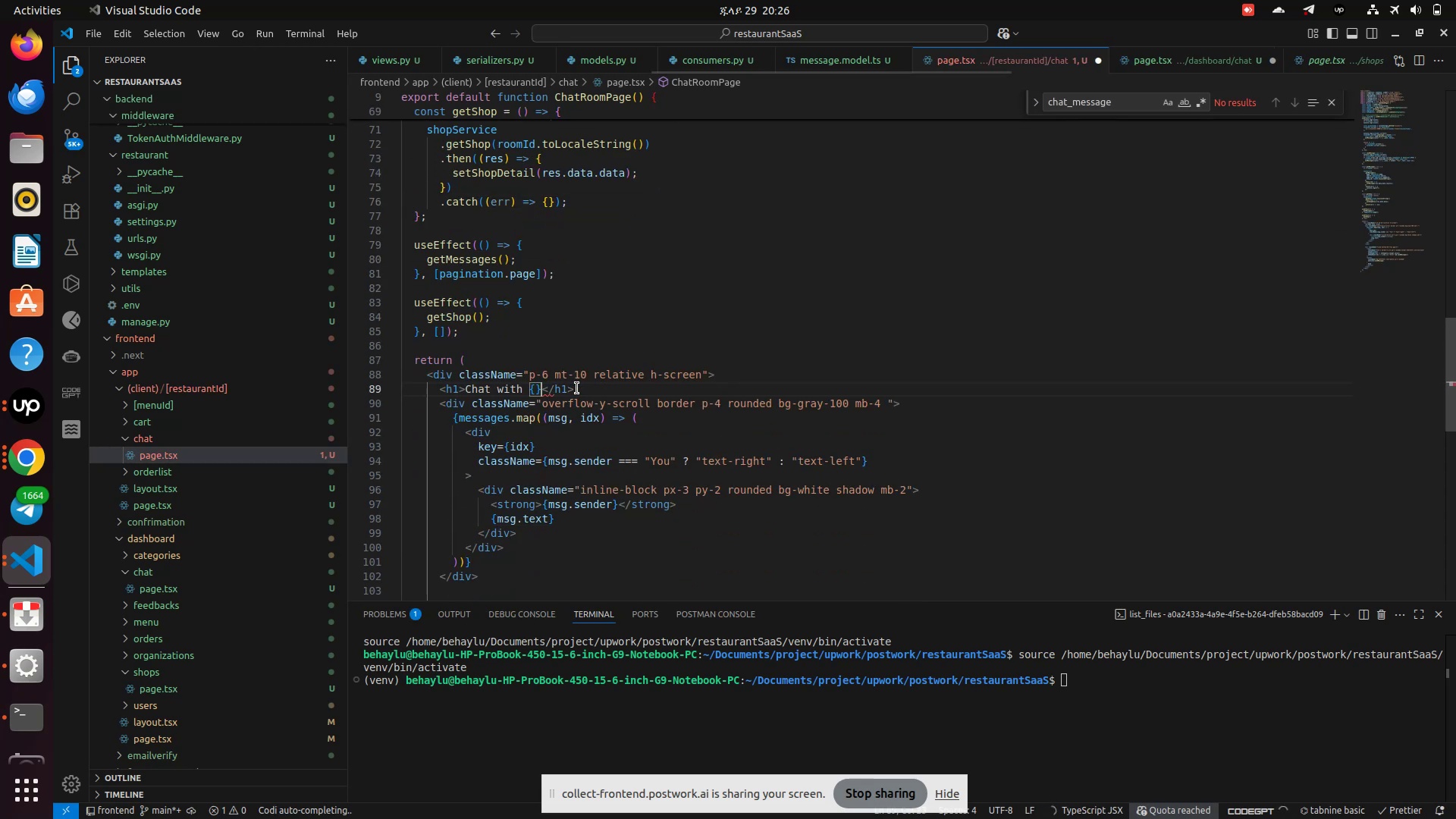 
key(Shift+BracketRight)
 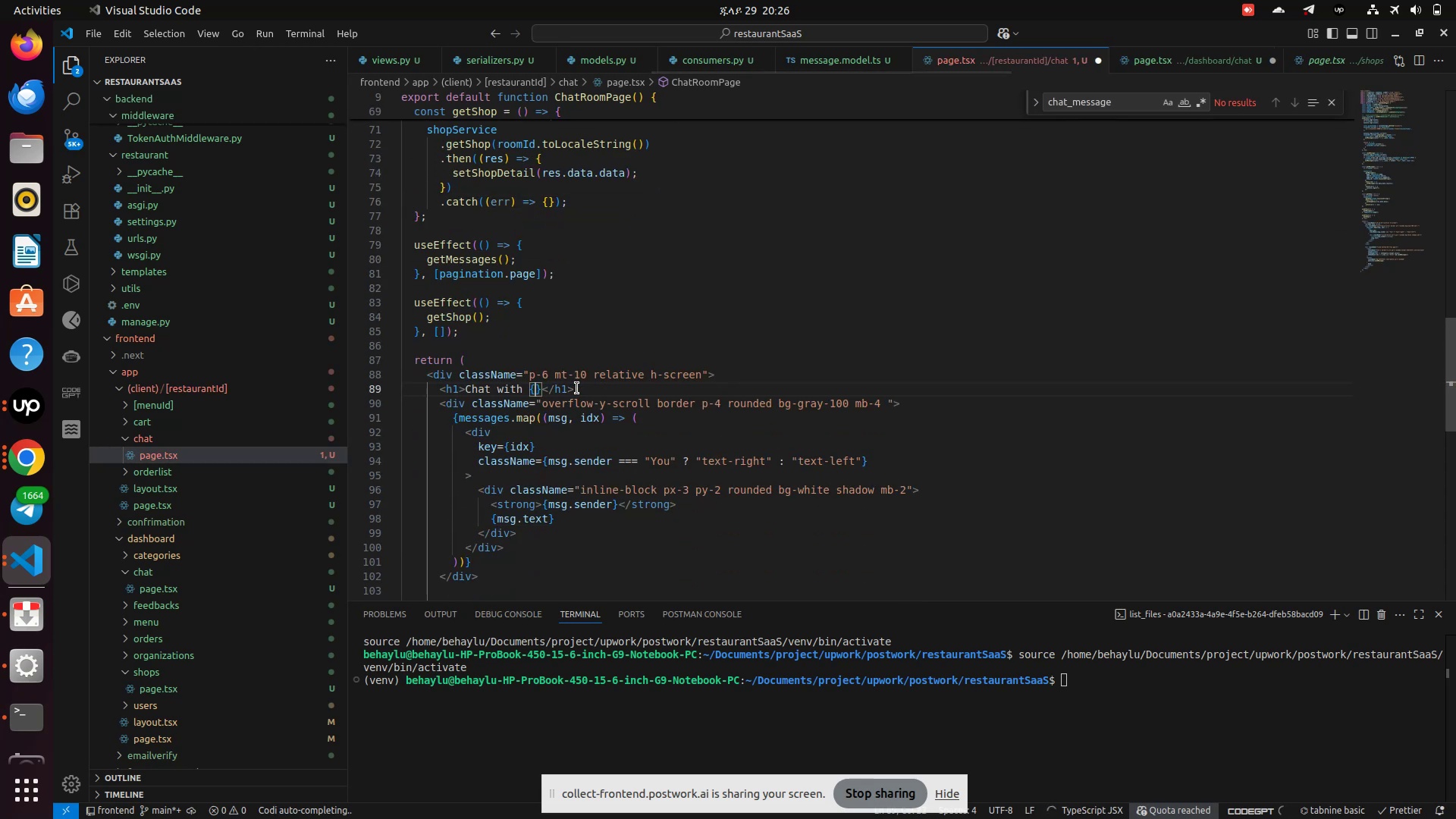 
key(ArrowLeft)
 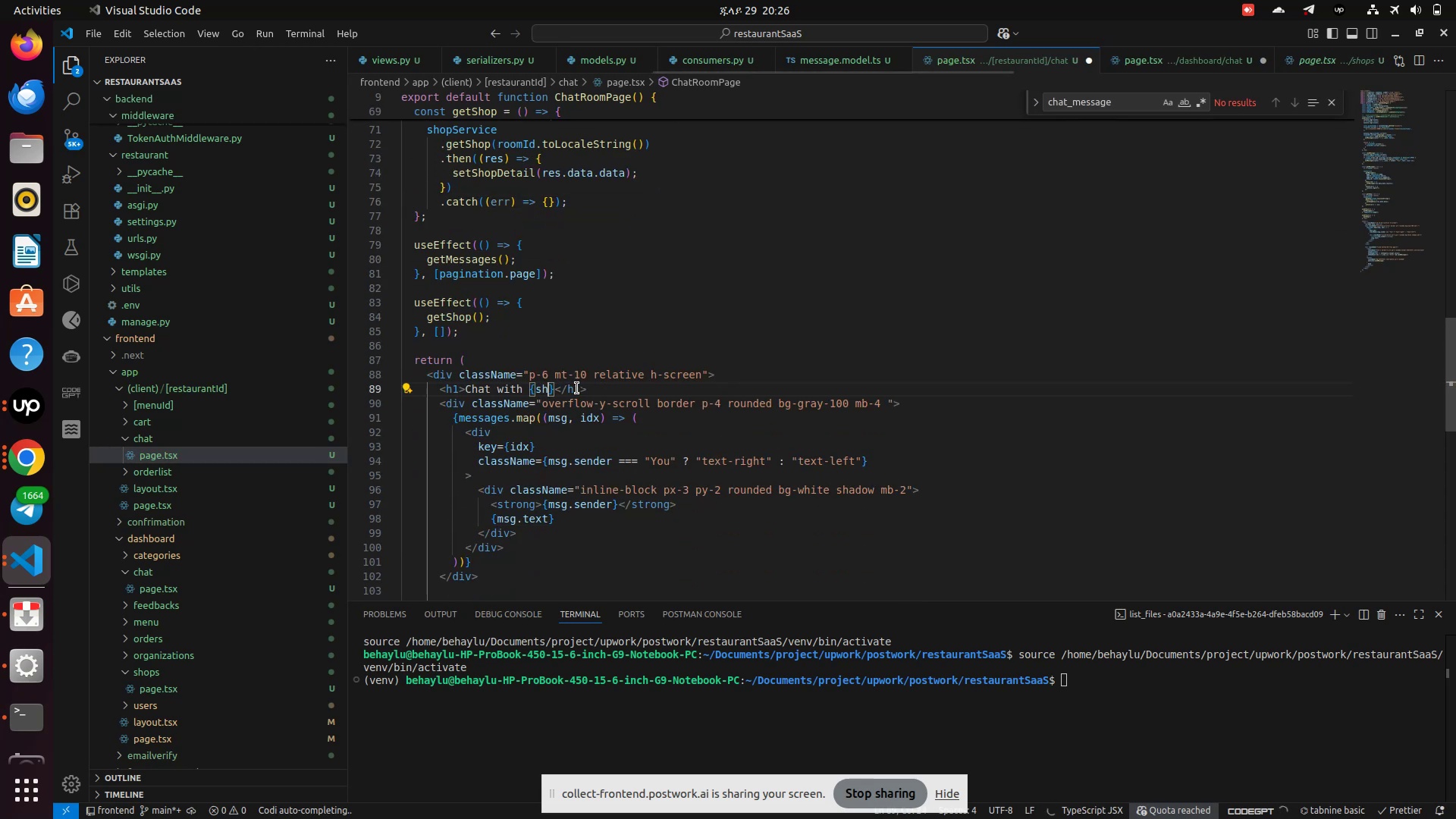 
type(shop.na)
 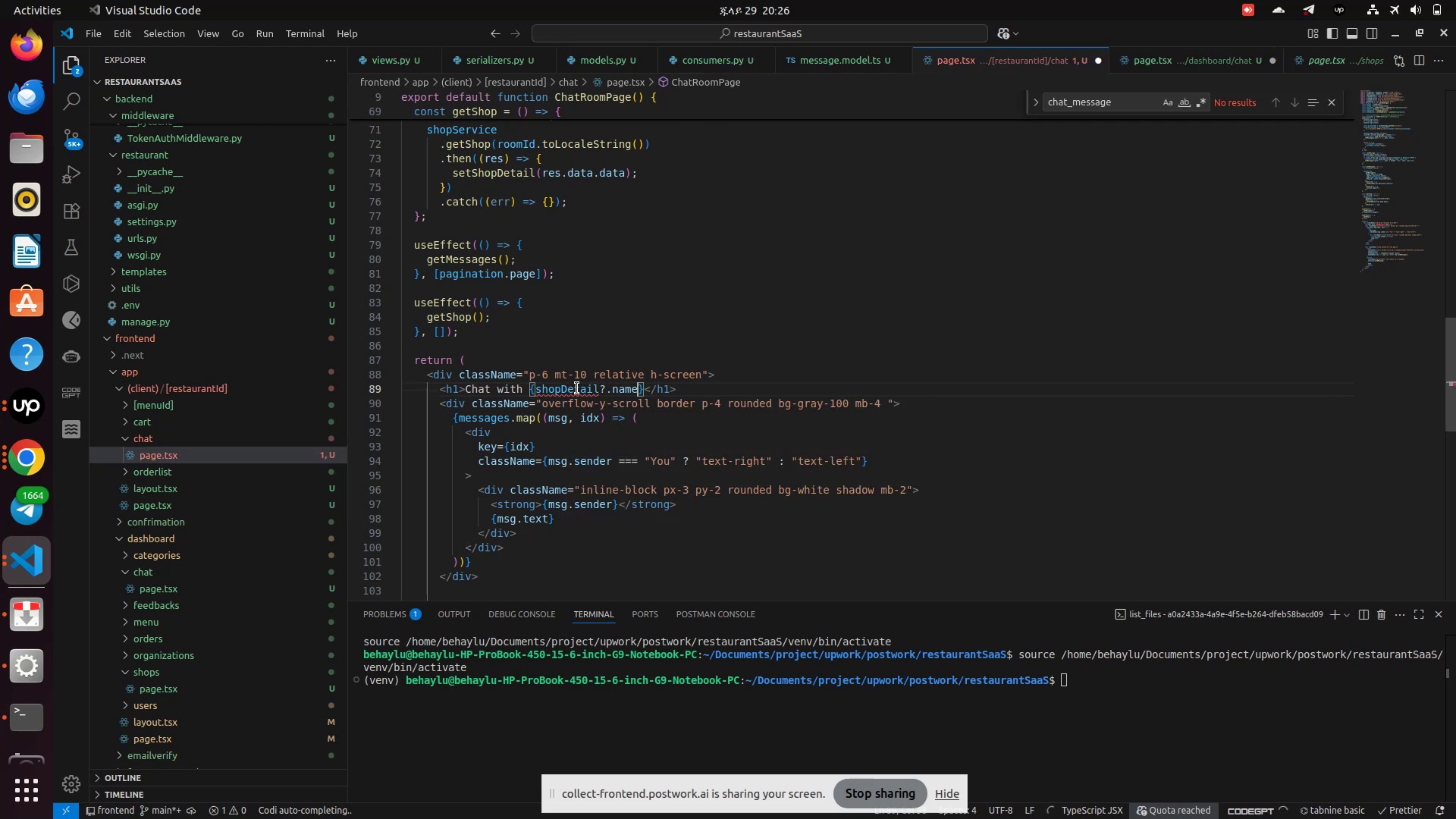 
key(Enter)
 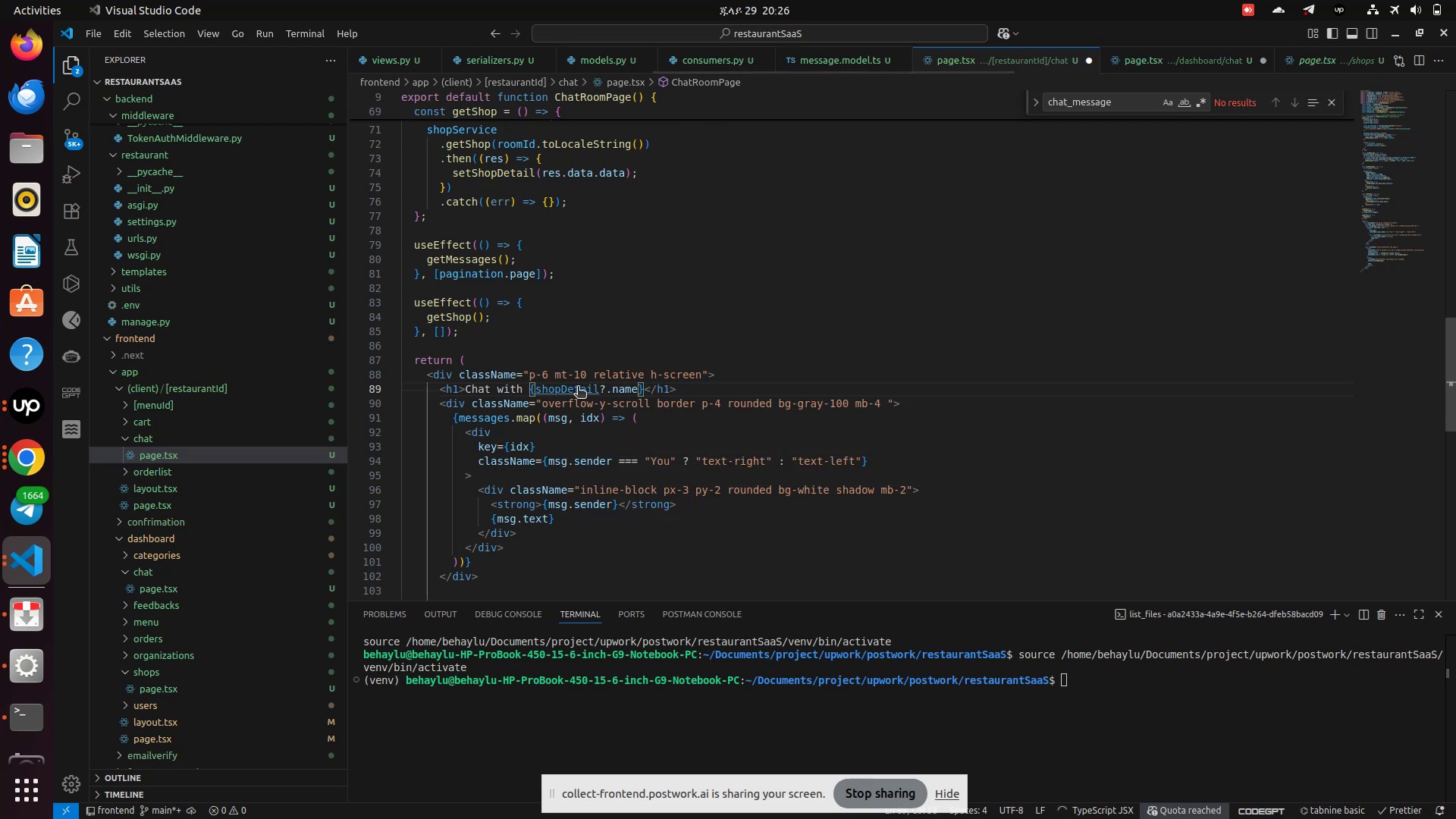 
key(Control+S)
 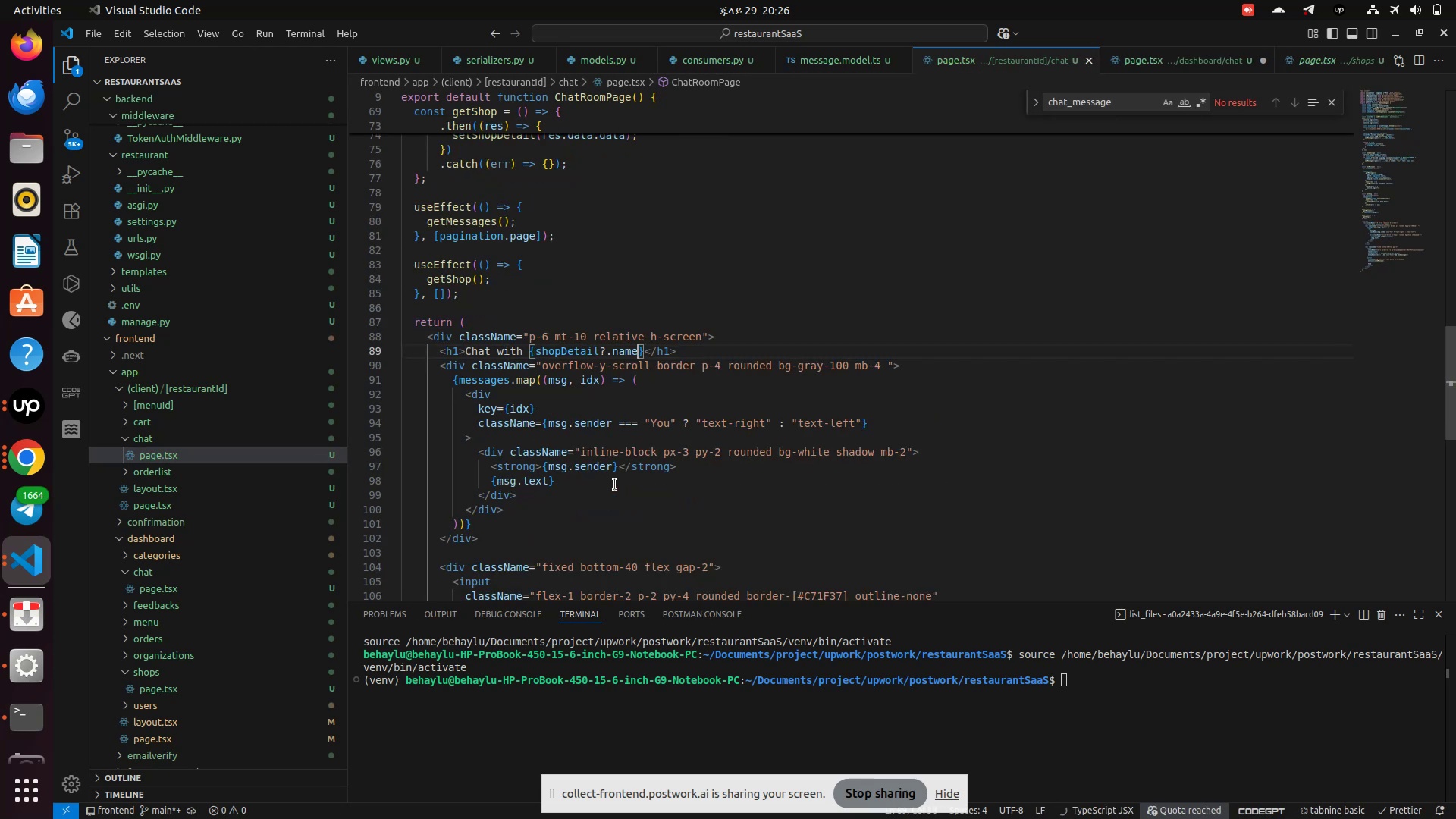 
scroll: coordinate [615, 485], scroll_direction: down, amount: 1.0
 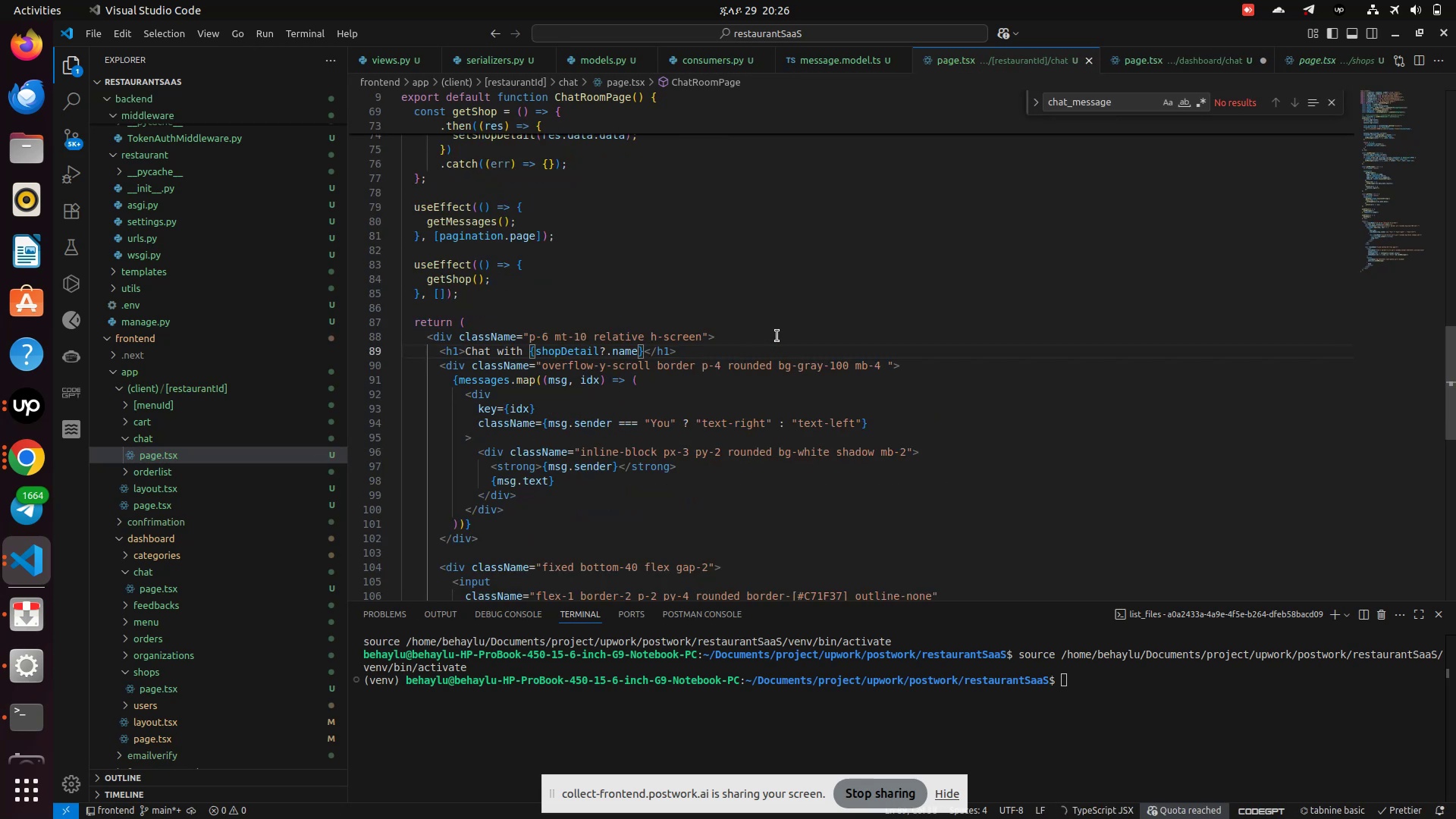 
left_click([759, 335])
 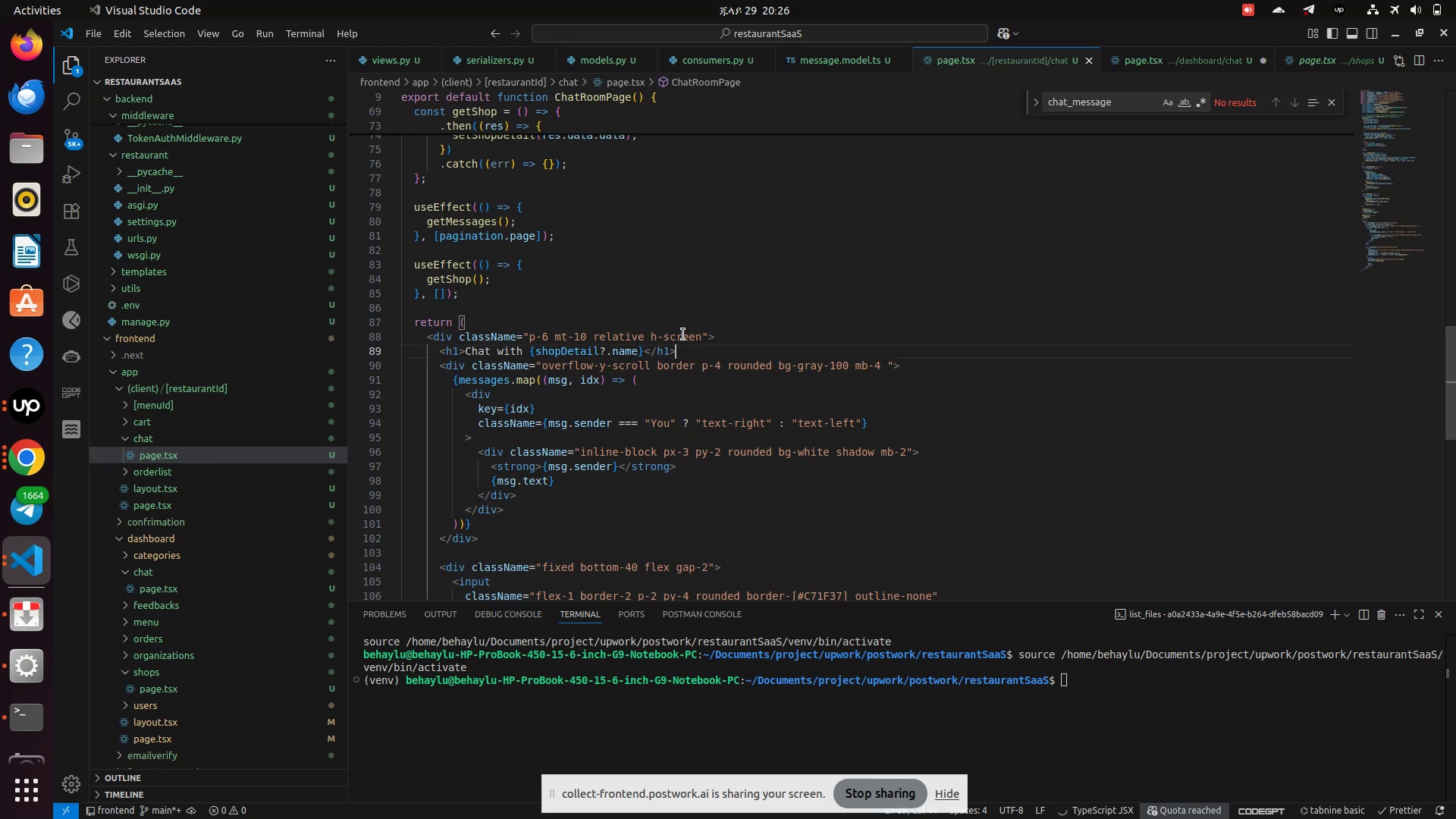 
left_click([686, 346])
 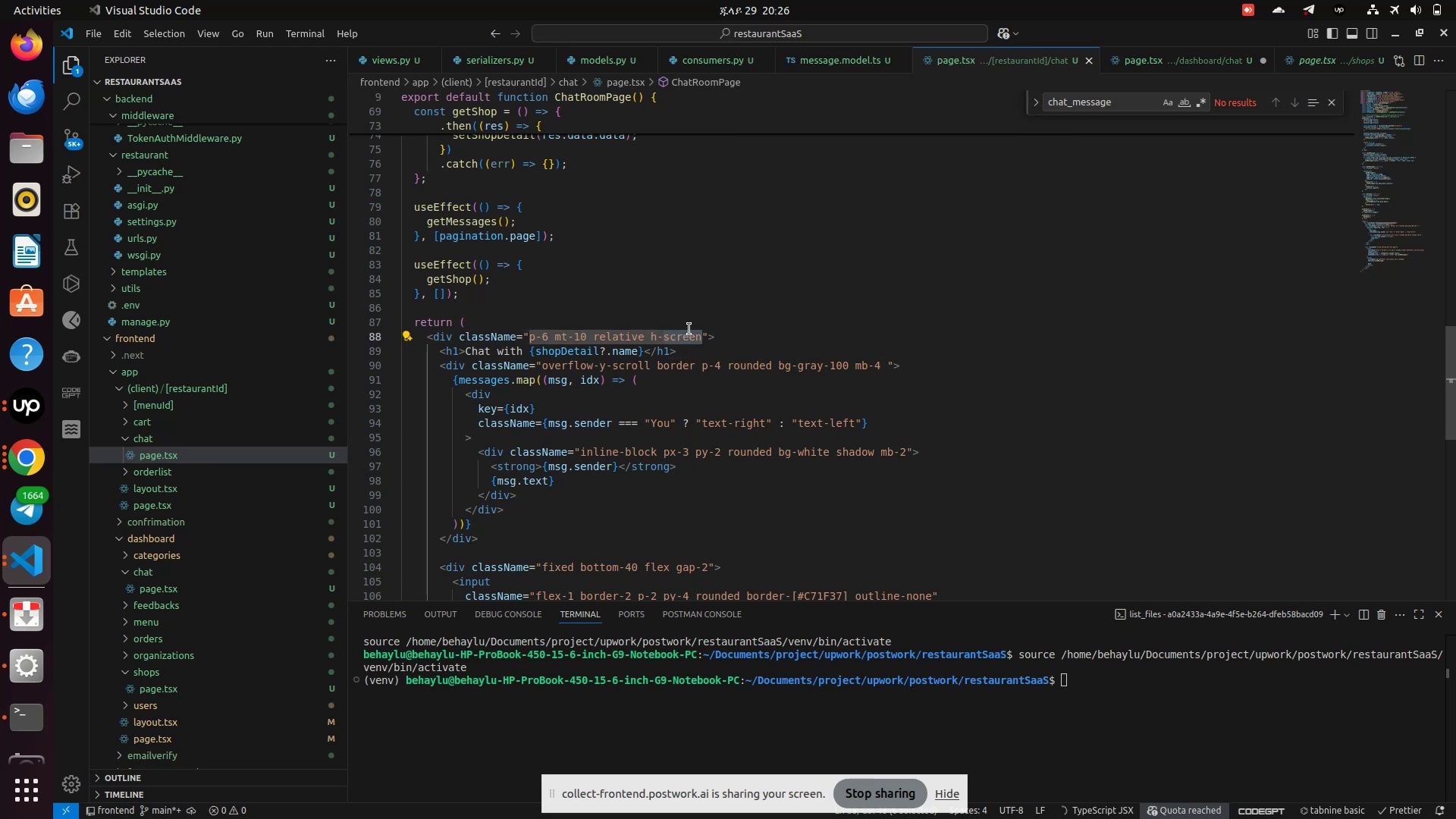 
double_click([683, 334])
 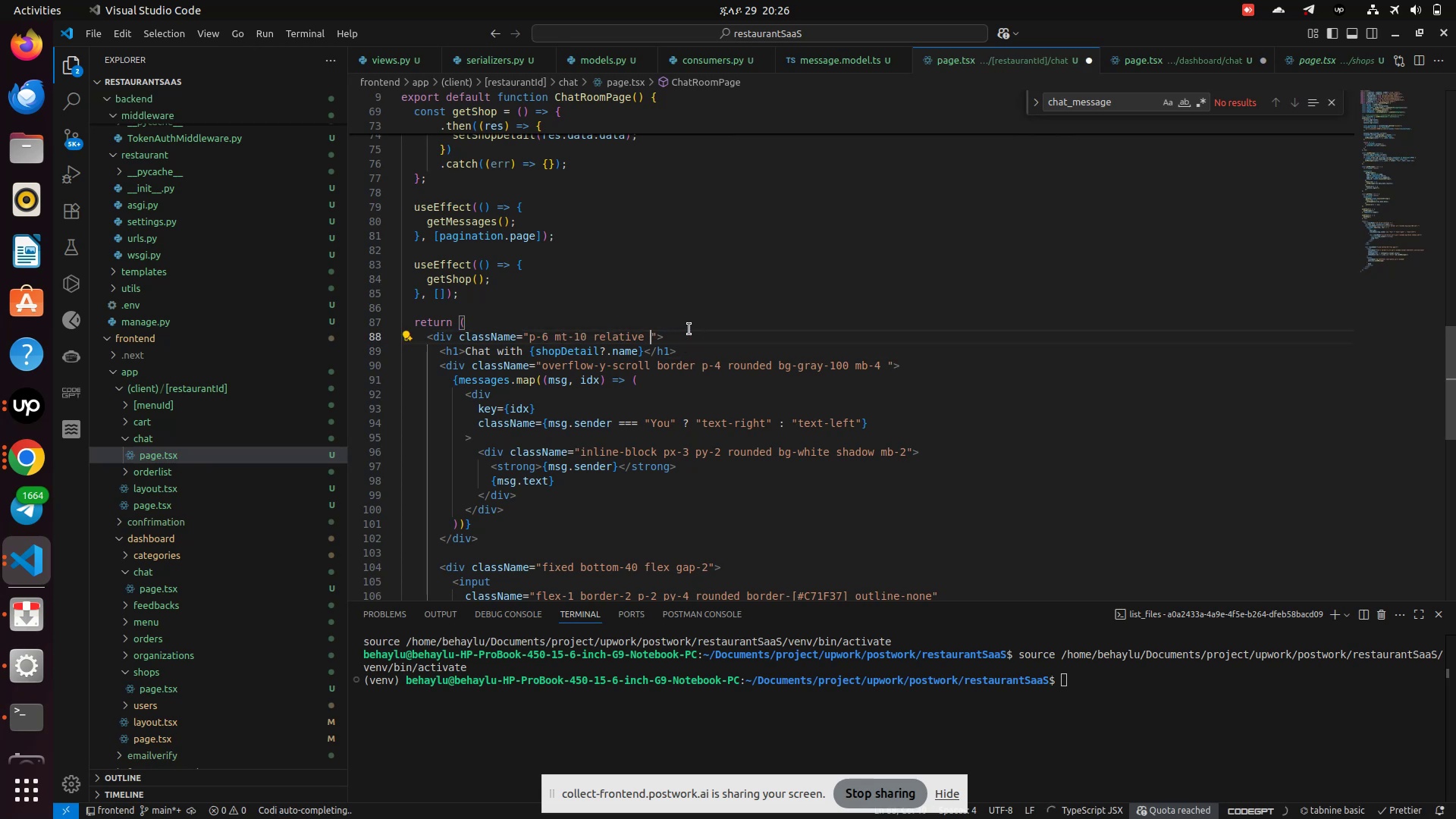 
key(Backspace)
 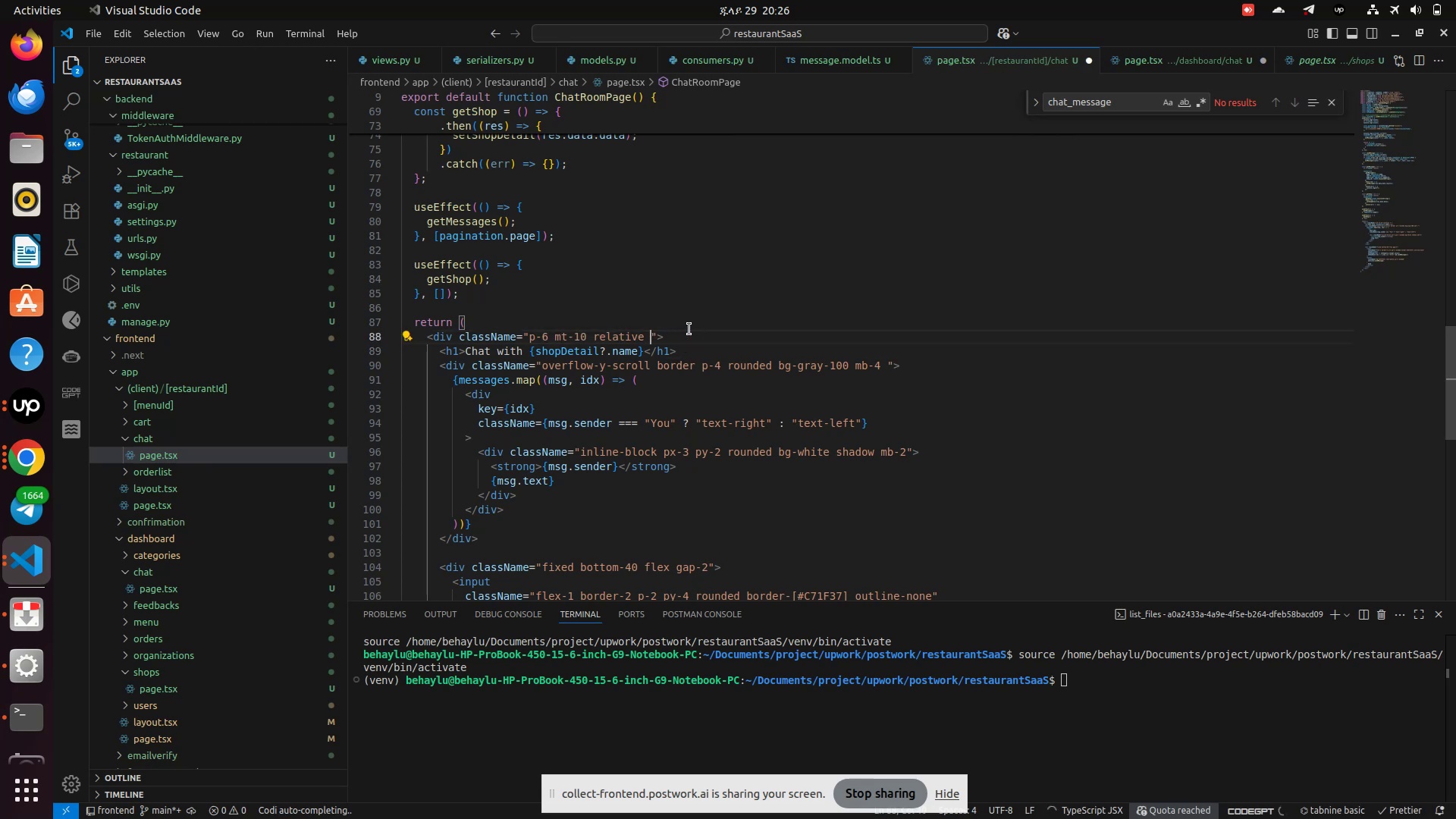 
key(Backspace)
 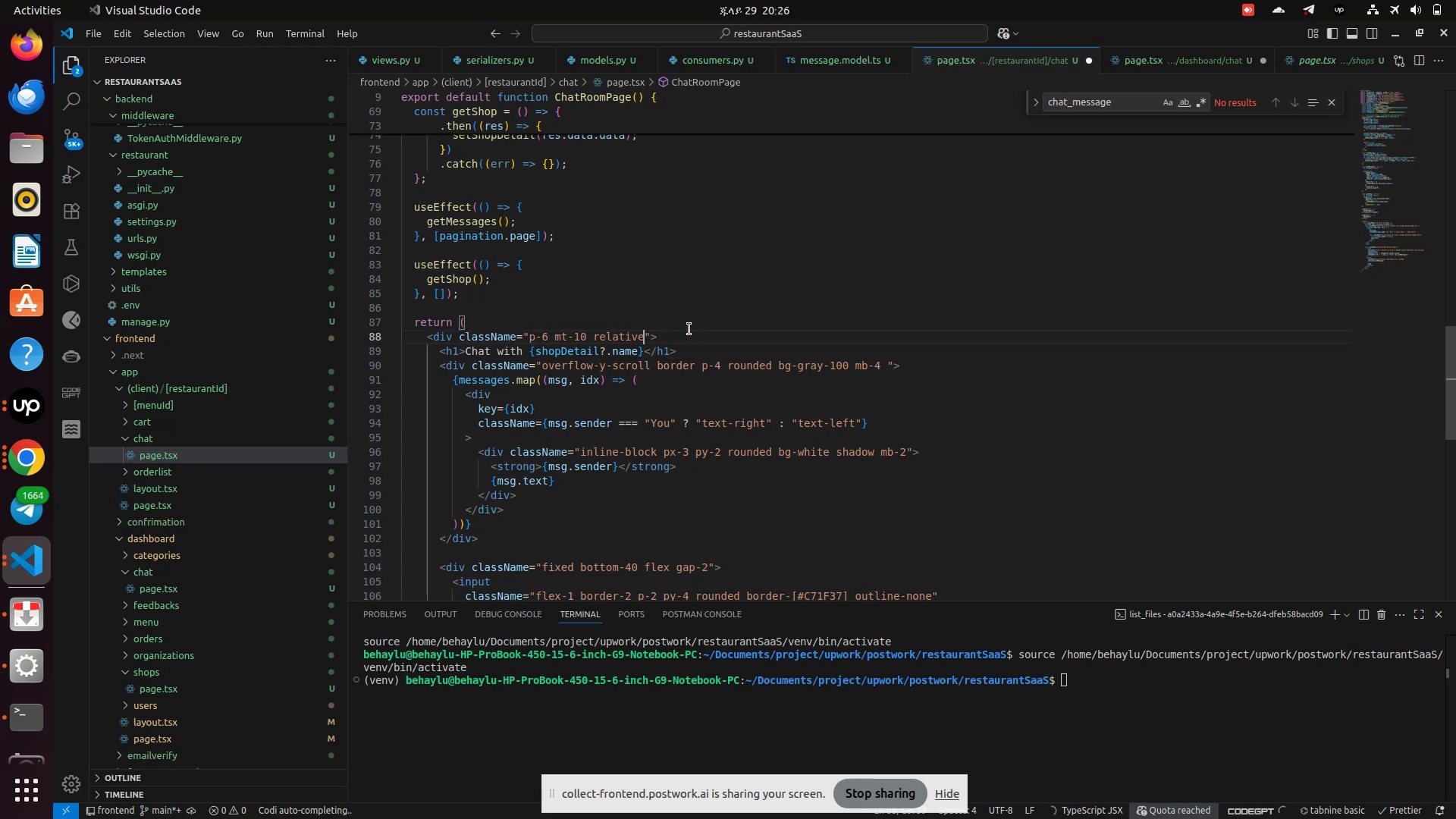 
key(Backspace)
 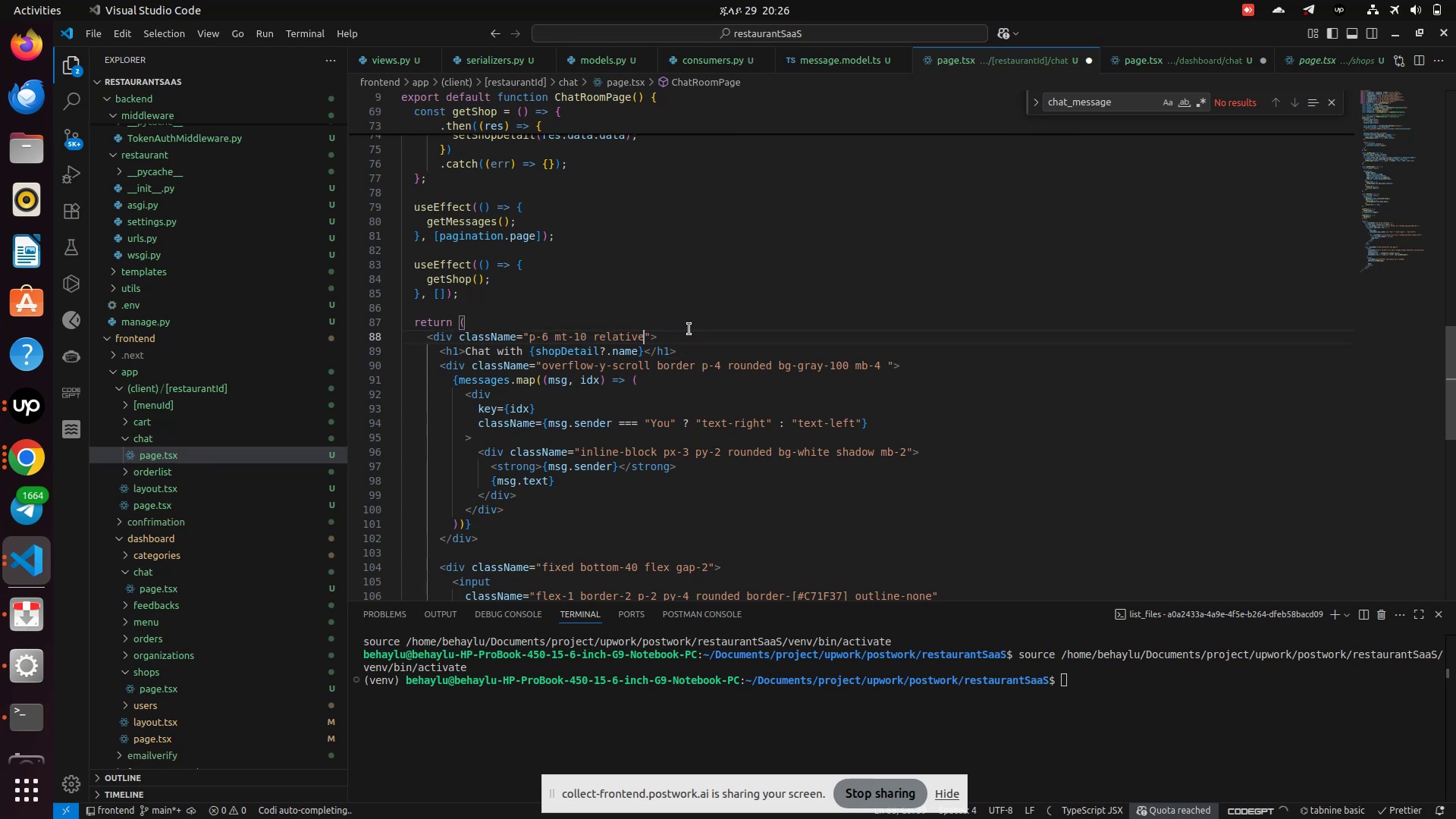 
key(Backspace)
 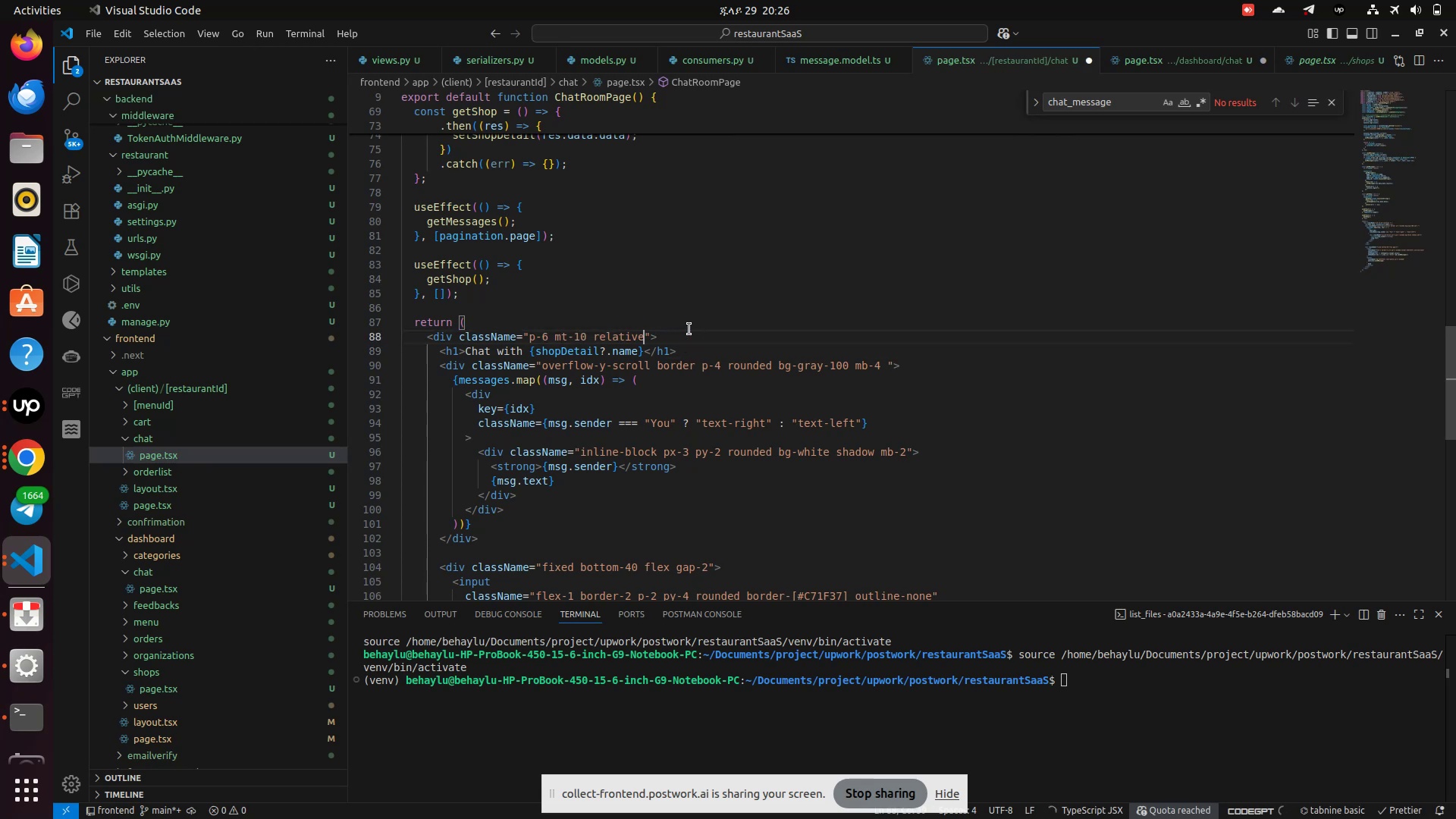 
key(Control+S)
 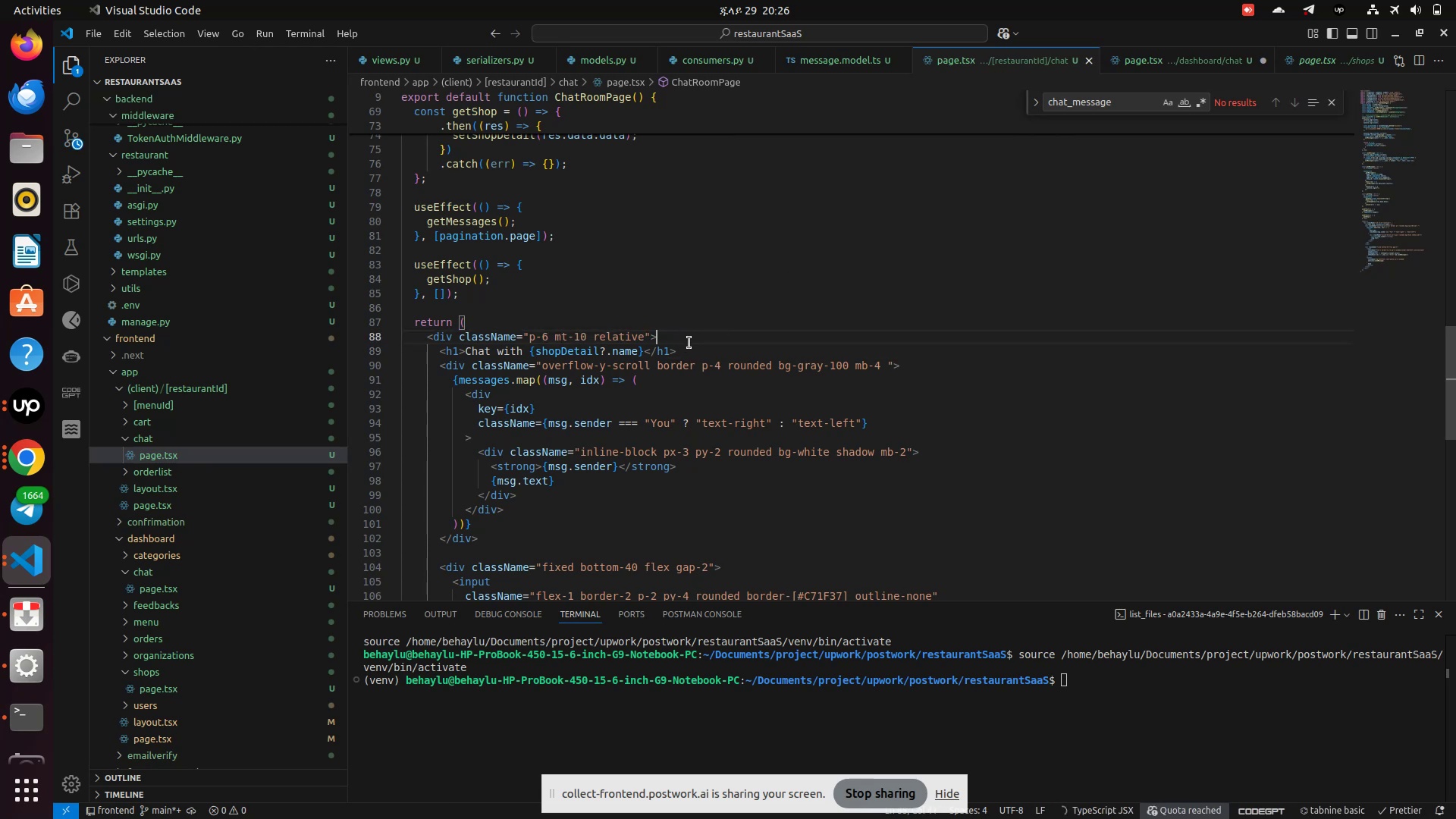 
left_click([689, 332])
 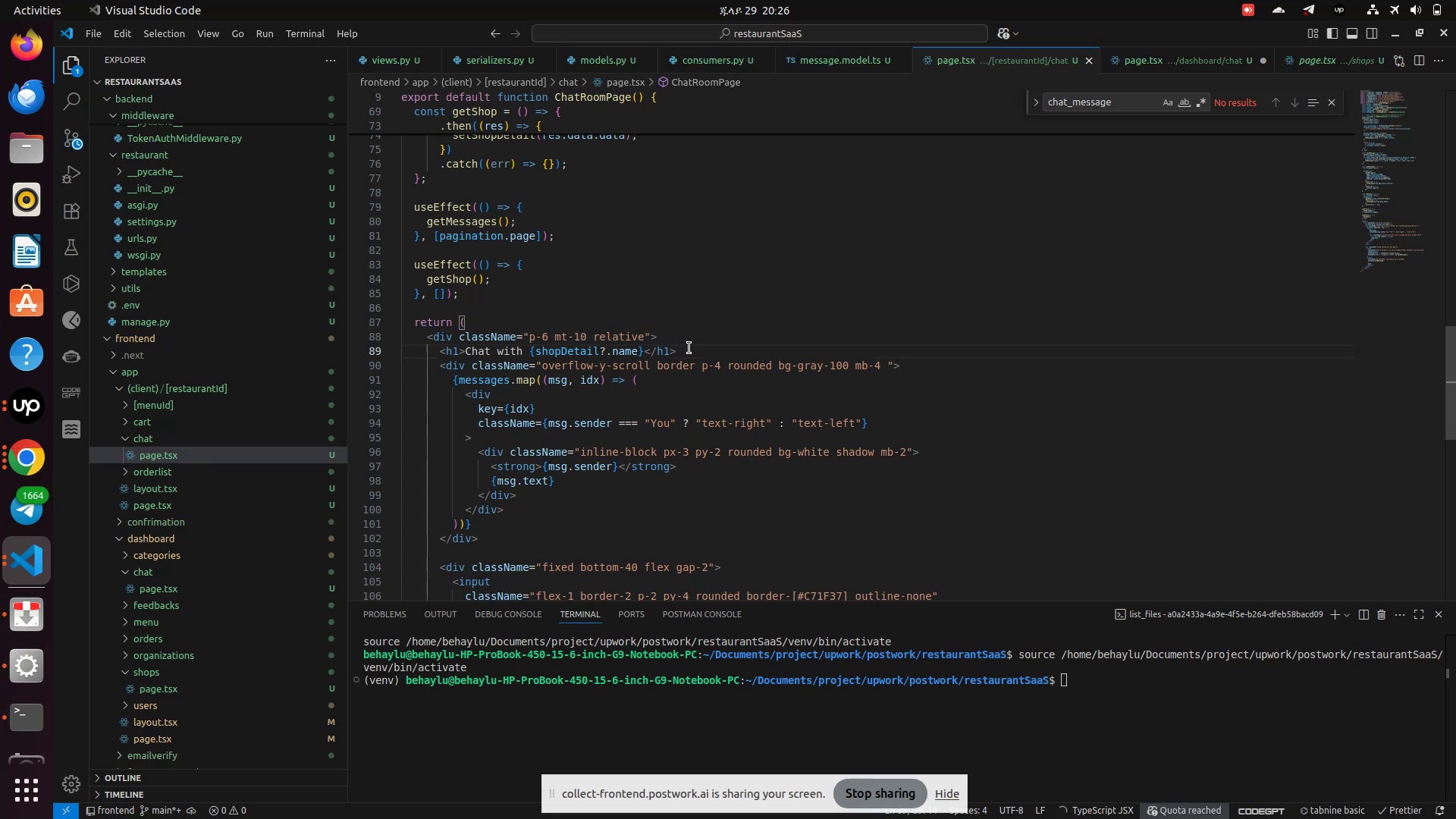 
left_click([689, 348])
 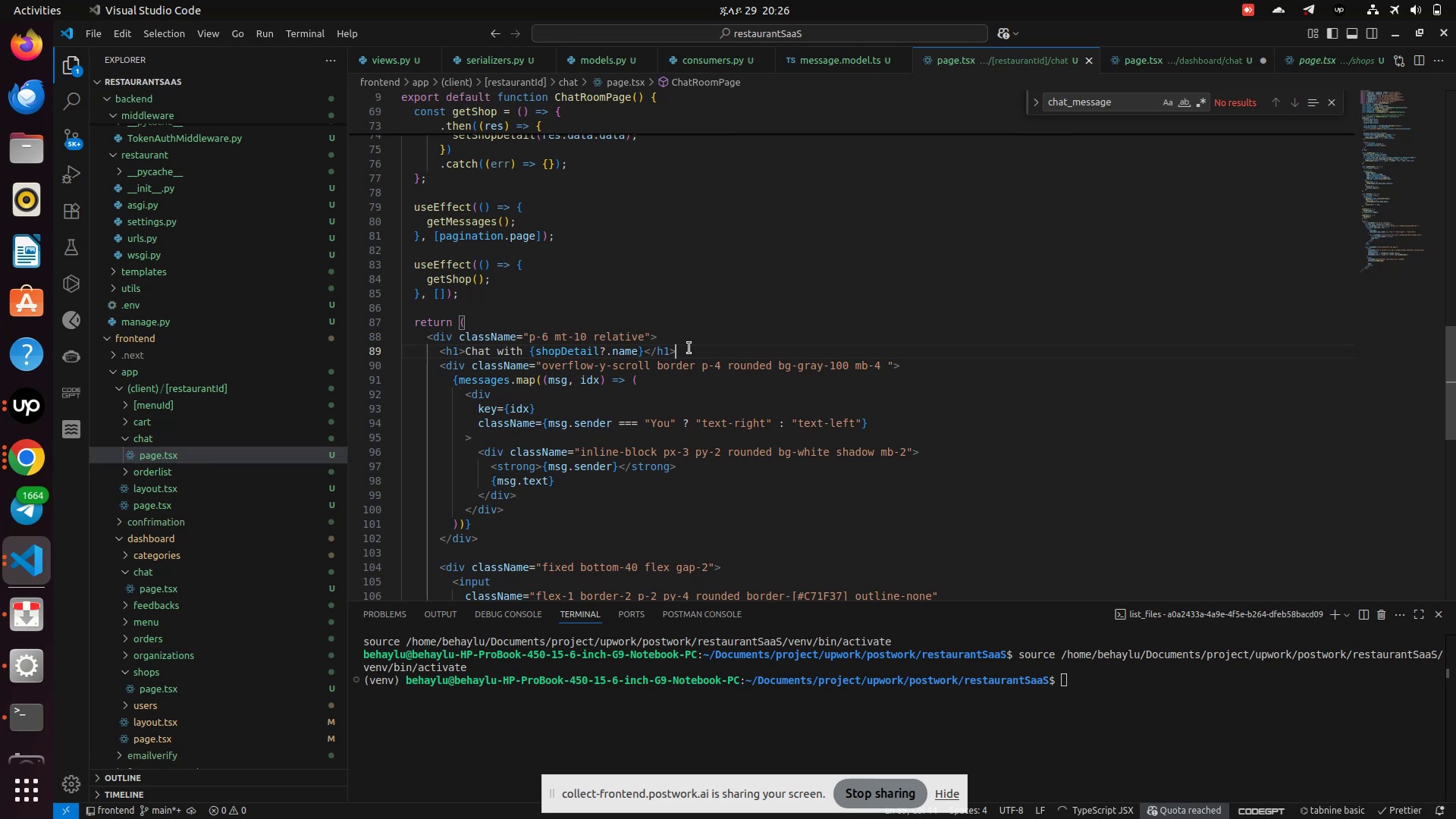 
key(ArrowUp)
 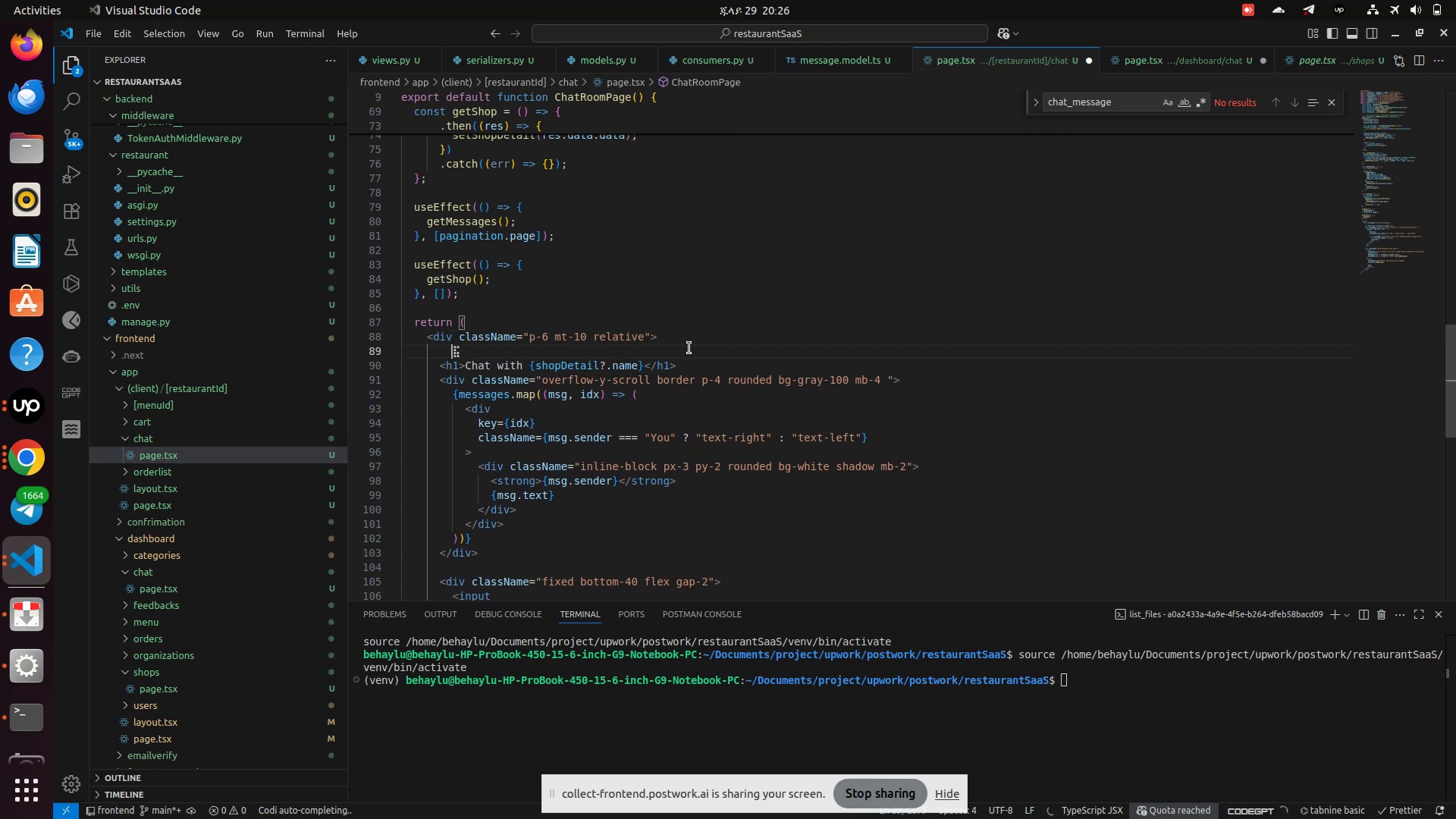 
key(Enter)
 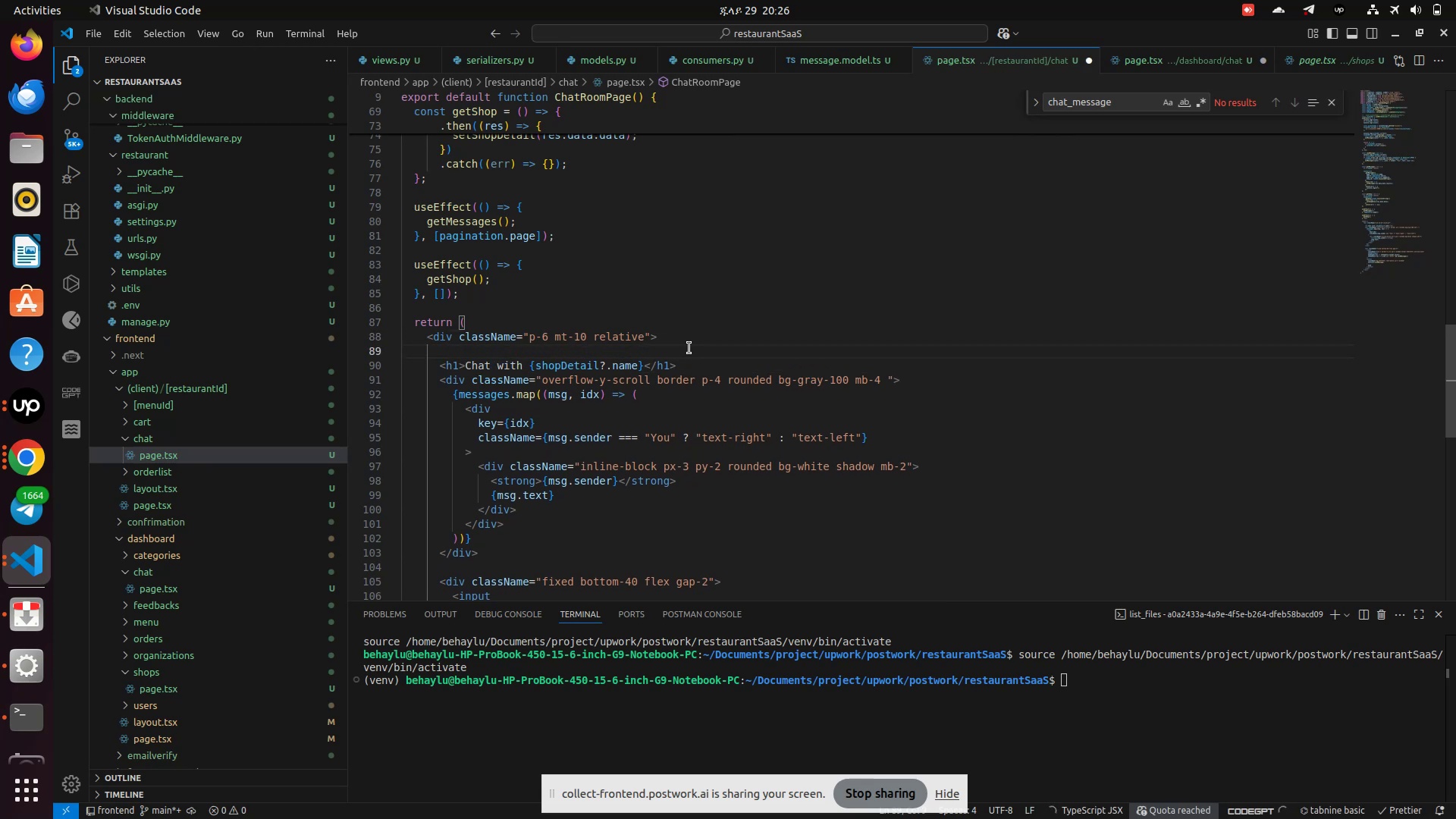 
type(div)
 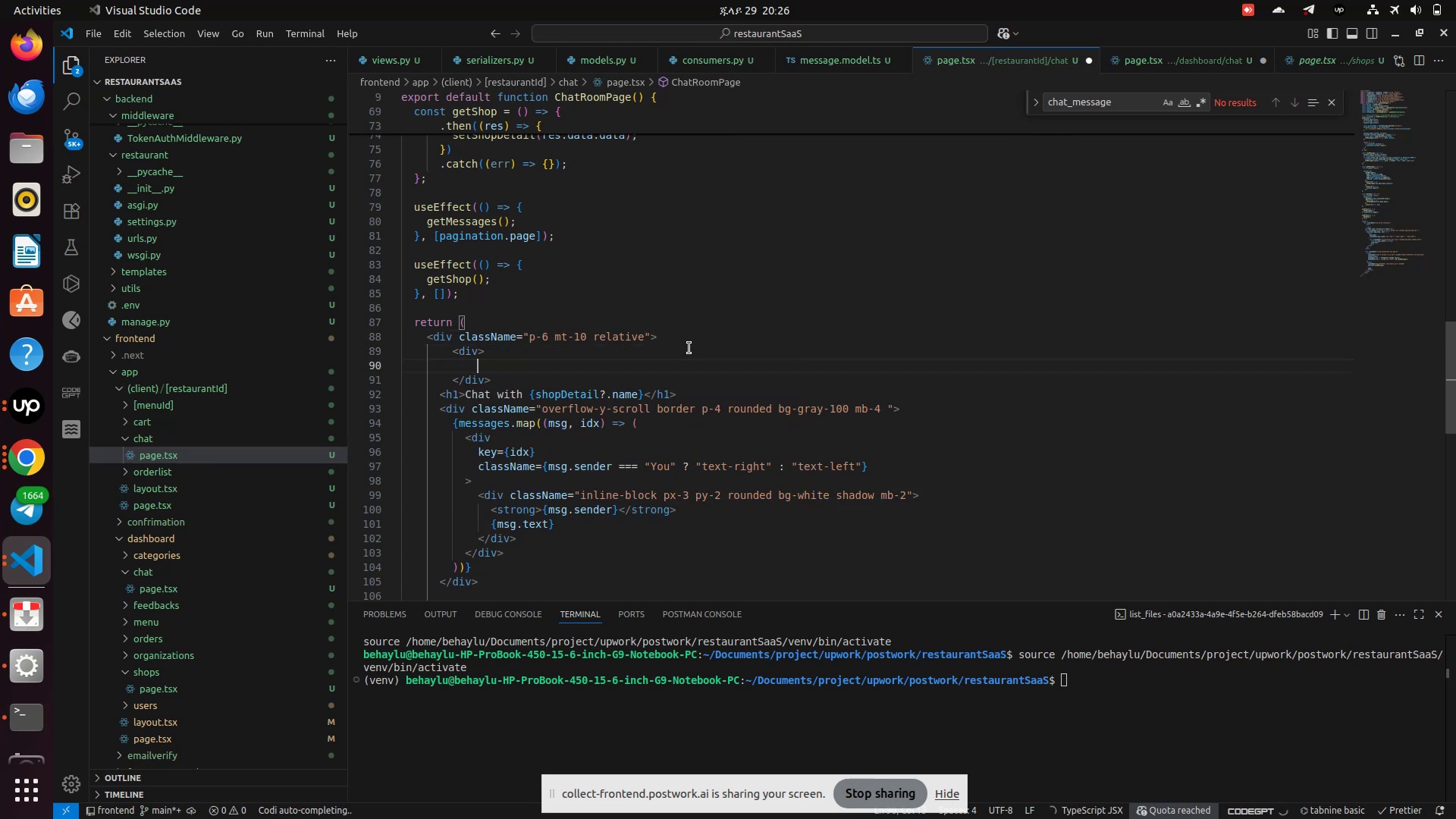 
key(Enter)
 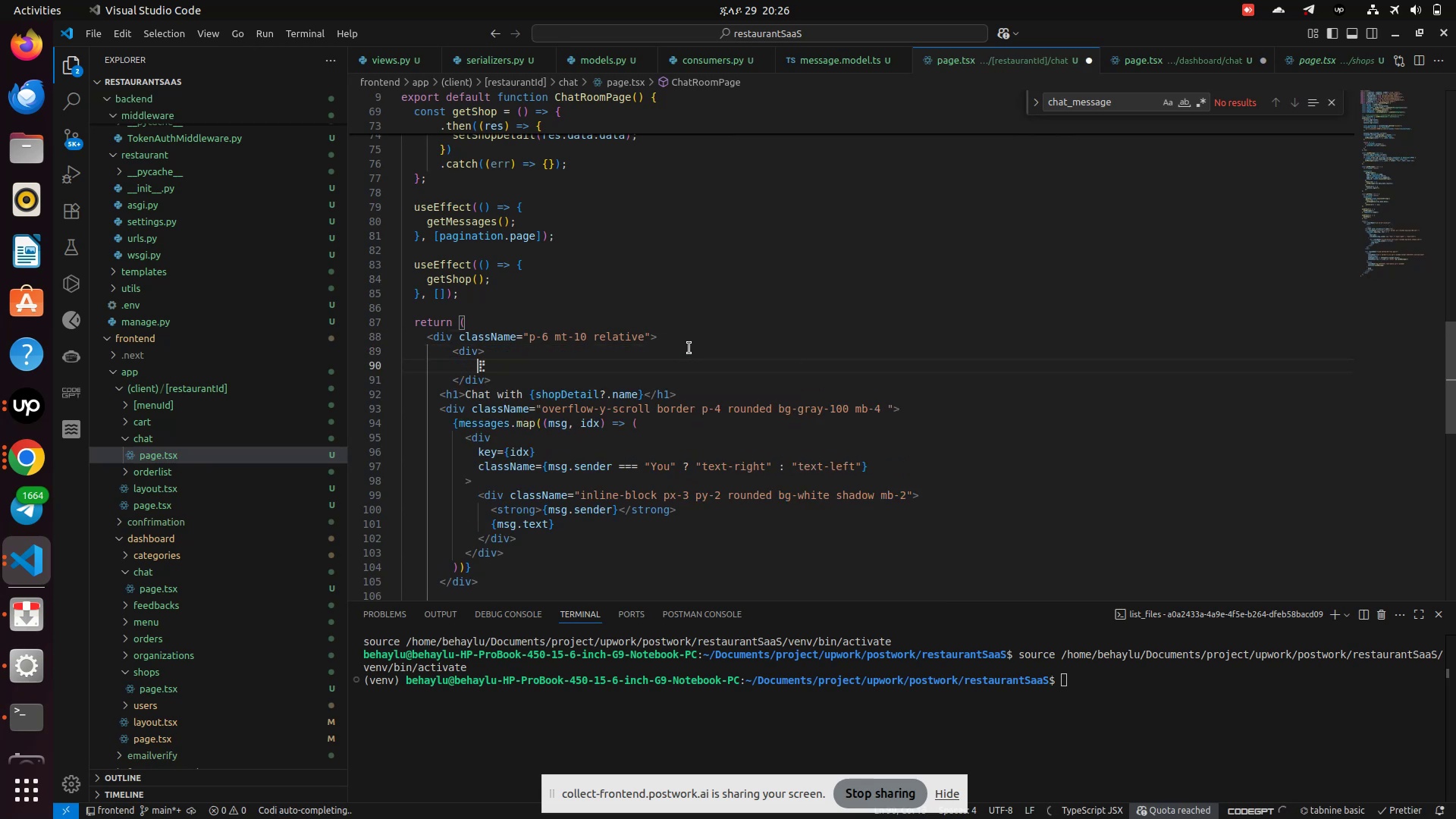 
key(Enter)
 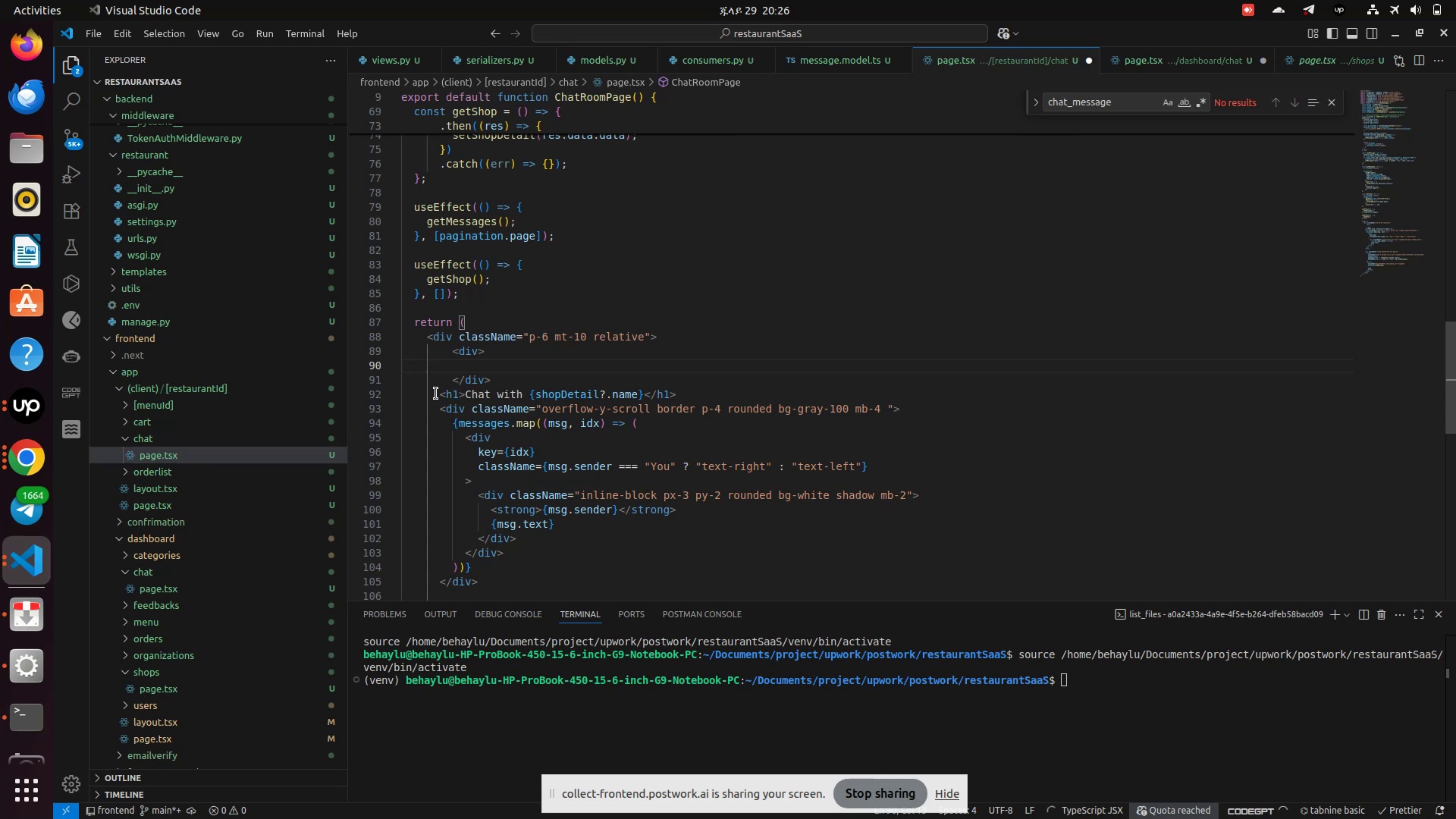 
left_click_drag(start_coordinate=[436, 394], to_coordinate=[686, 396])
 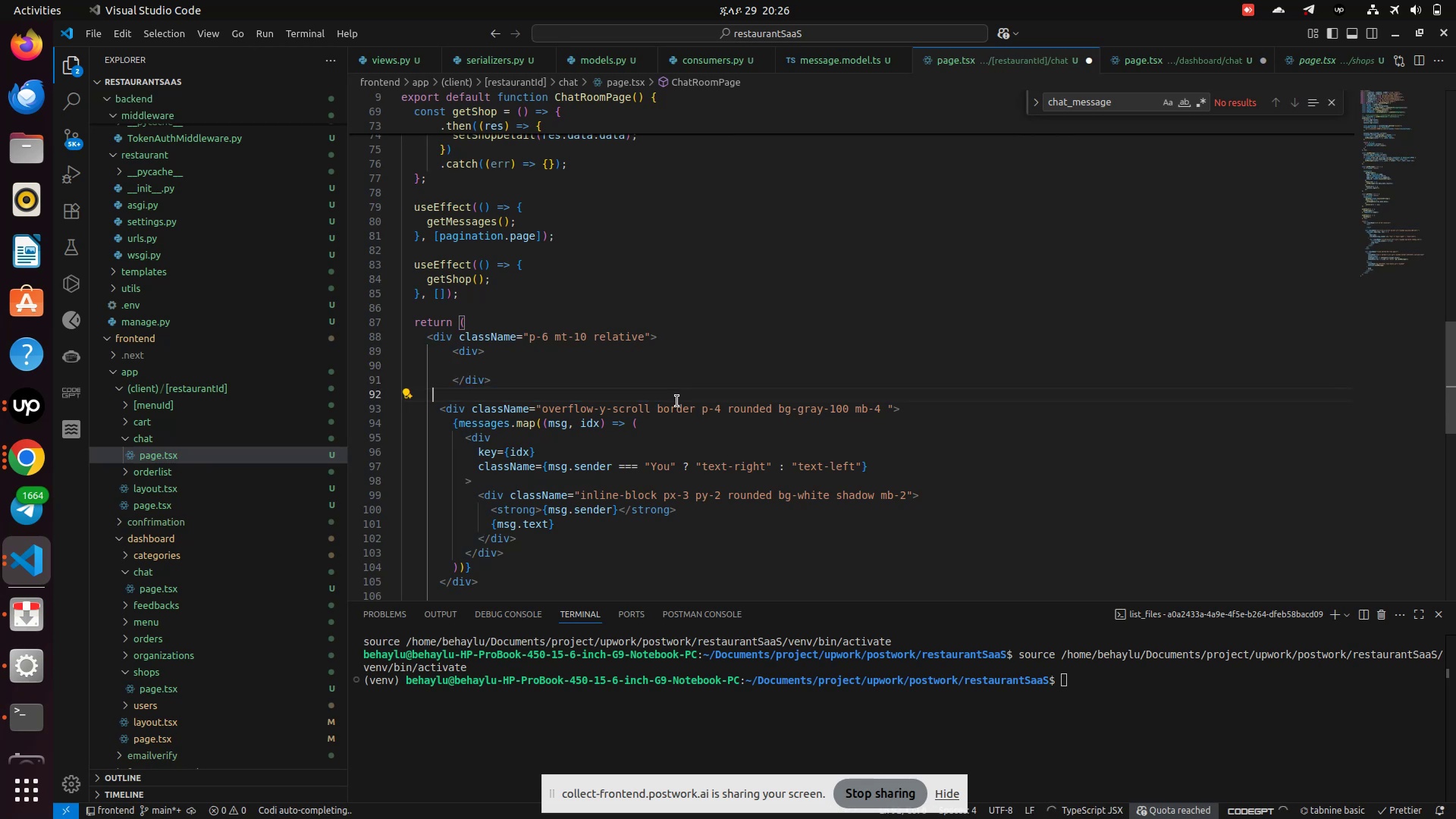 
key(Control+X)
 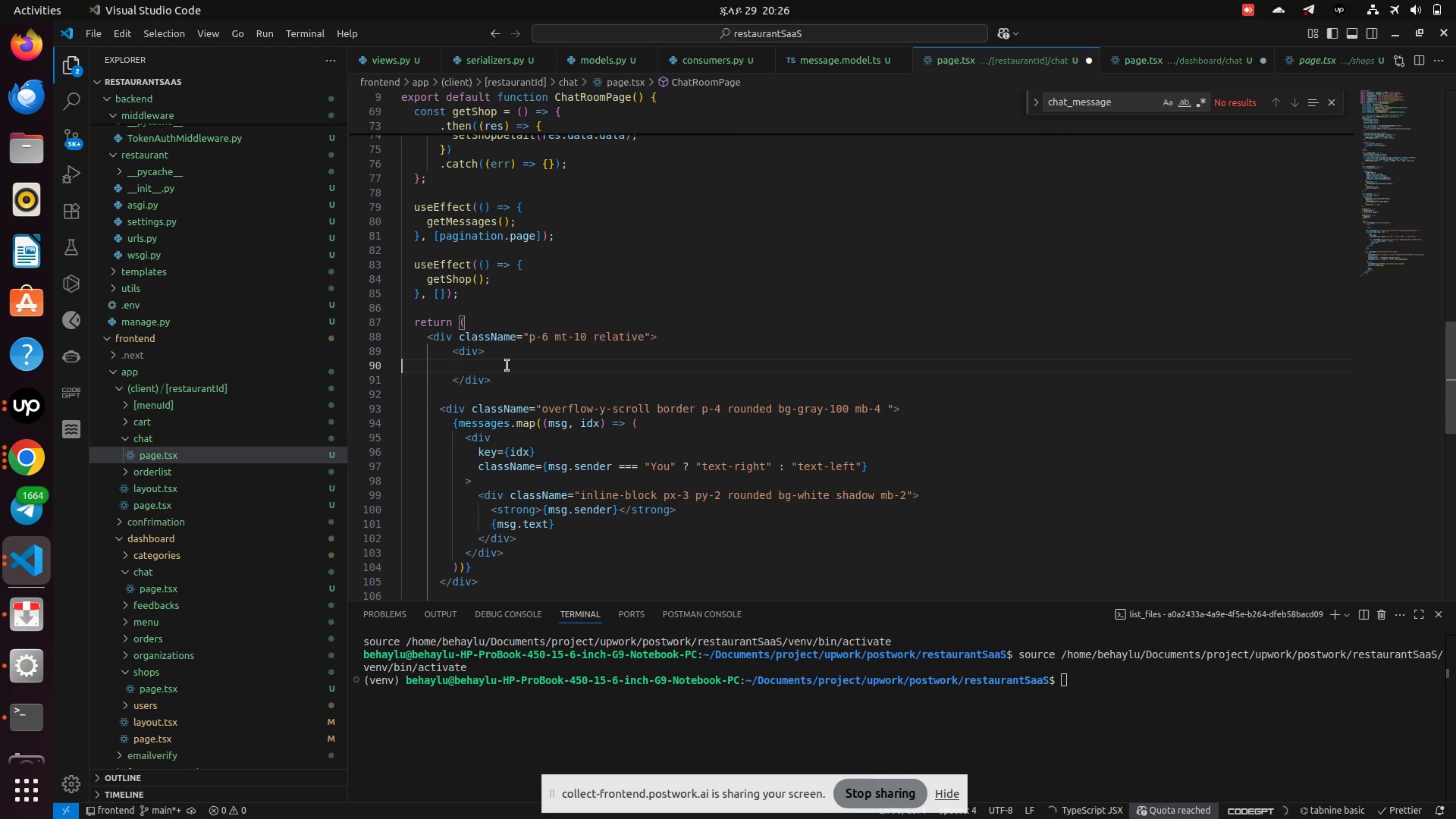 
left_click([507, 366])
 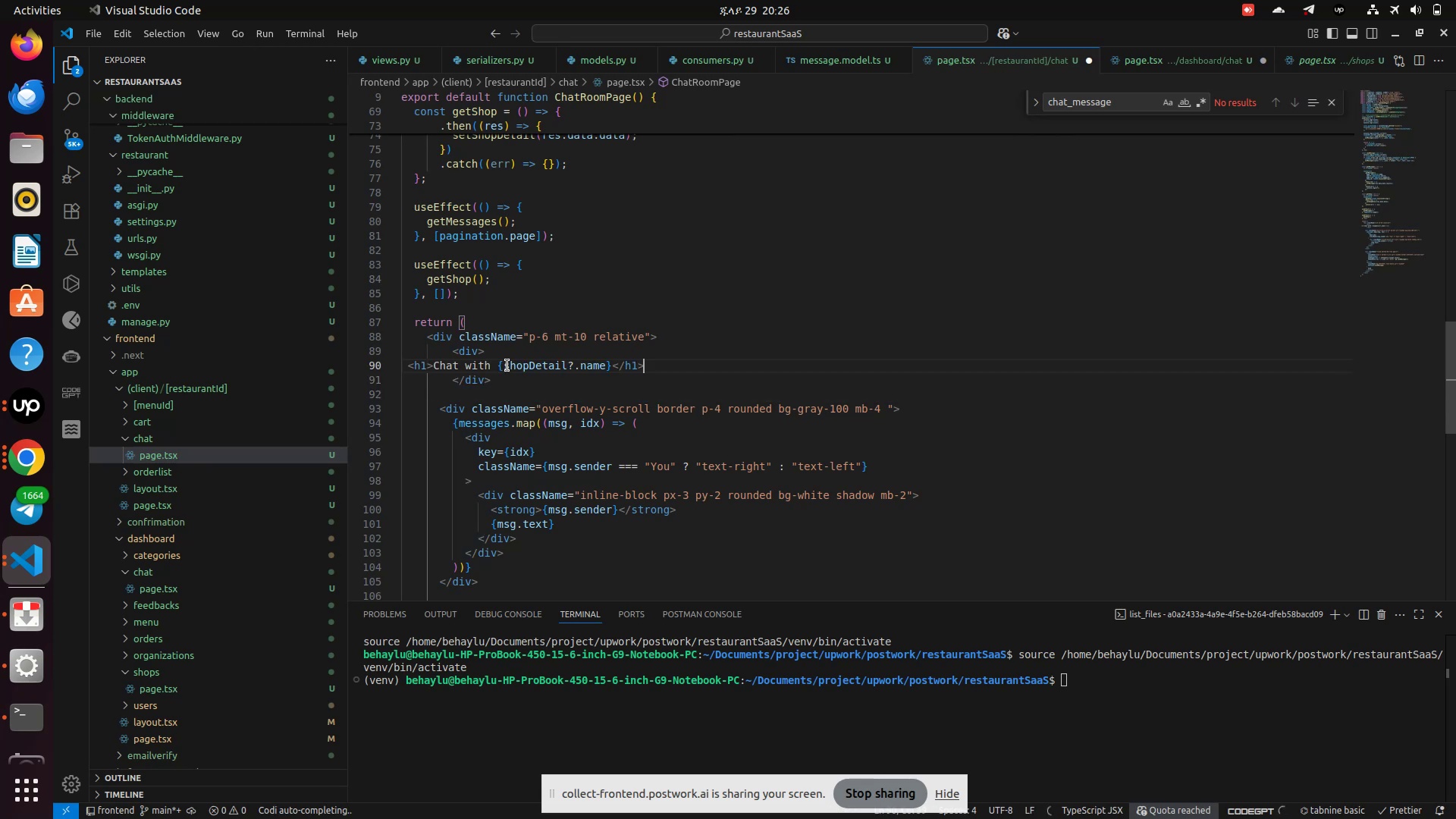 
key(Control+V)
 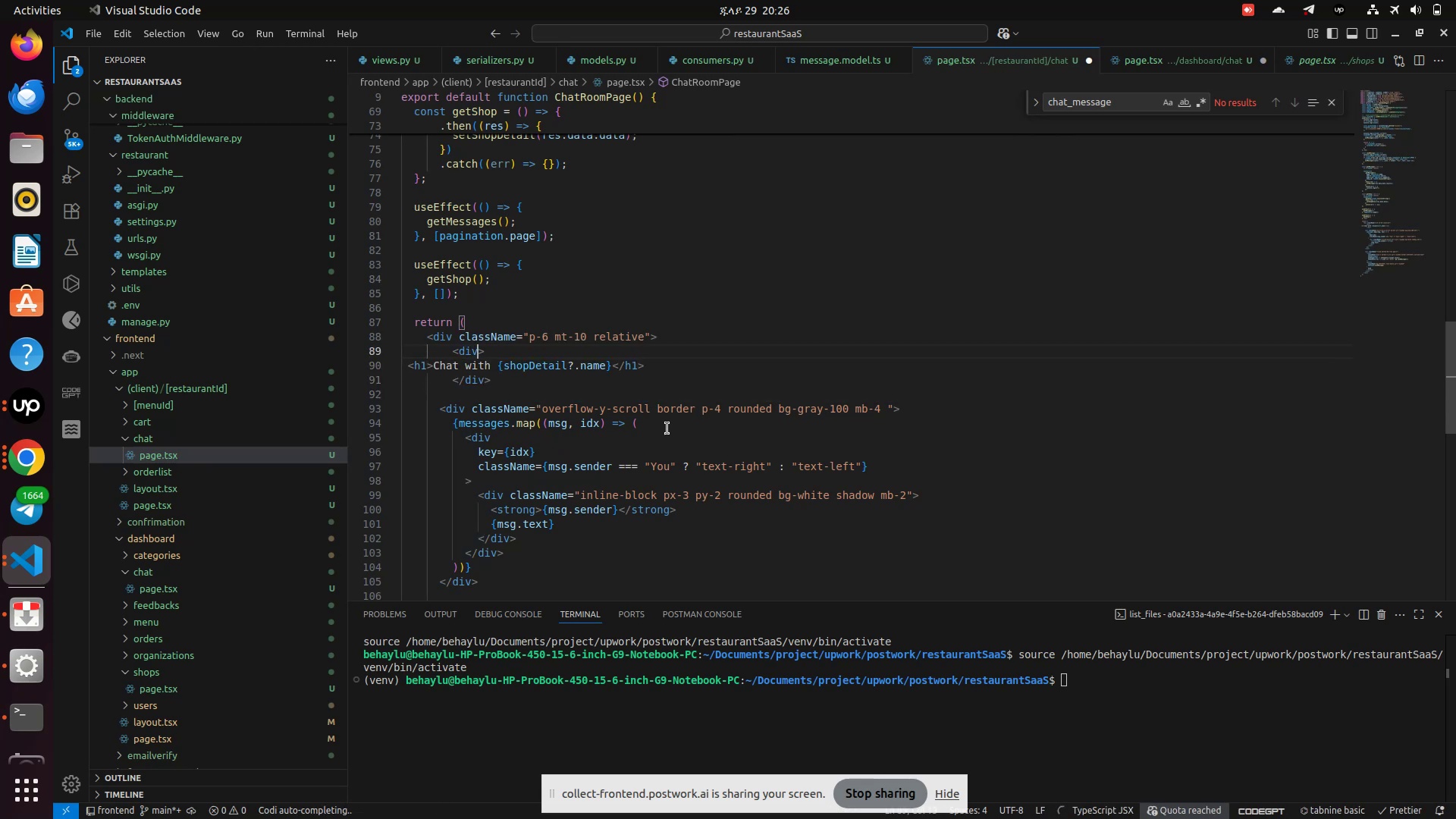 
left_click([475, 352])
 